 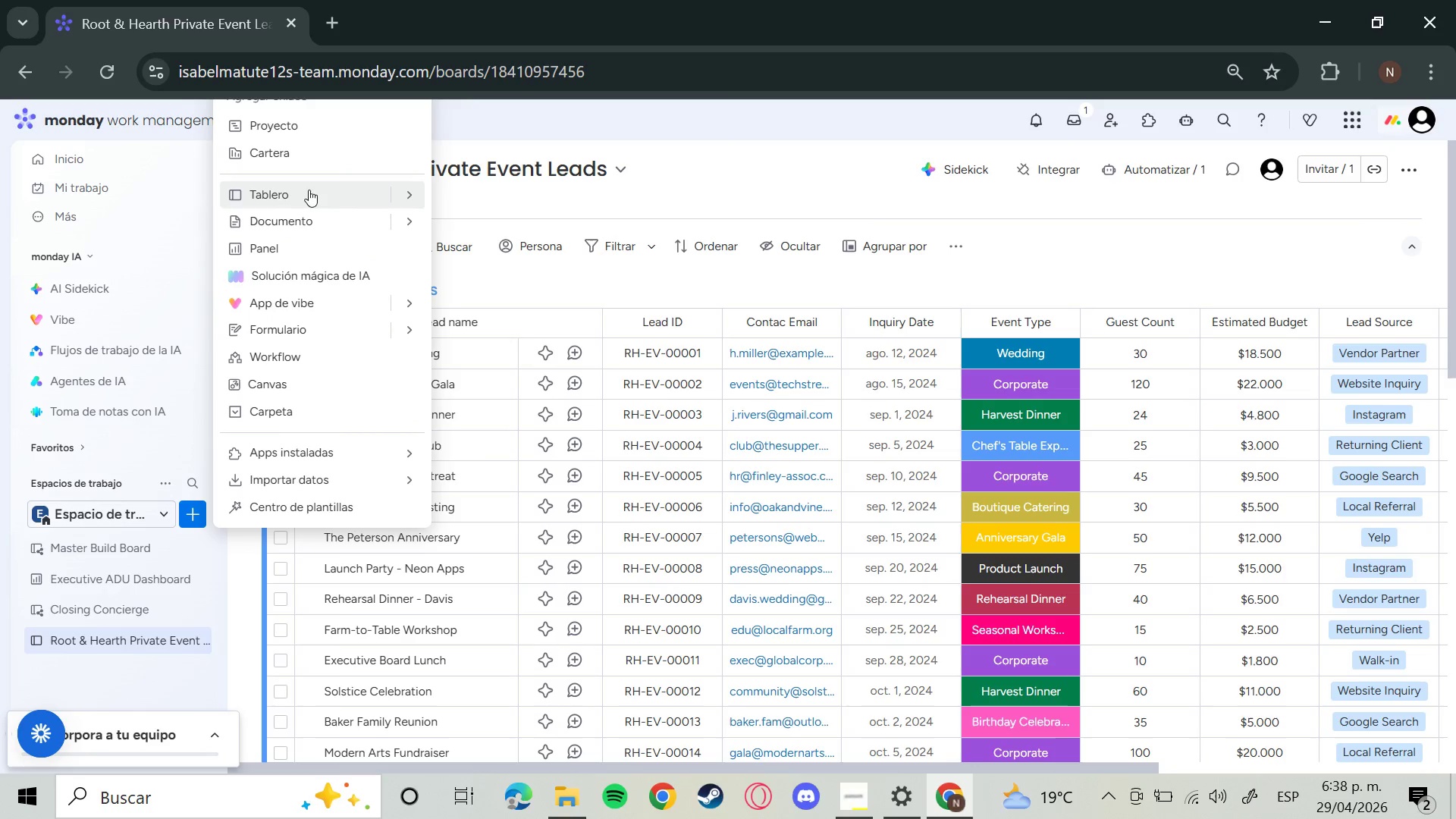 
left_click([305, 194])
 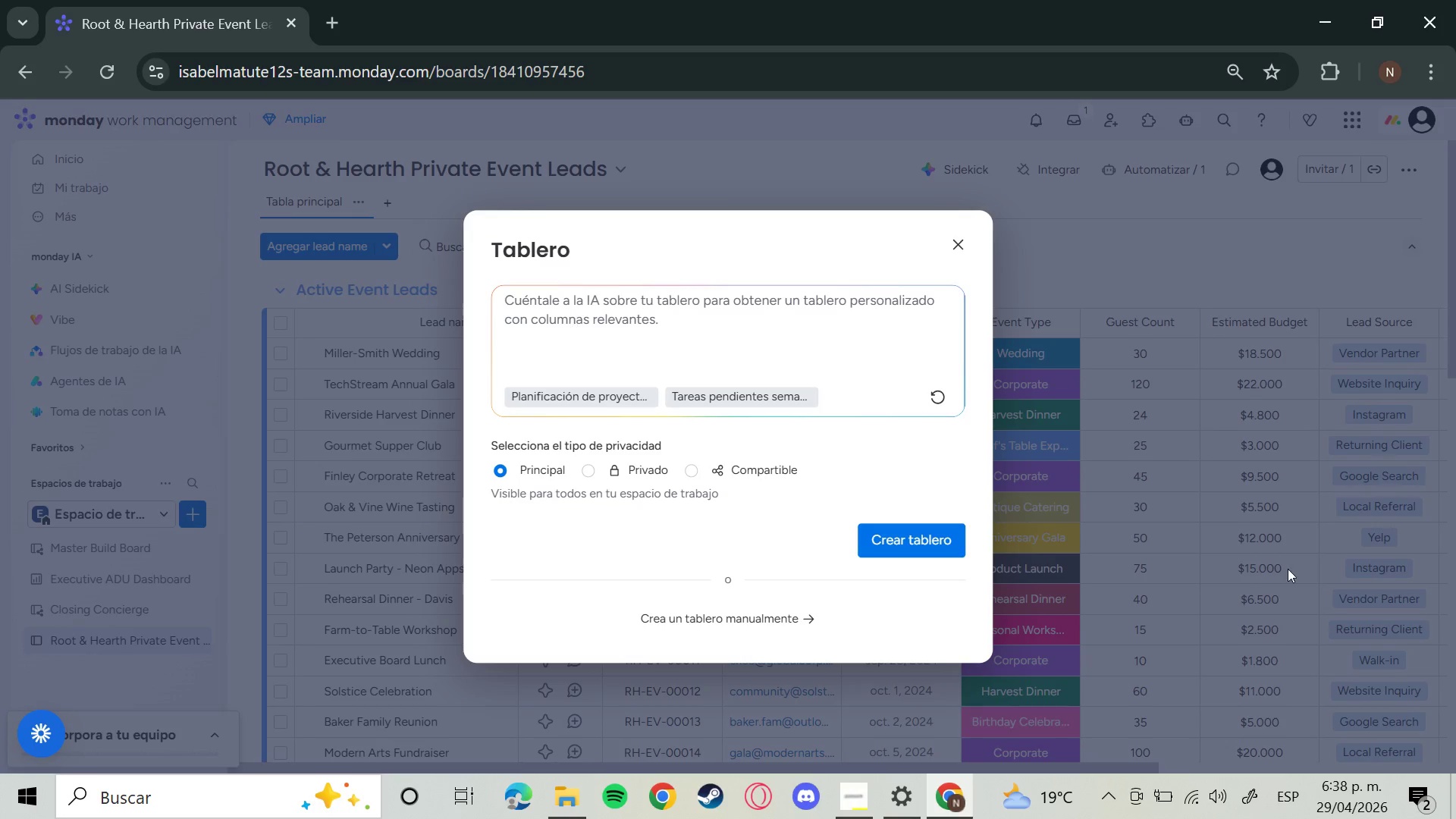 
left_click([934, 550])
 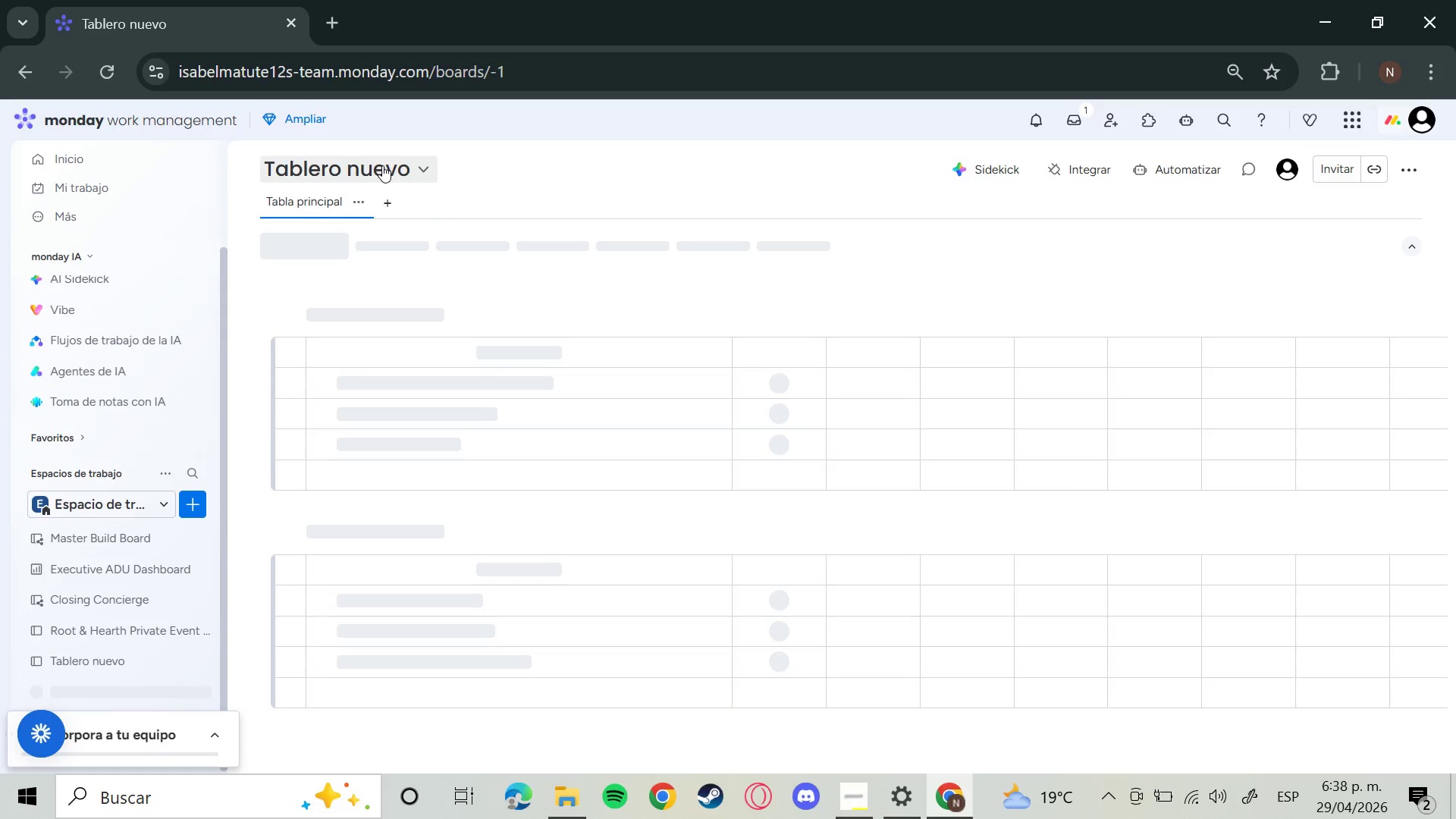 
wait(5.08)
 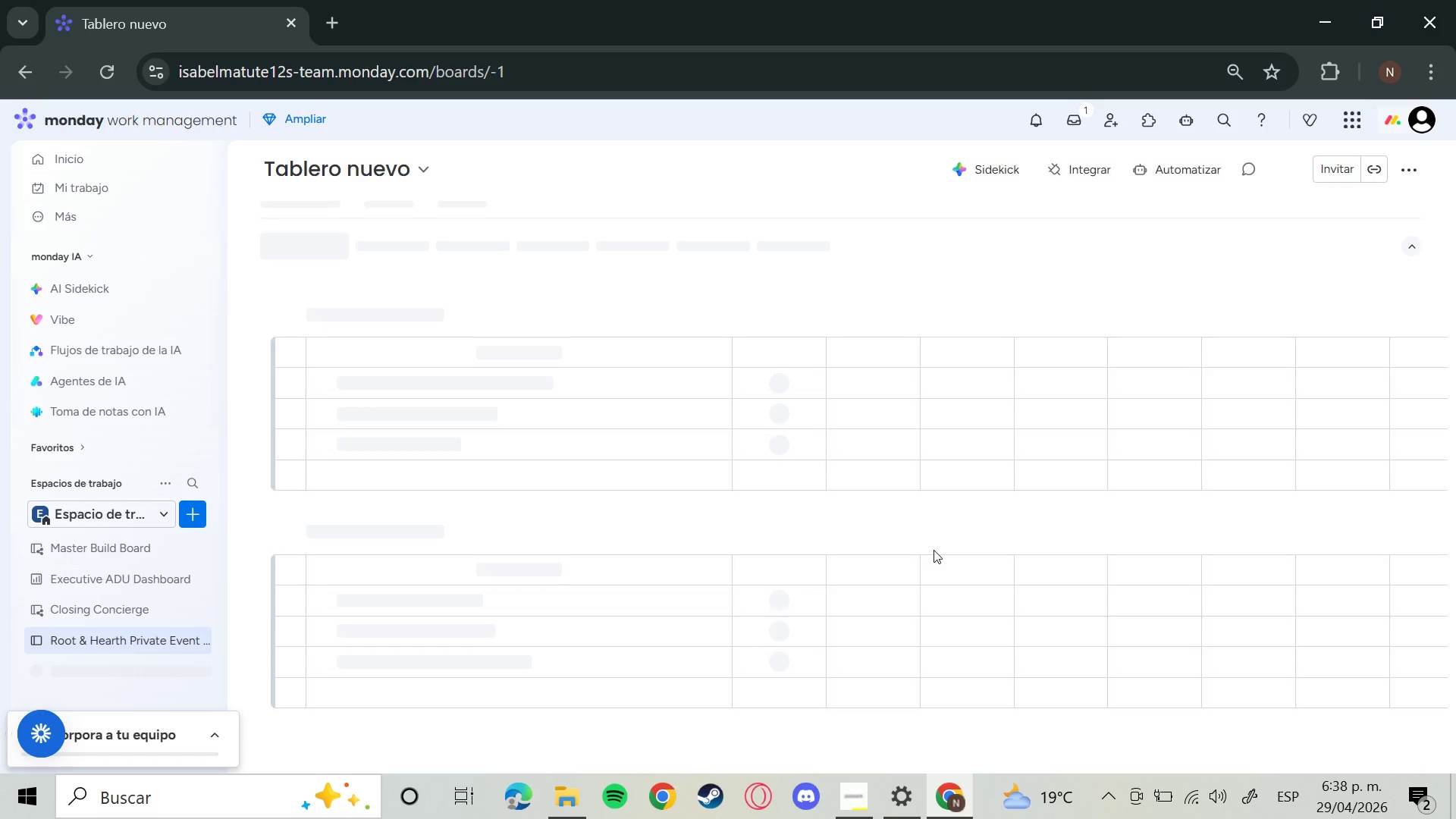 
mouse_move([361, 200])
 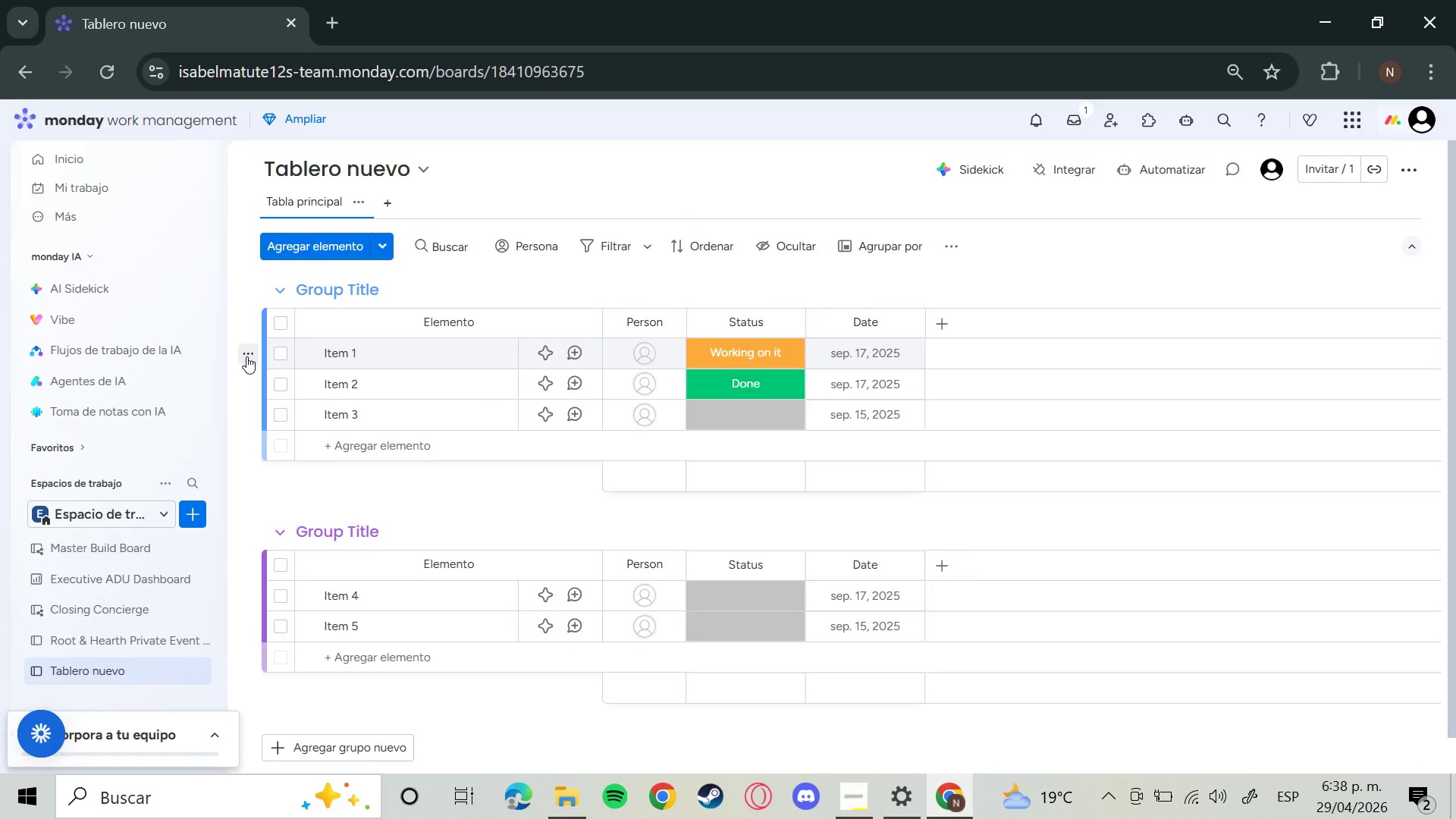 
left_click([246, 356])
 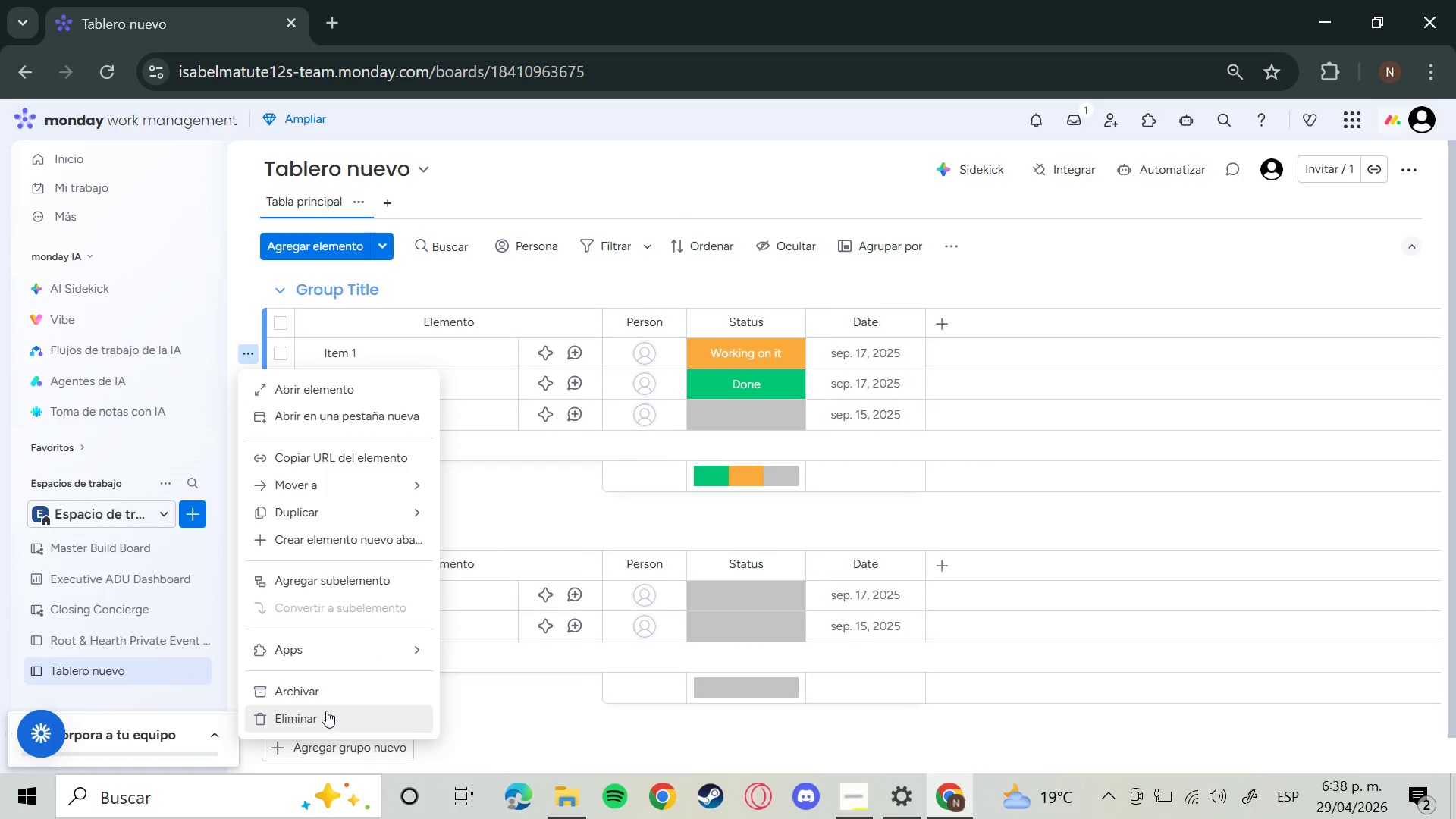 
left_click([326, 711])
 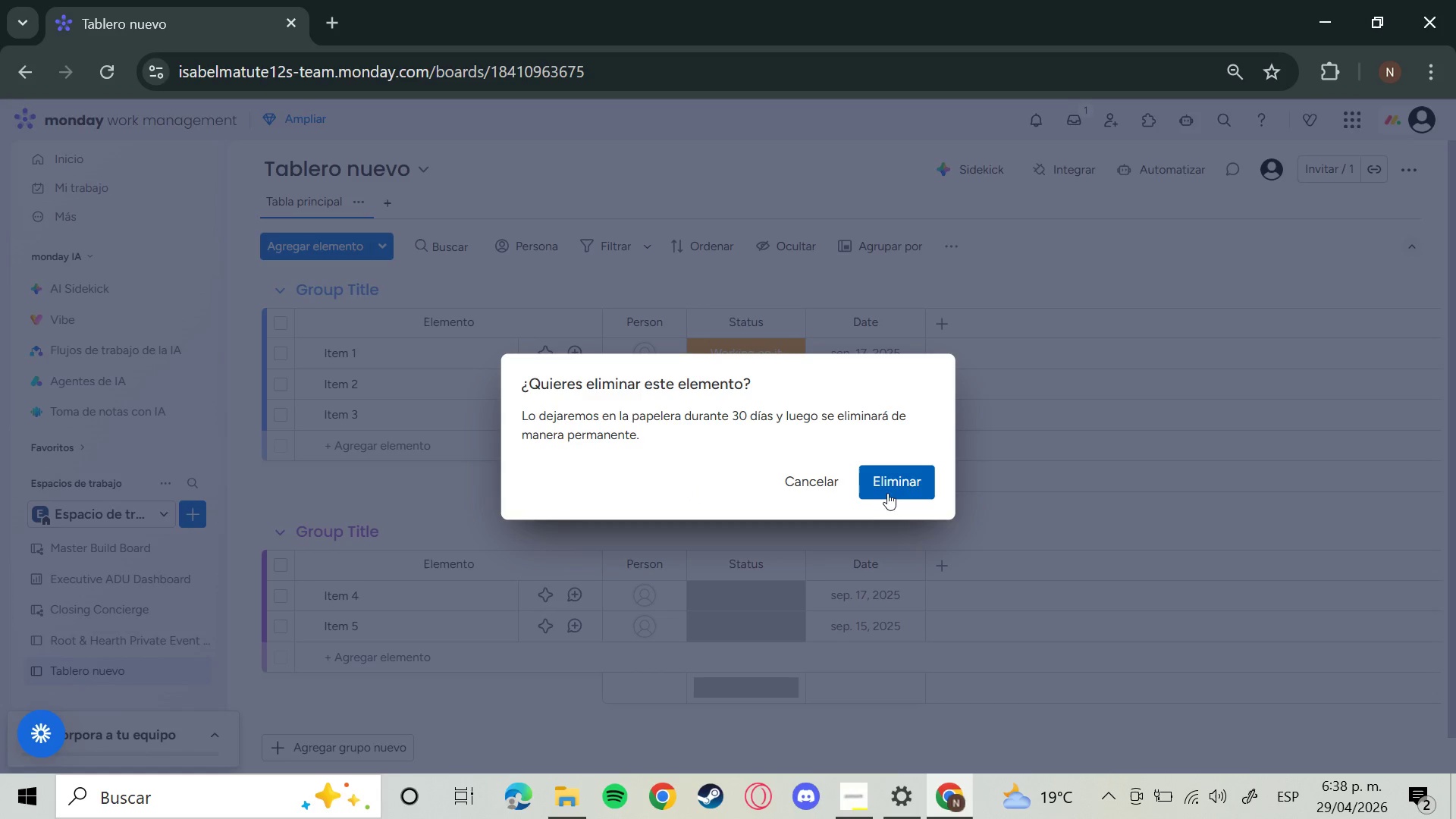 
left_click([822, 489])
 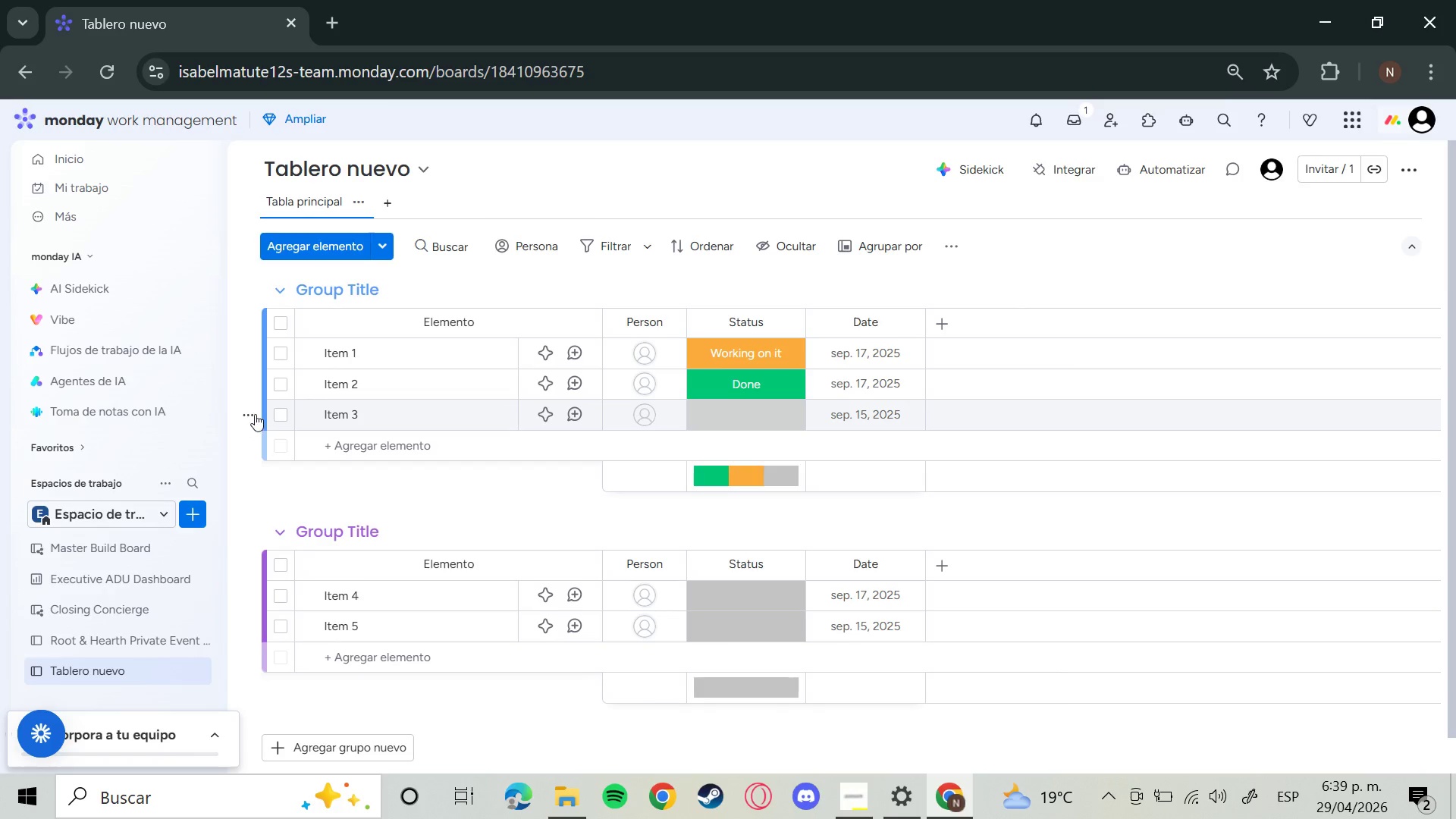 
left_click([255, 414])
 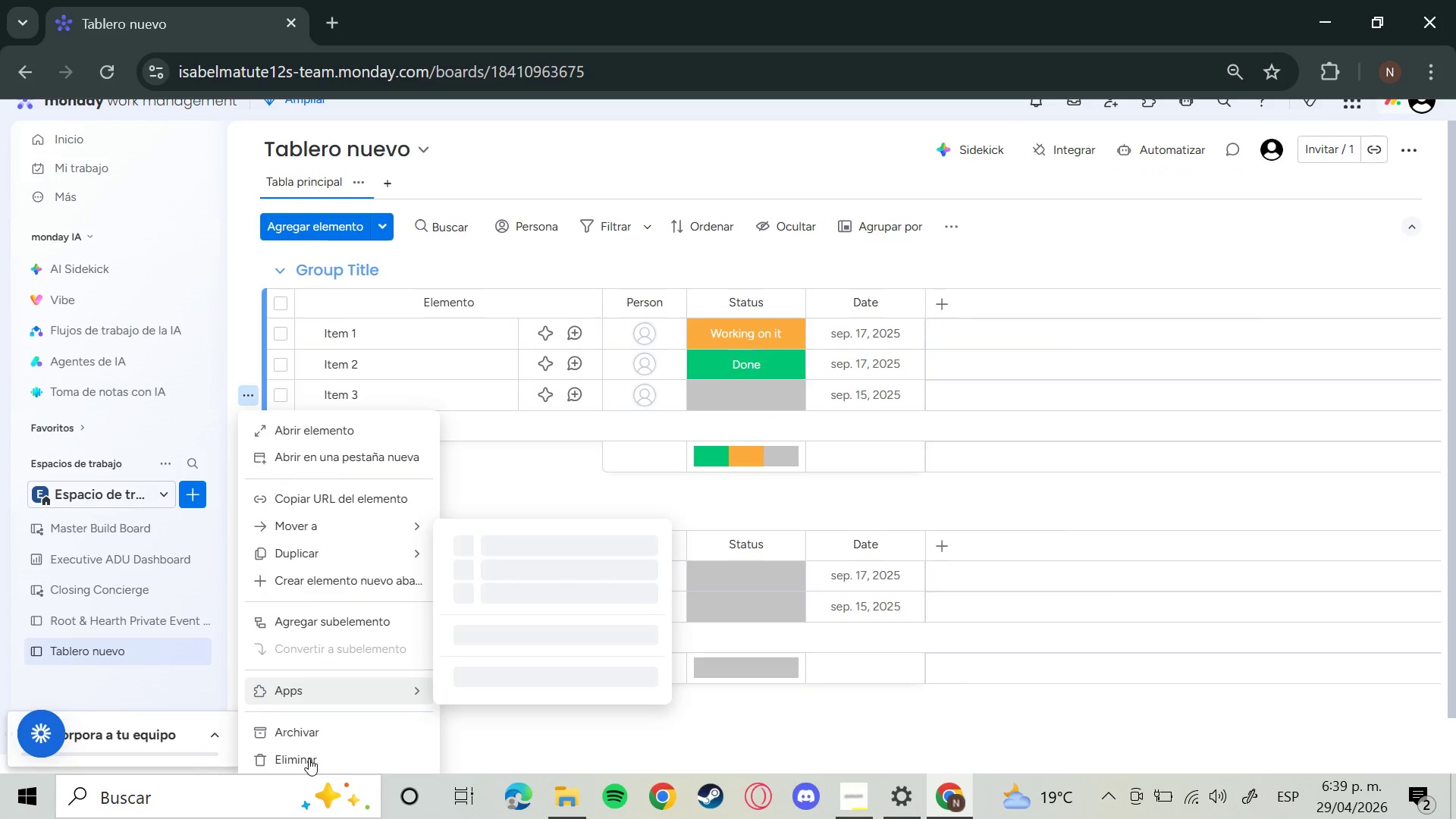 
left_click([309, 758])
 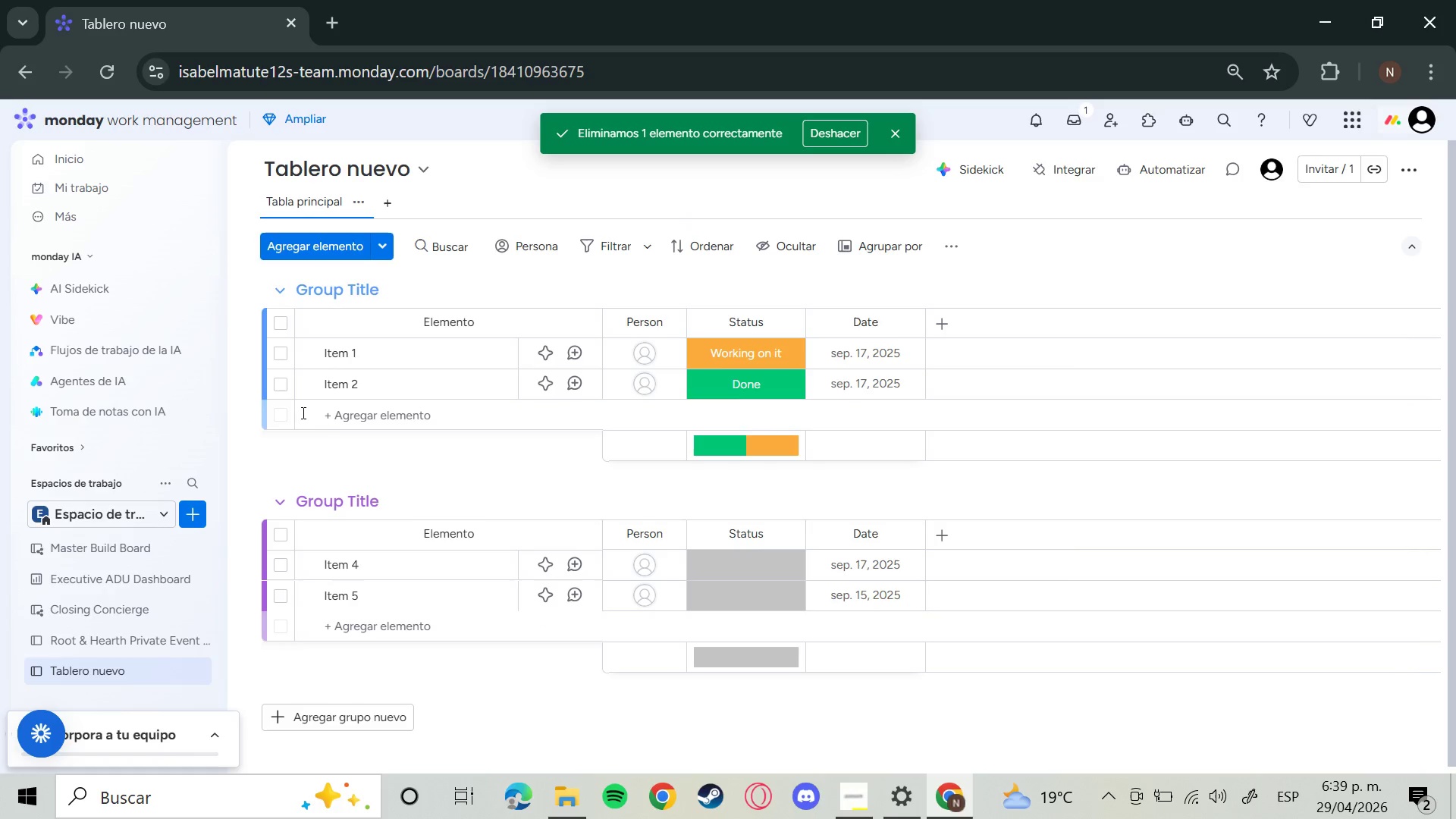 
left_click([247, 385])
 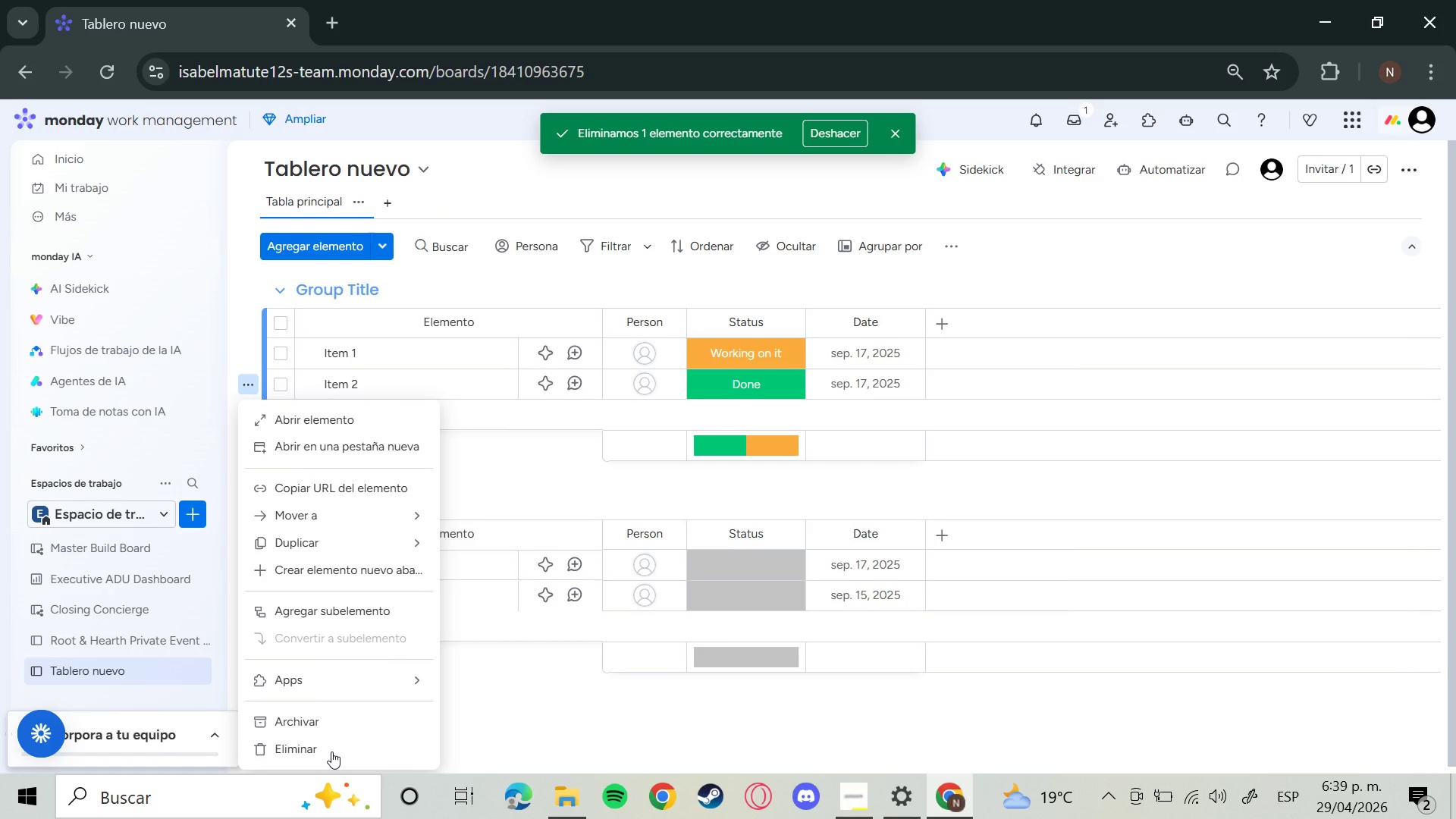 
left_click([331, 752])
 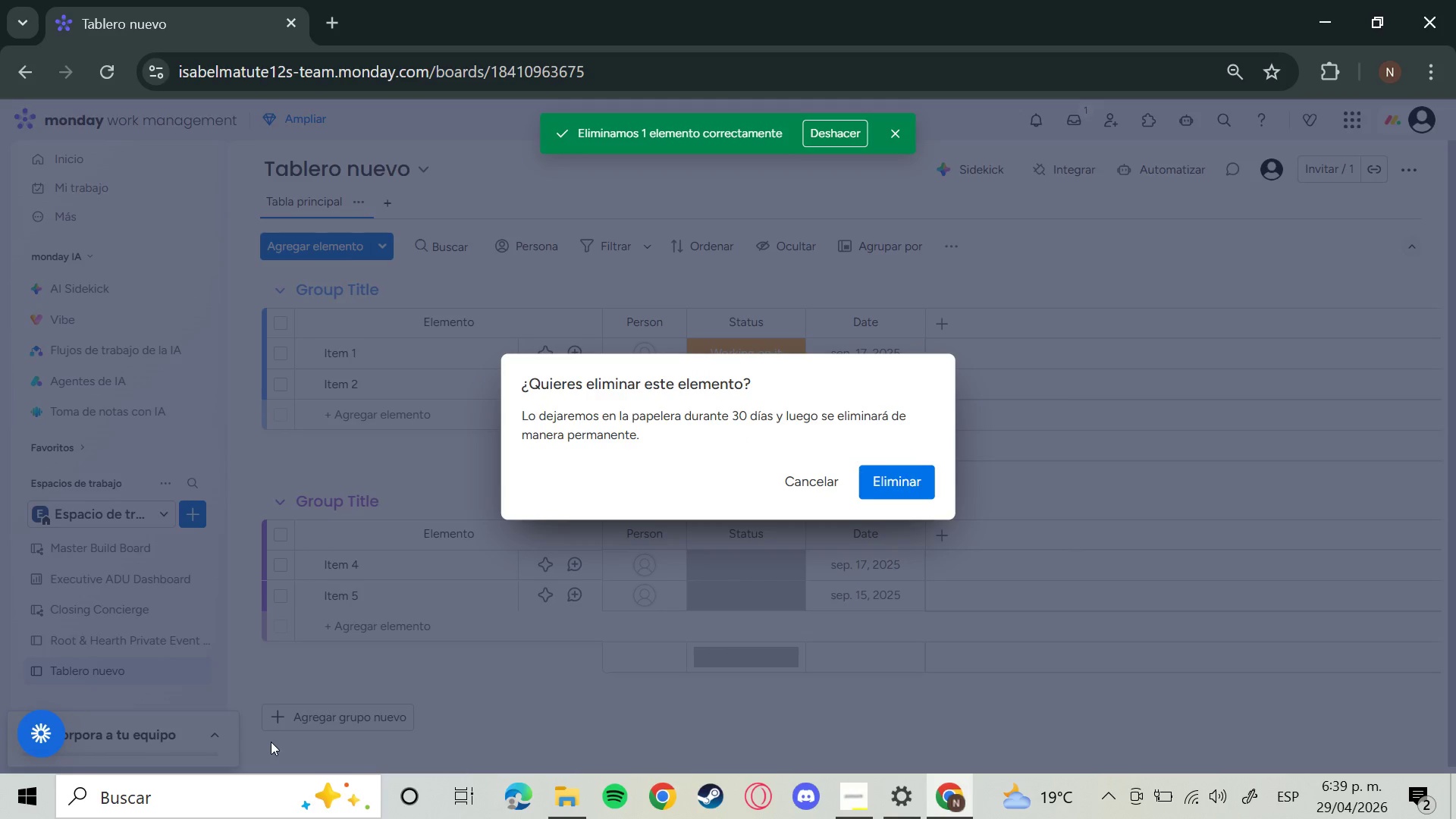 
left_click([906, 466])
 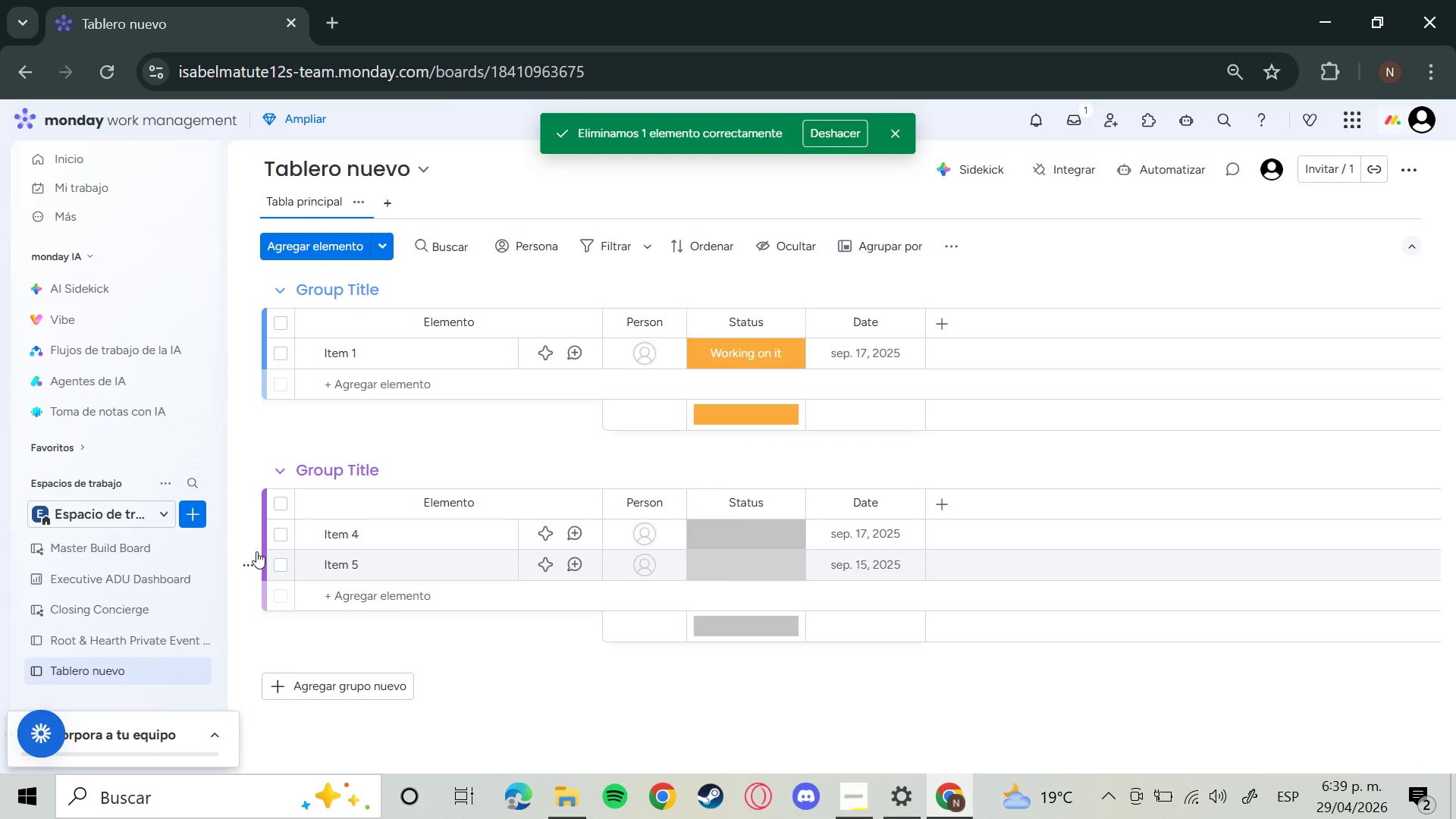 
left_click([251, 559])
 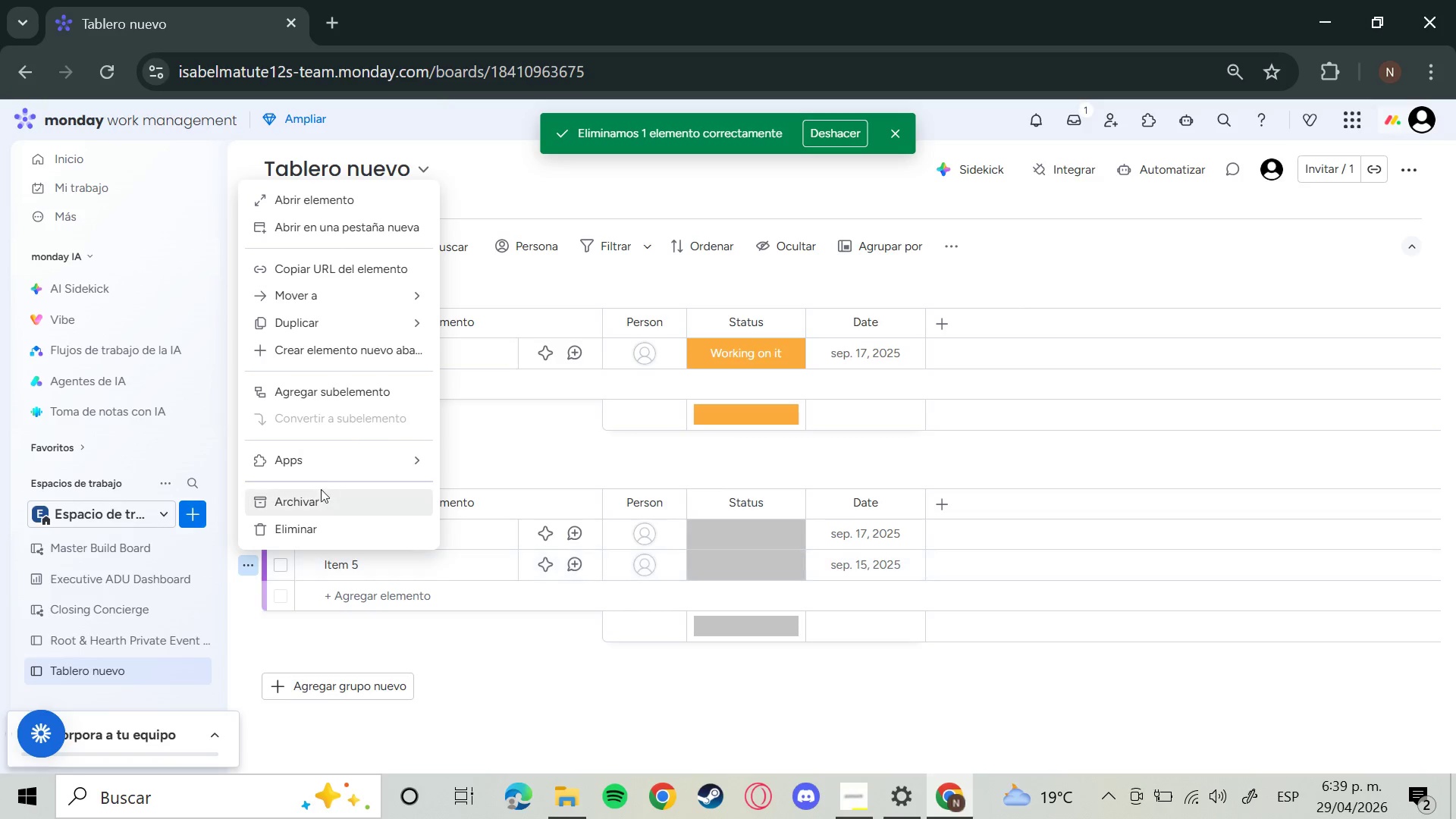 
left_click([315, 522])
 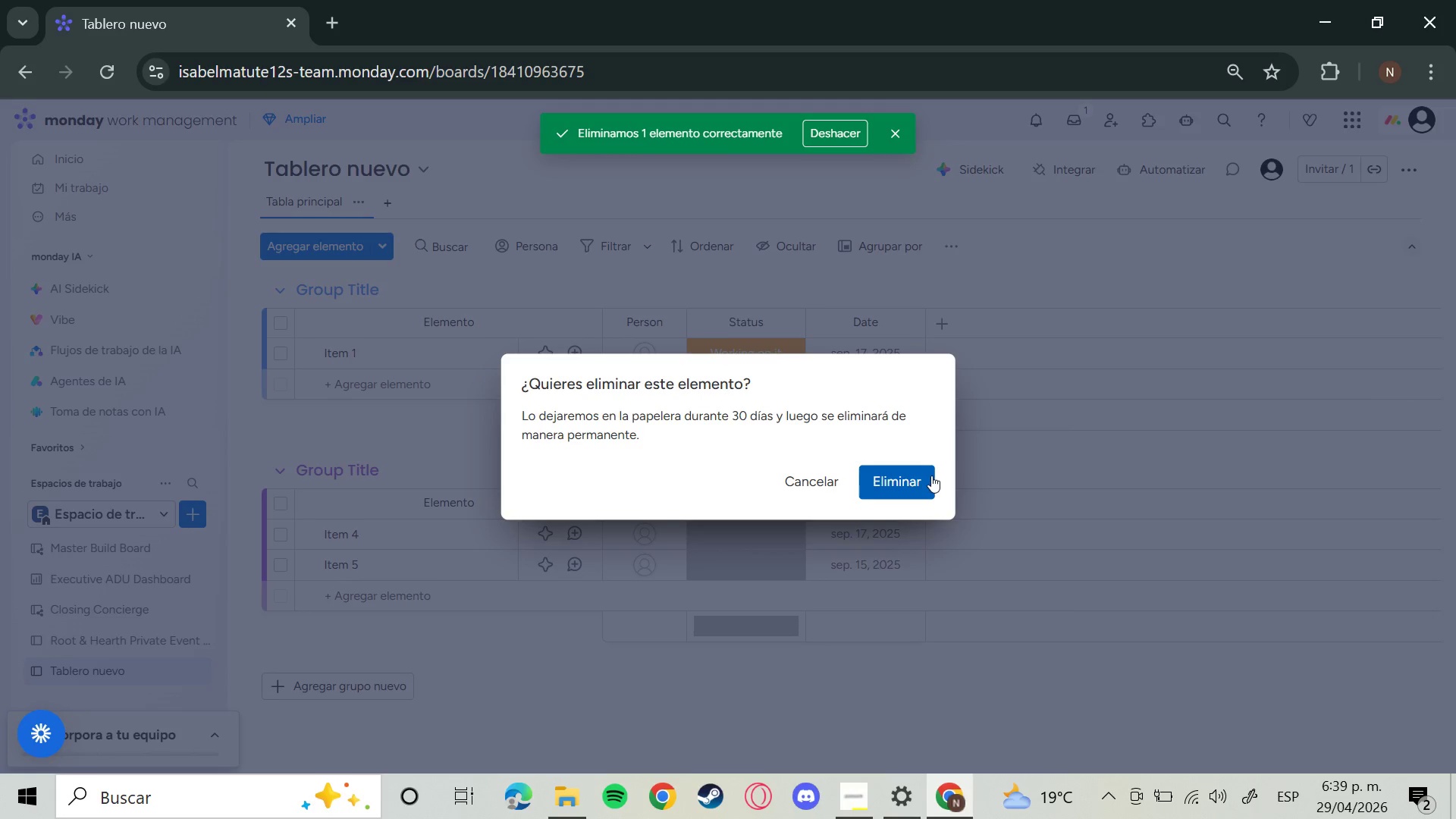 
left_click([931, 475])
 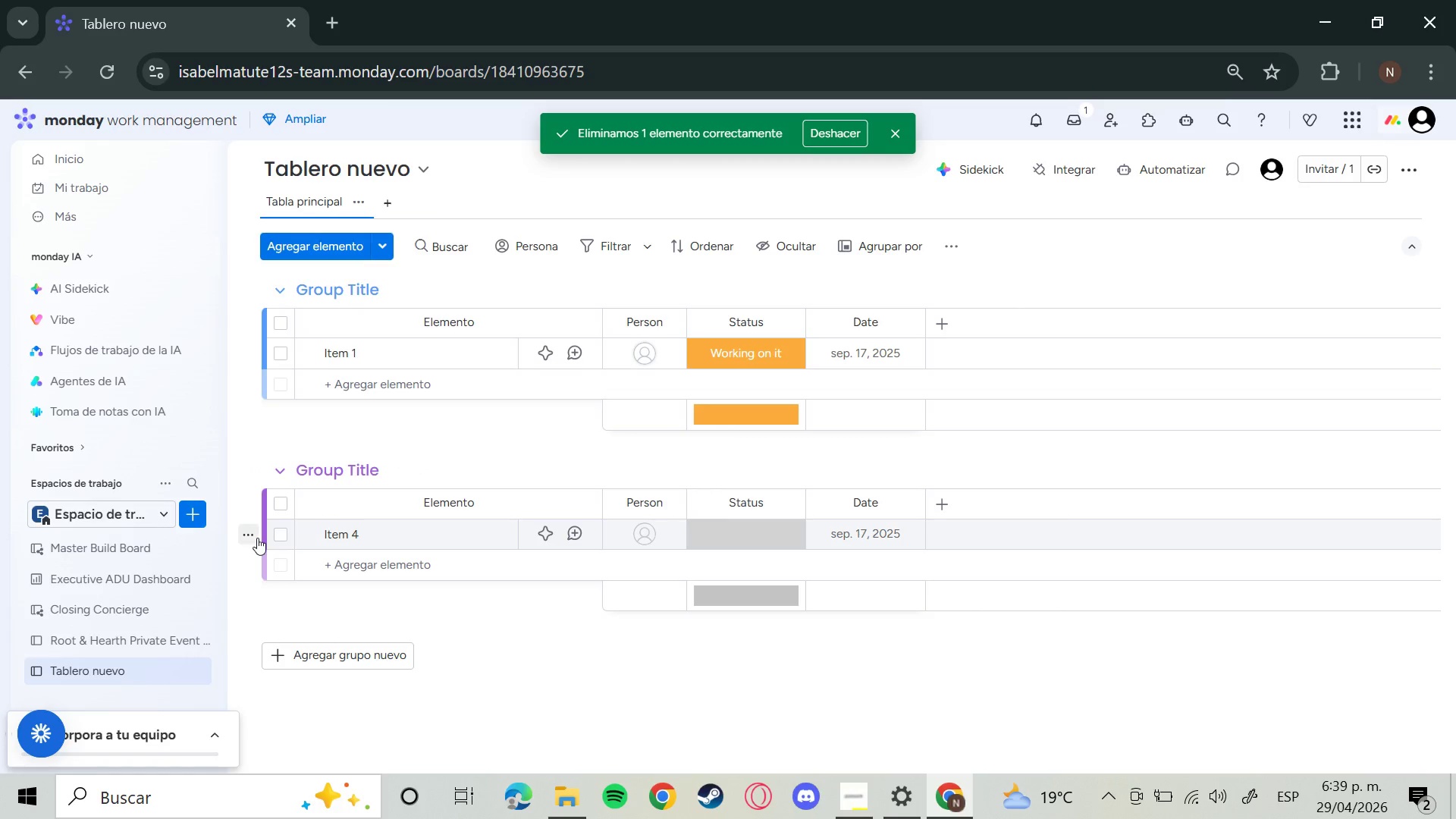 
left_click([257, 538])
 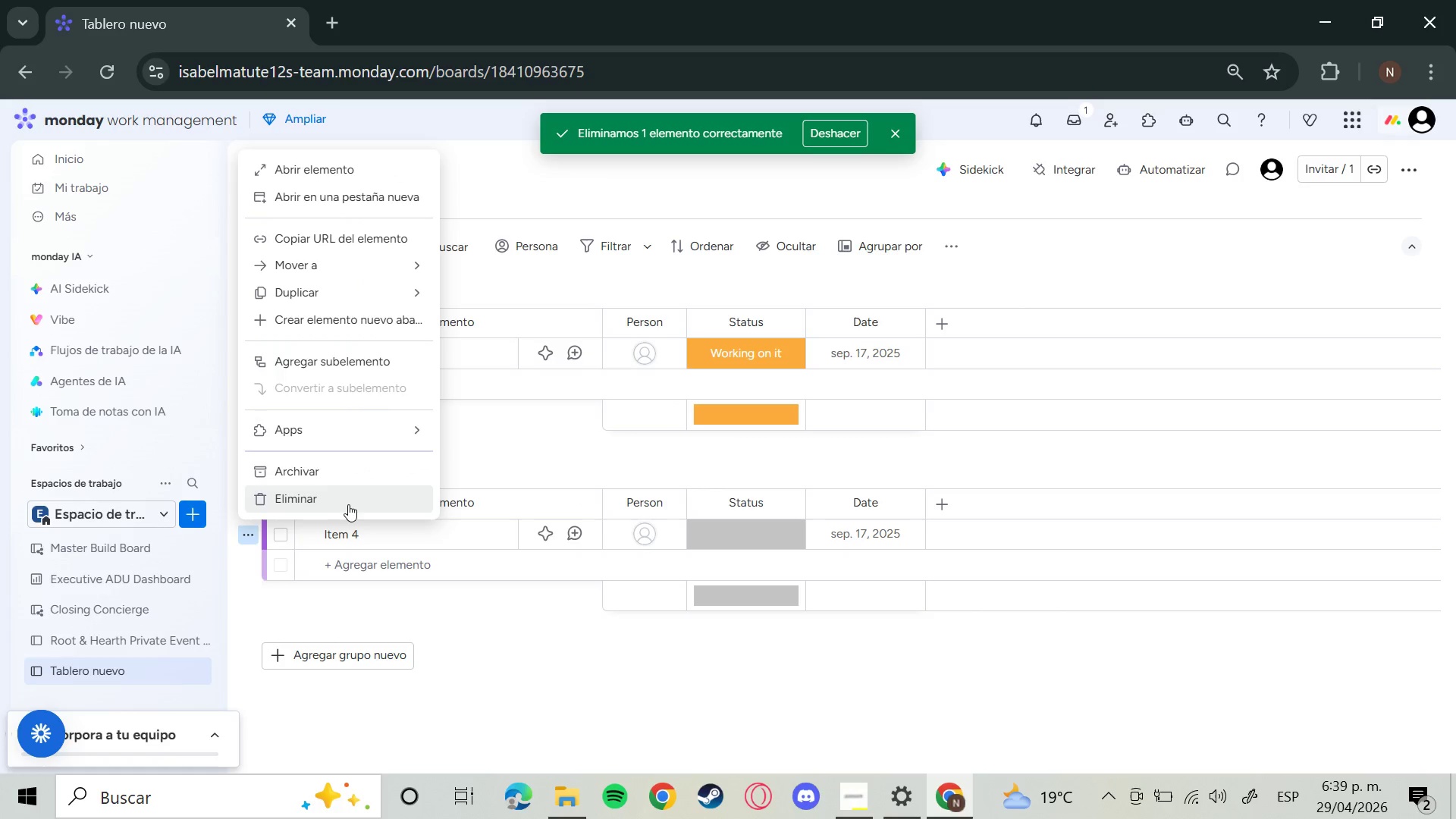 
left_click([344, 504])
 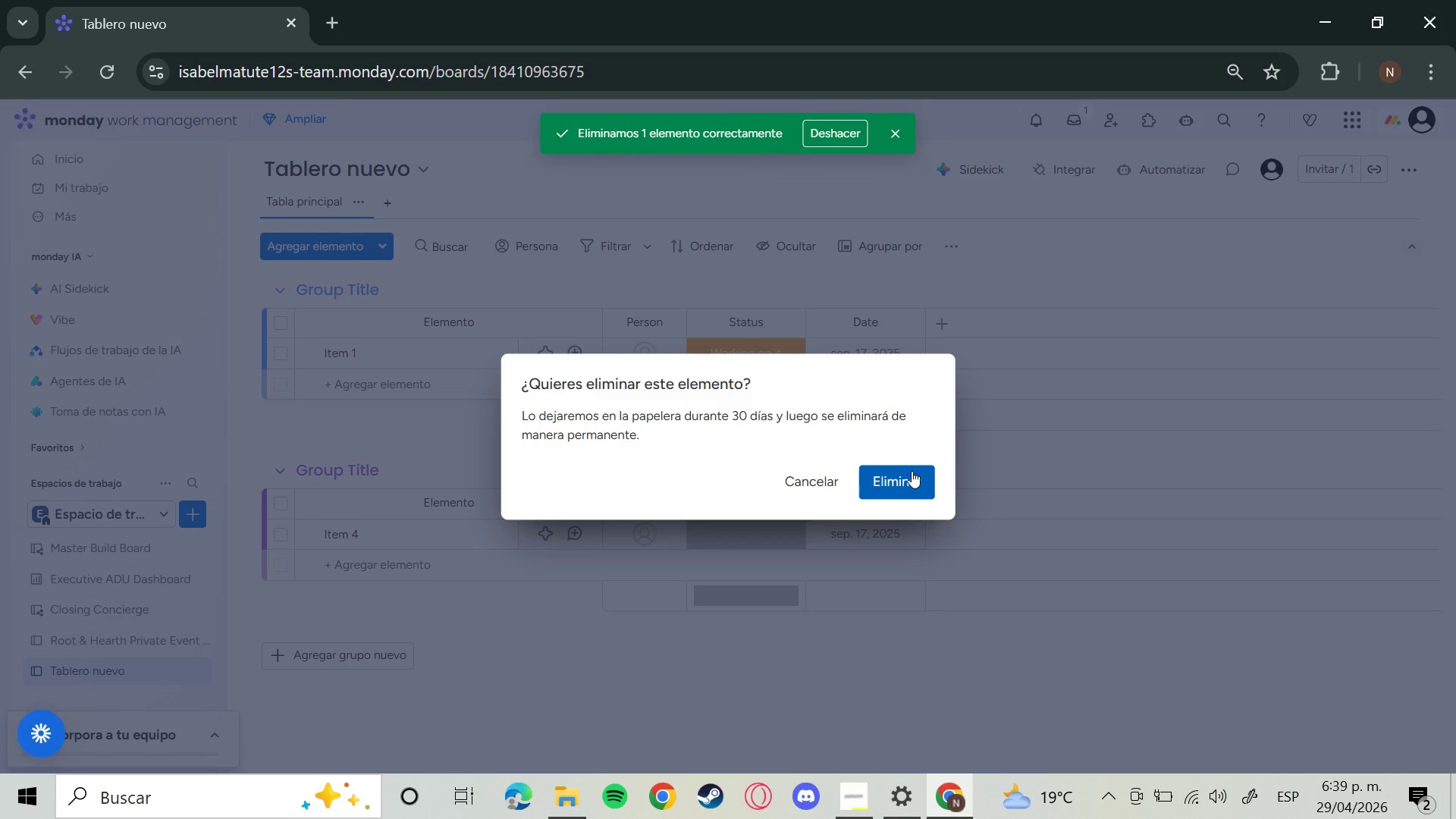 
left_click([911, 471])
 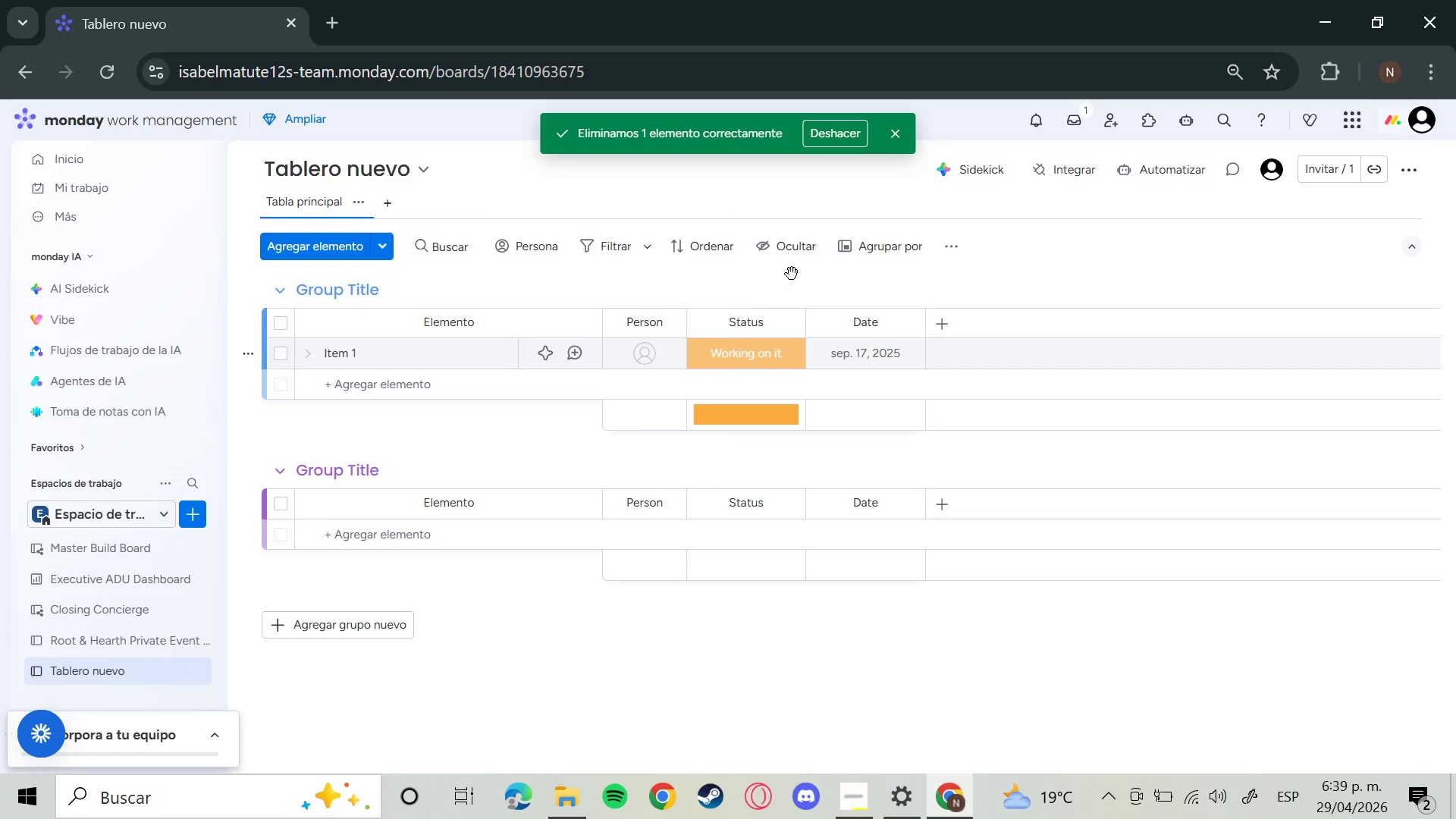 
wait(5.62)
 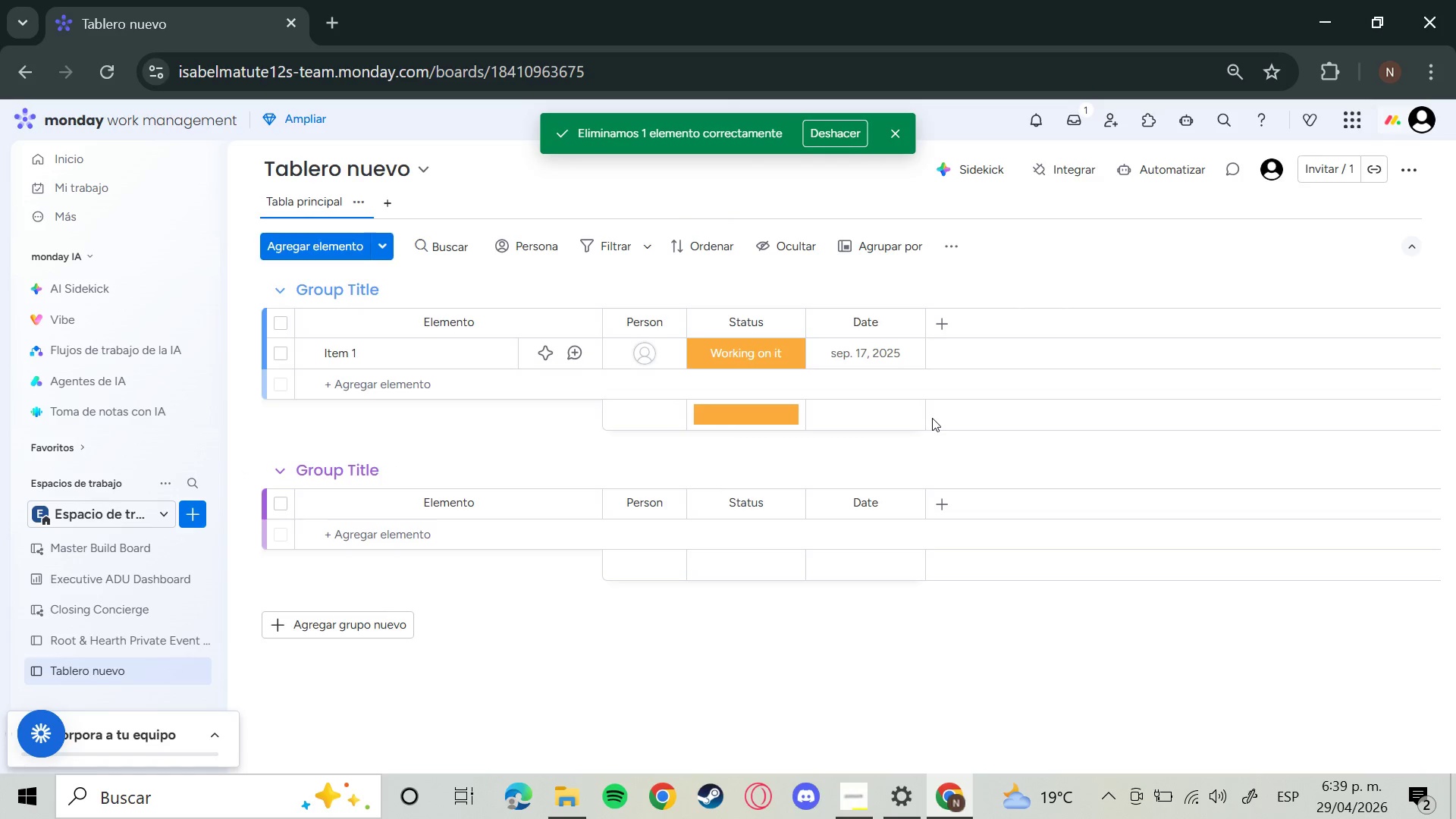 
left_click([1395, 166])
 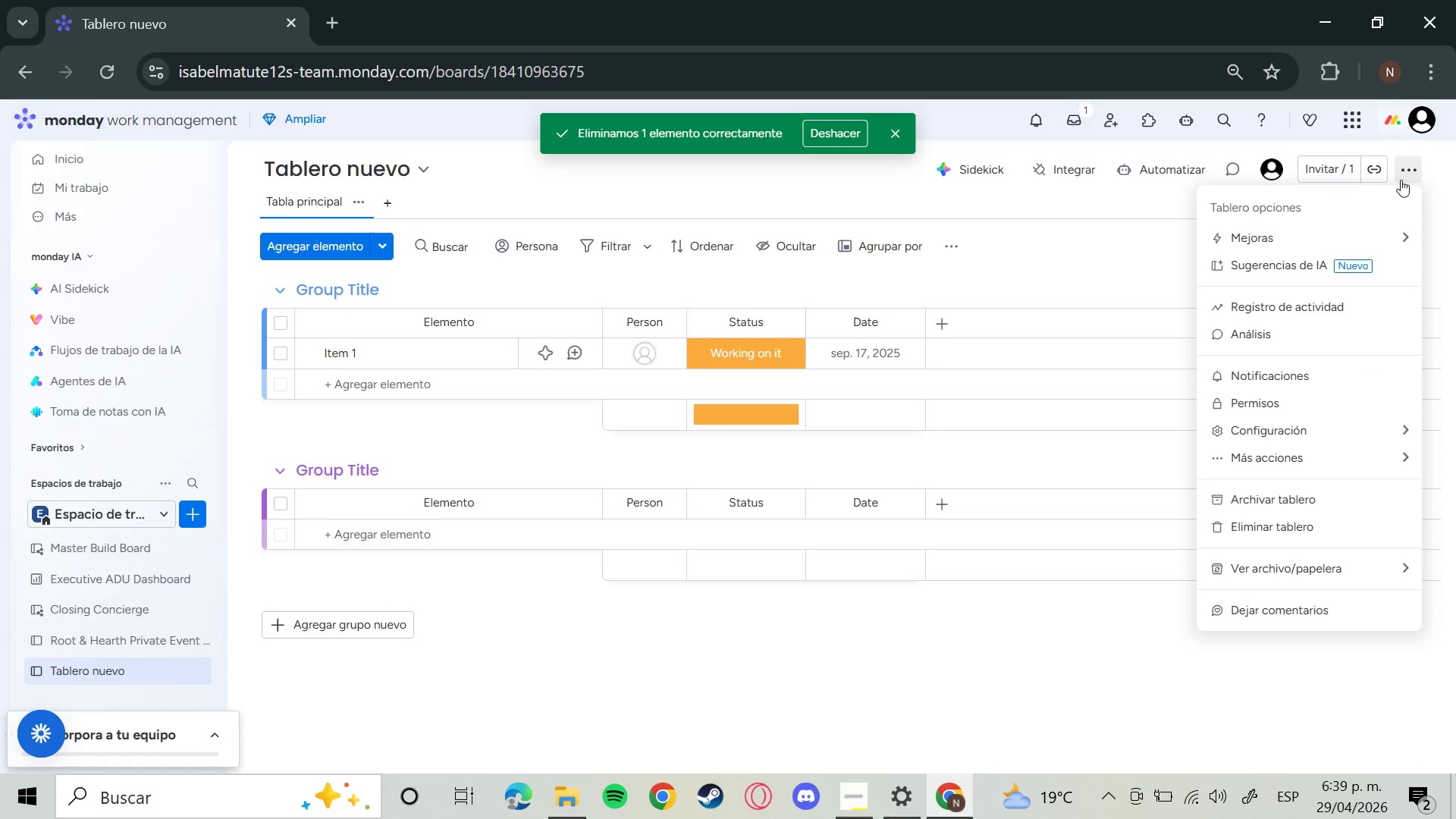 
left_click([1410, 167])
 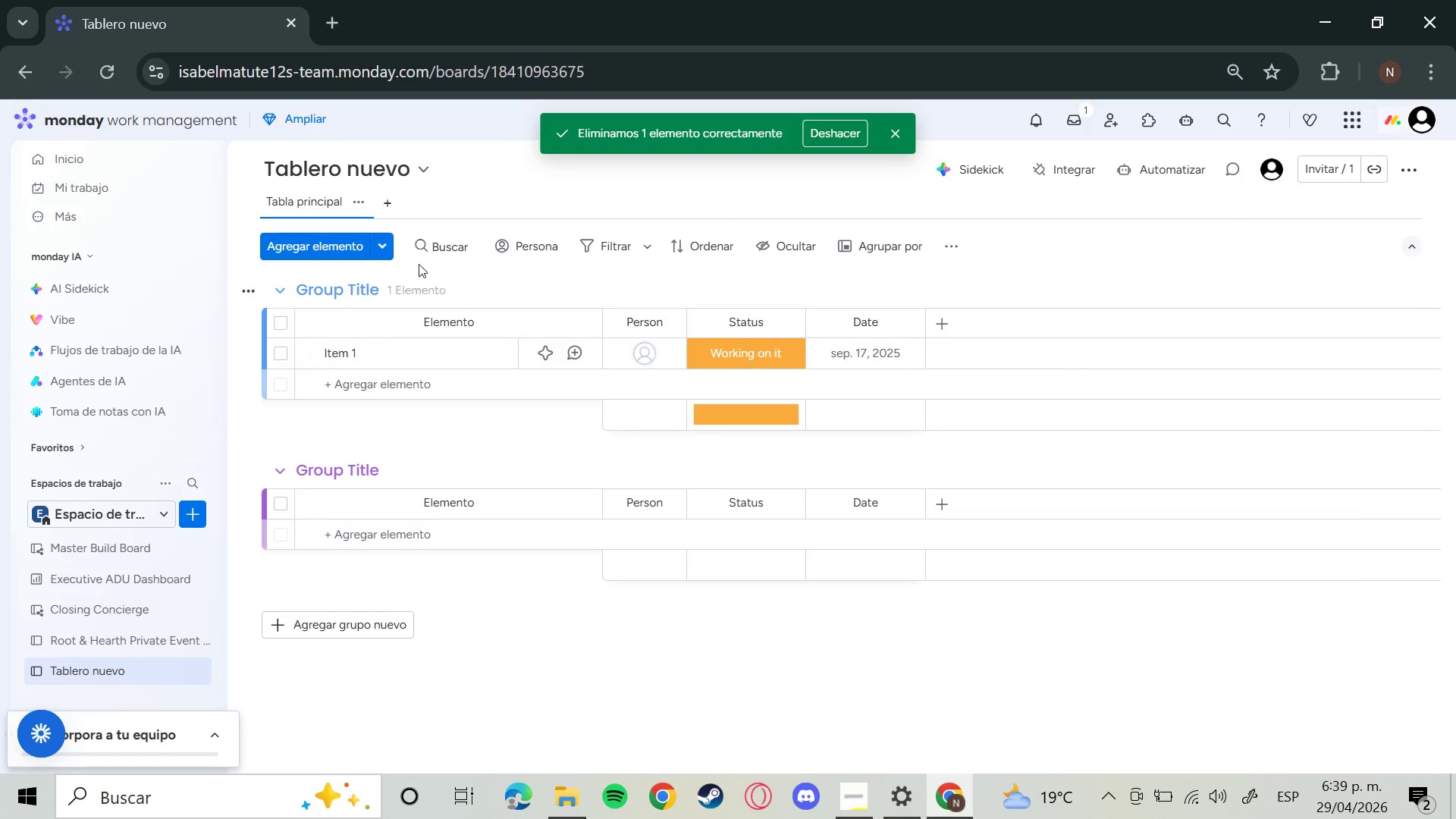 
left_click([416, 171])
 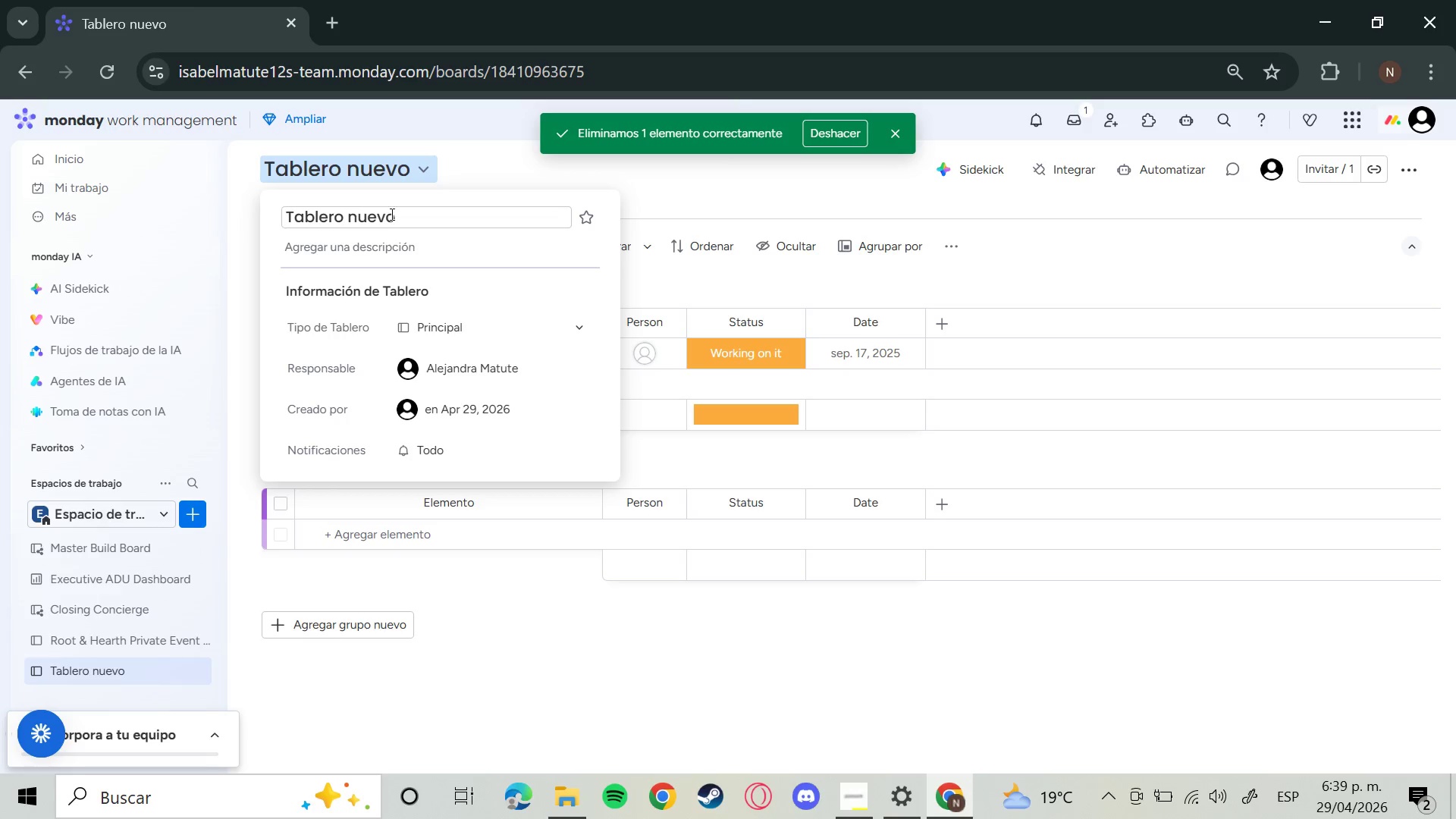 
left_click([391, 214])
 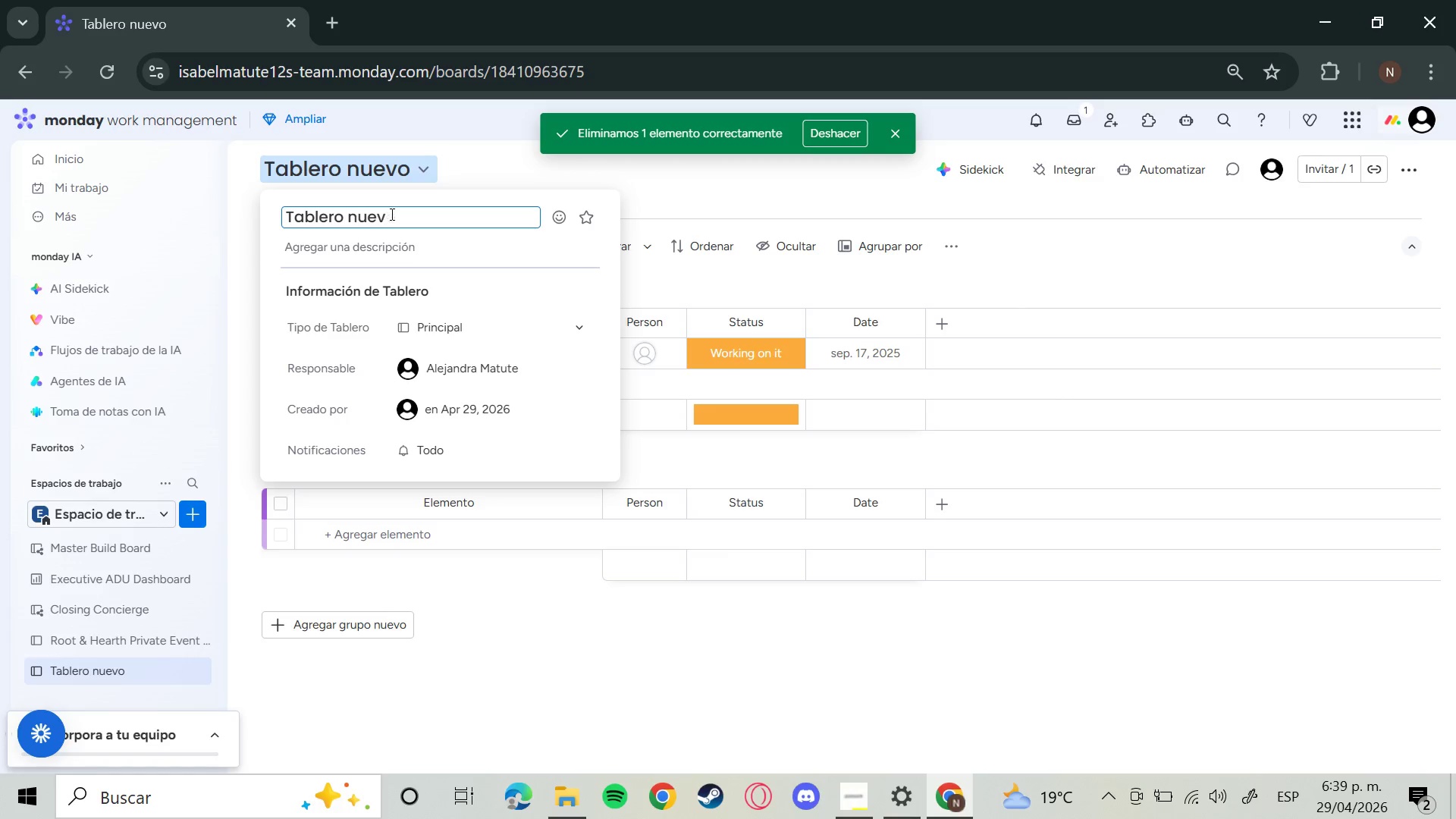 
hold_key(key=Backspace, duration=1.5)
 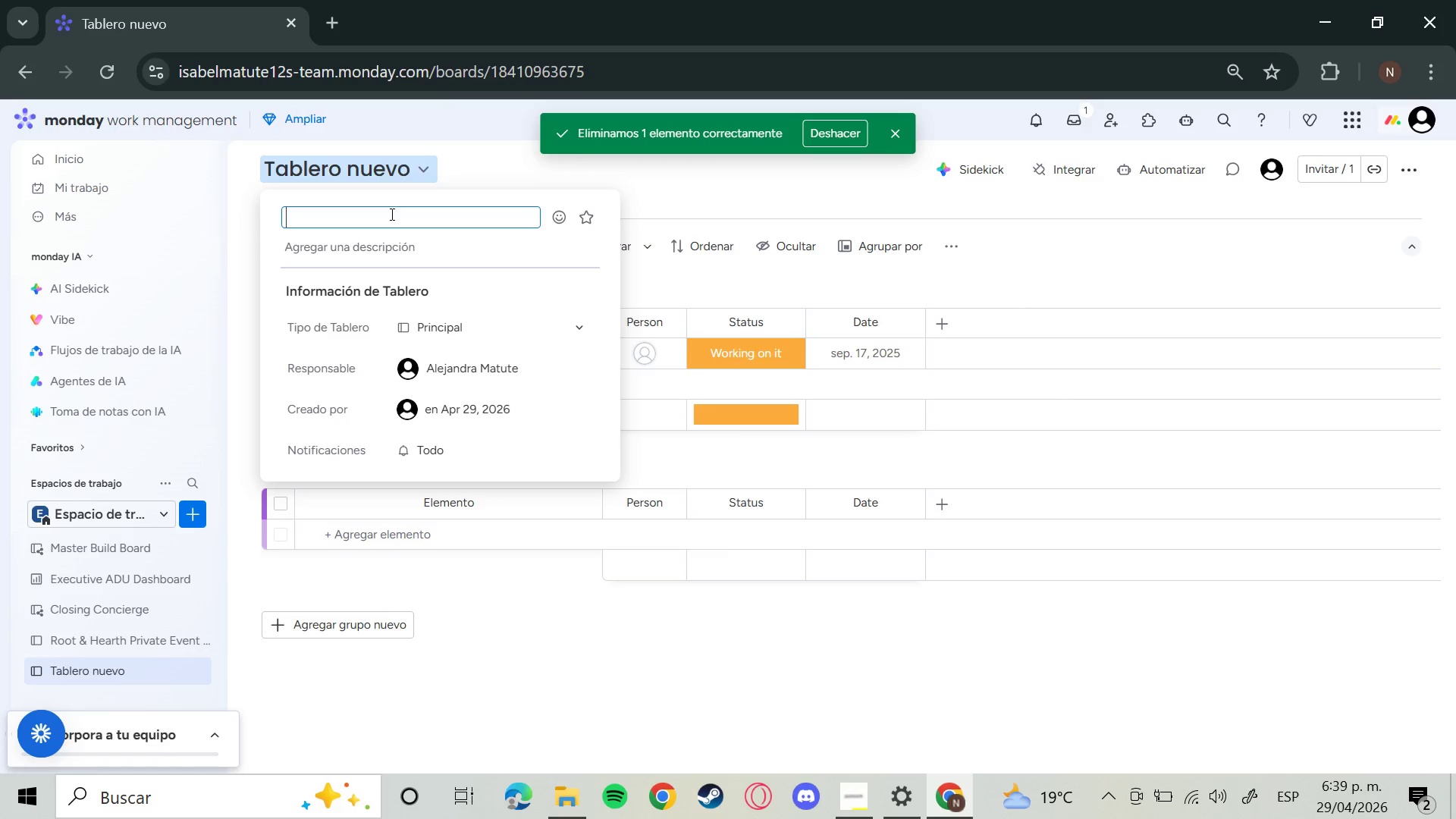 
key(Backspace)
key(Backspace)
key(Backspace)
key(Backspace)
key(Backspace)
type(Legal R)
key(Backspace)
type(Ta)
 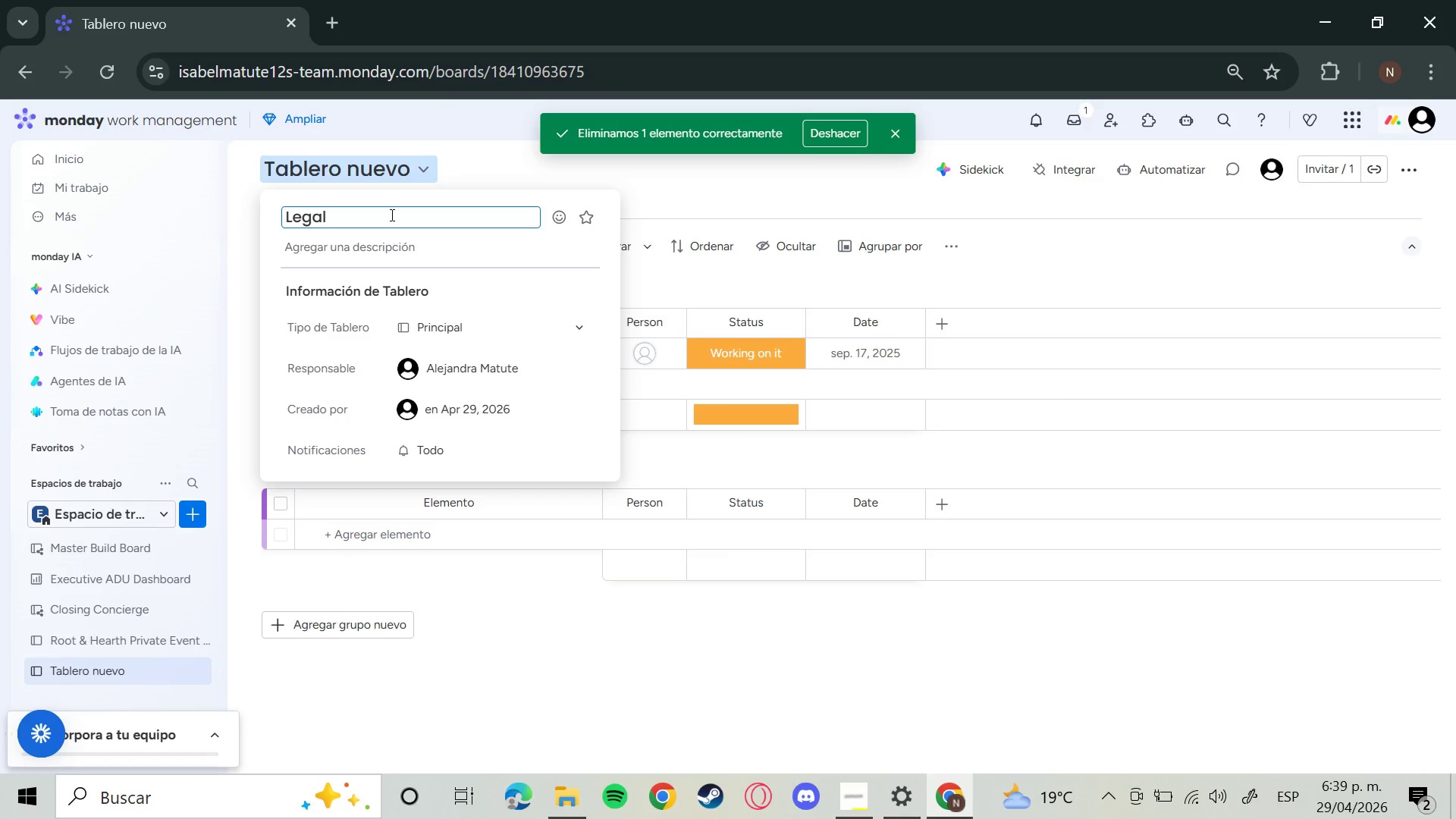 
type(lent )
 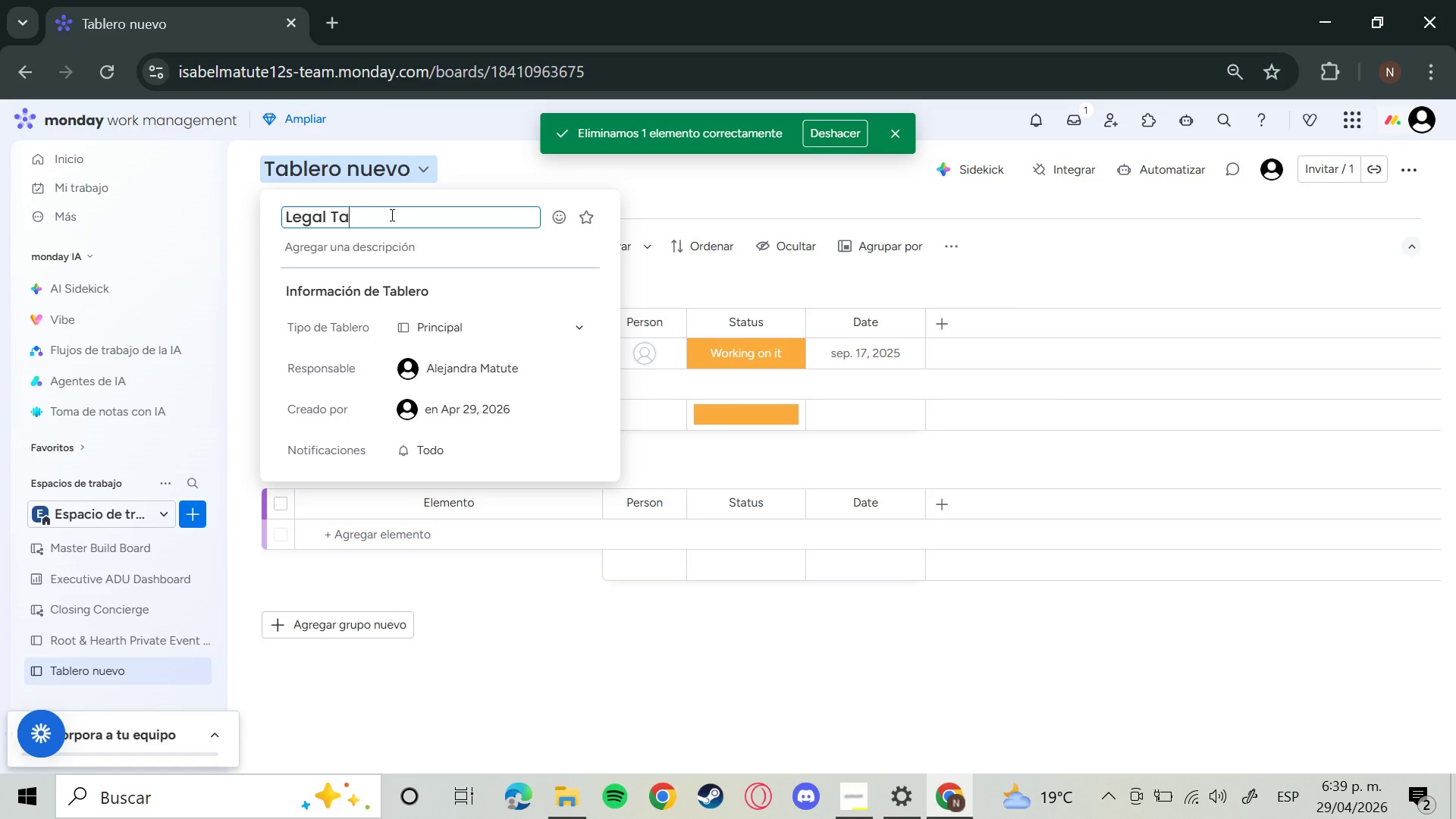 
type(Pipeline)
 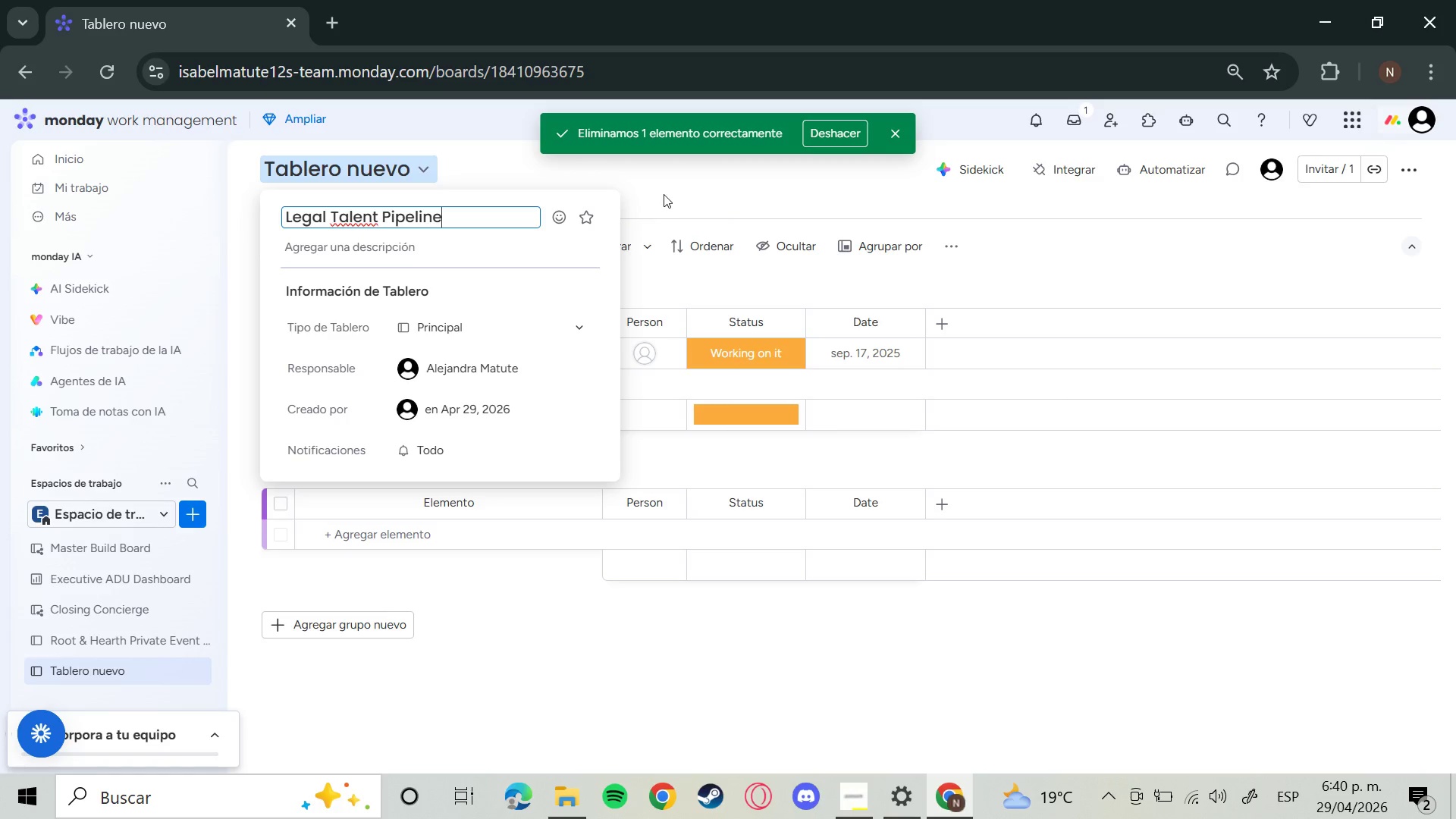 
wait(5.78)
 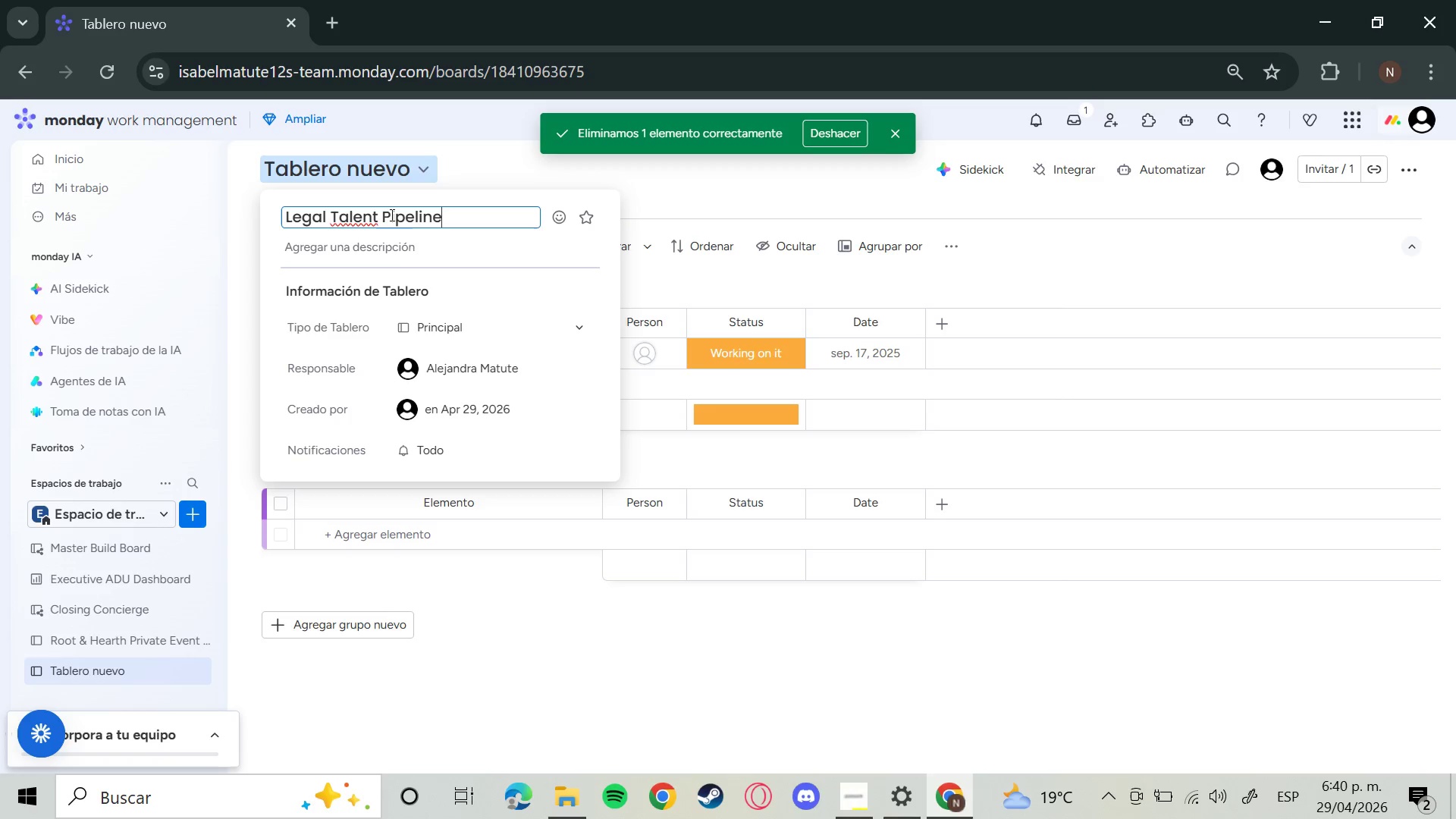 
left_click([664, 194])
 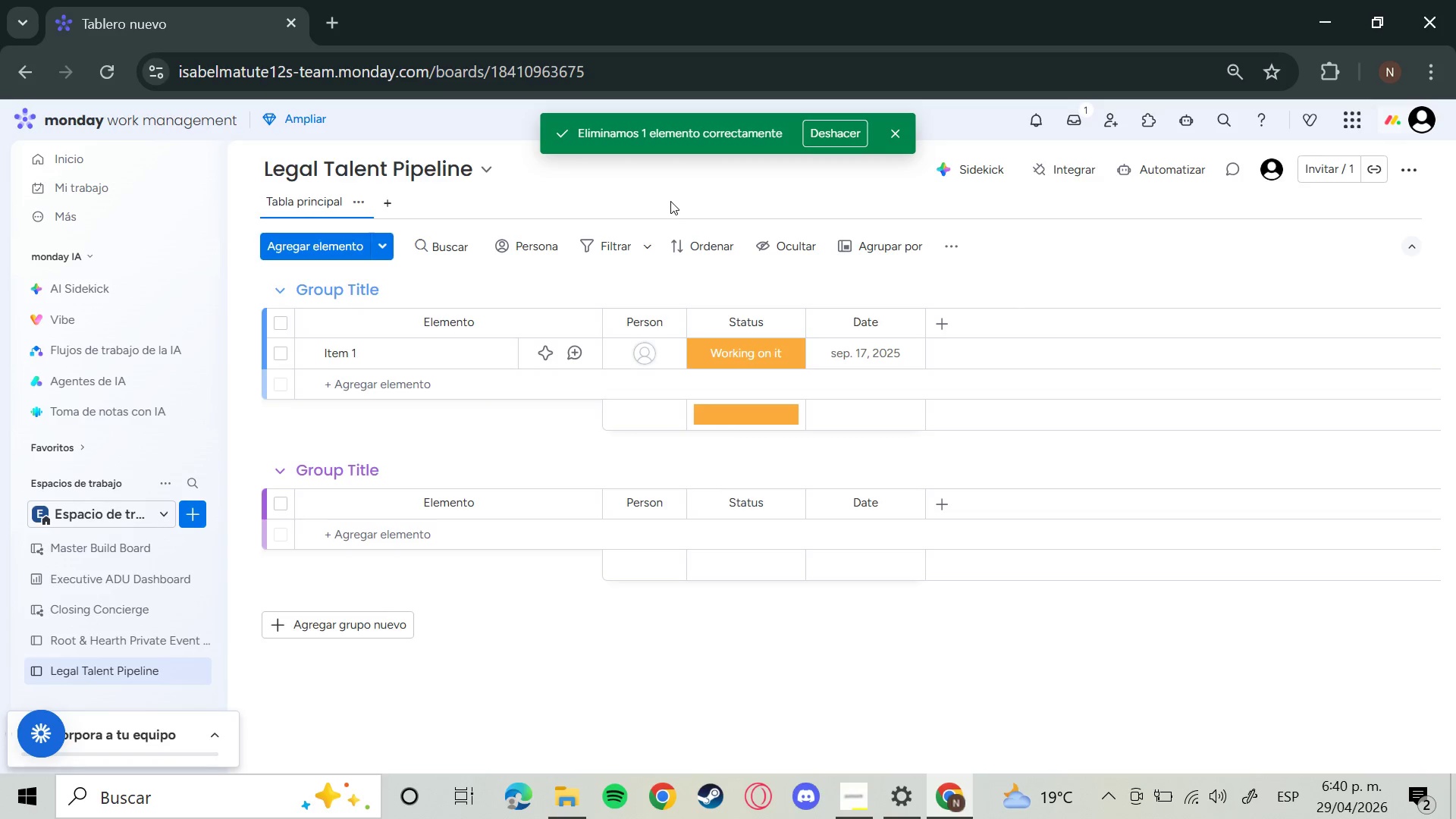 
wait(15.7)
 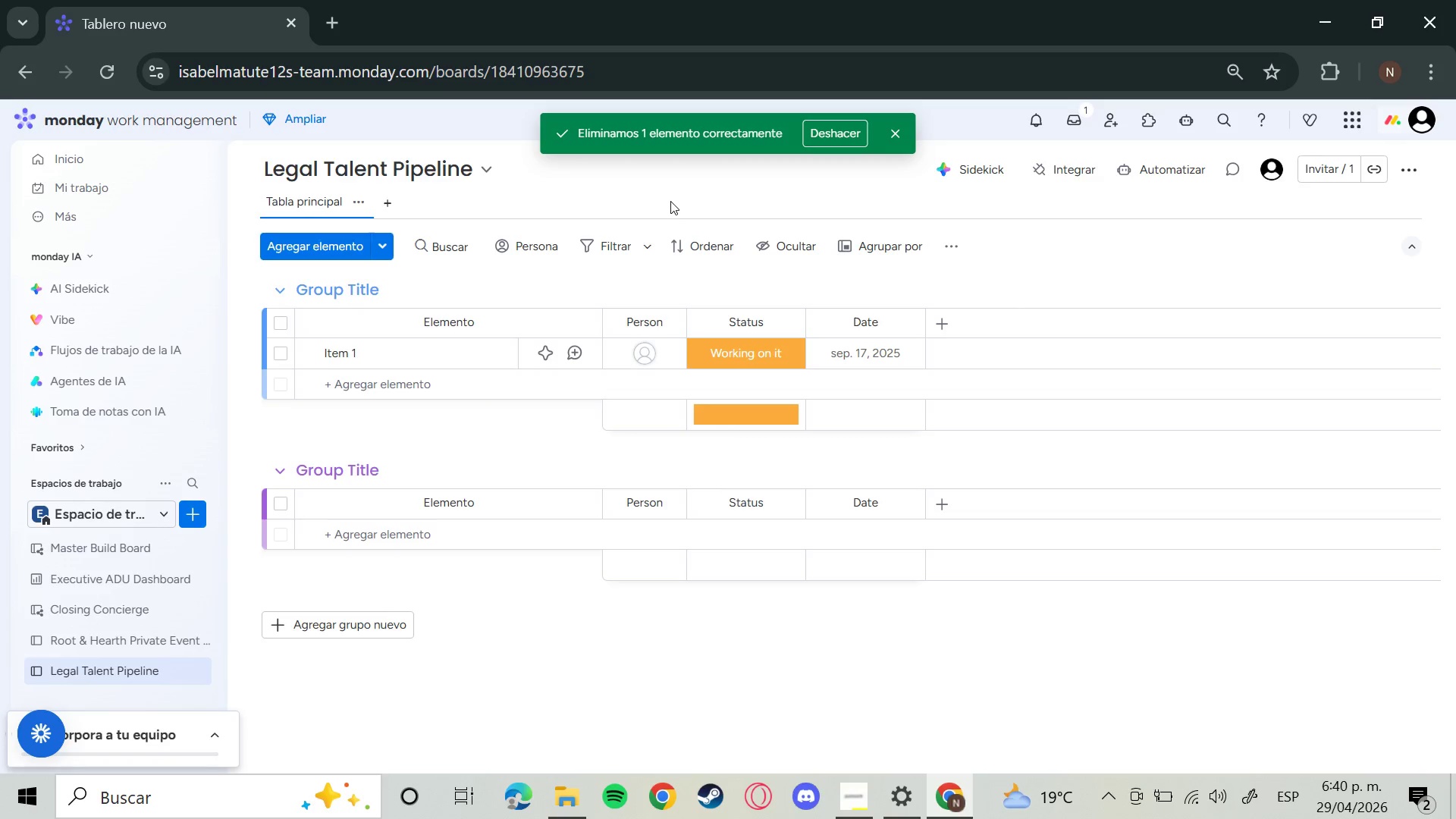 
left_click([350, 291])
 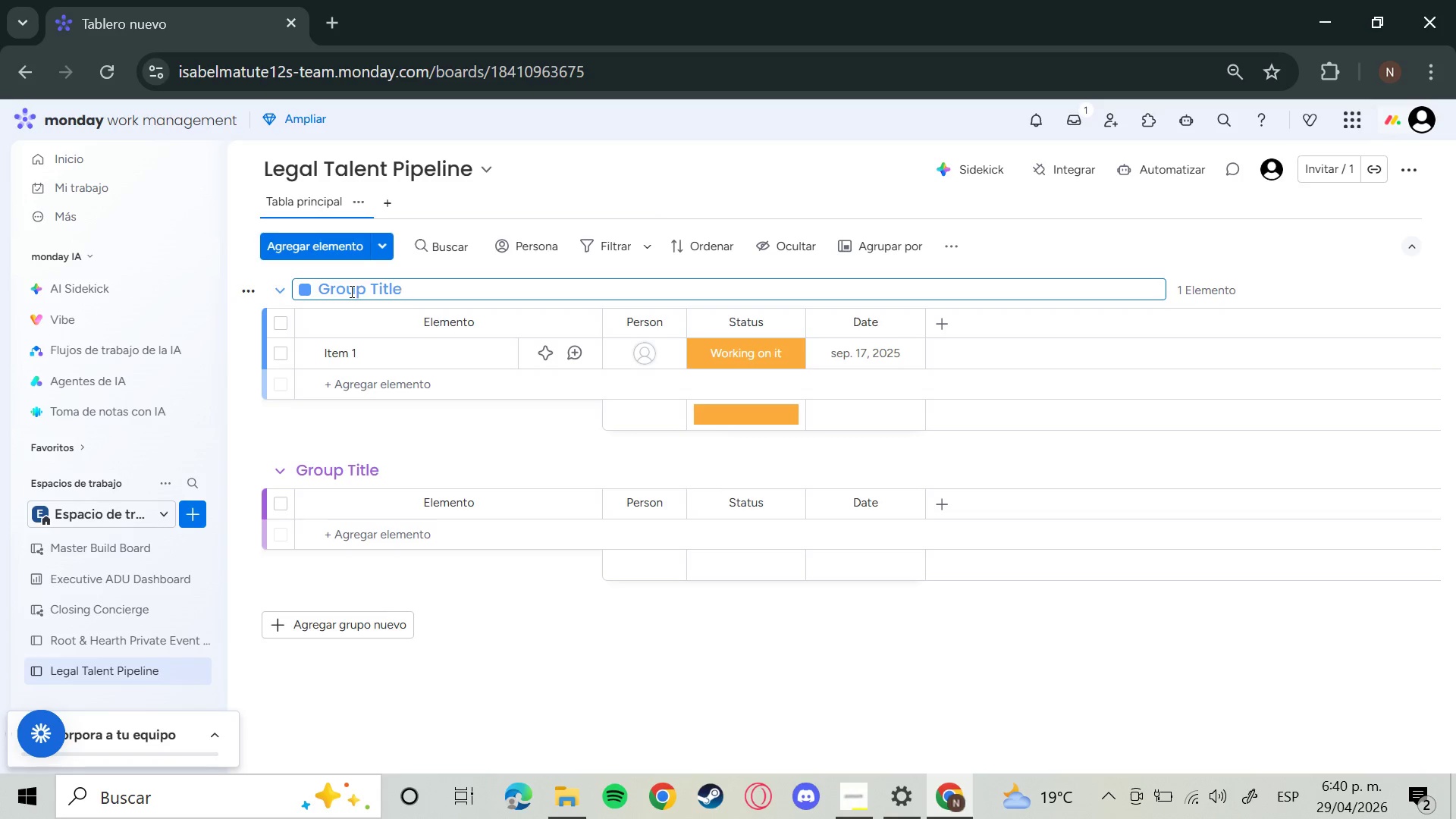 
hold_key(key=Backspace, duration=1.08)
 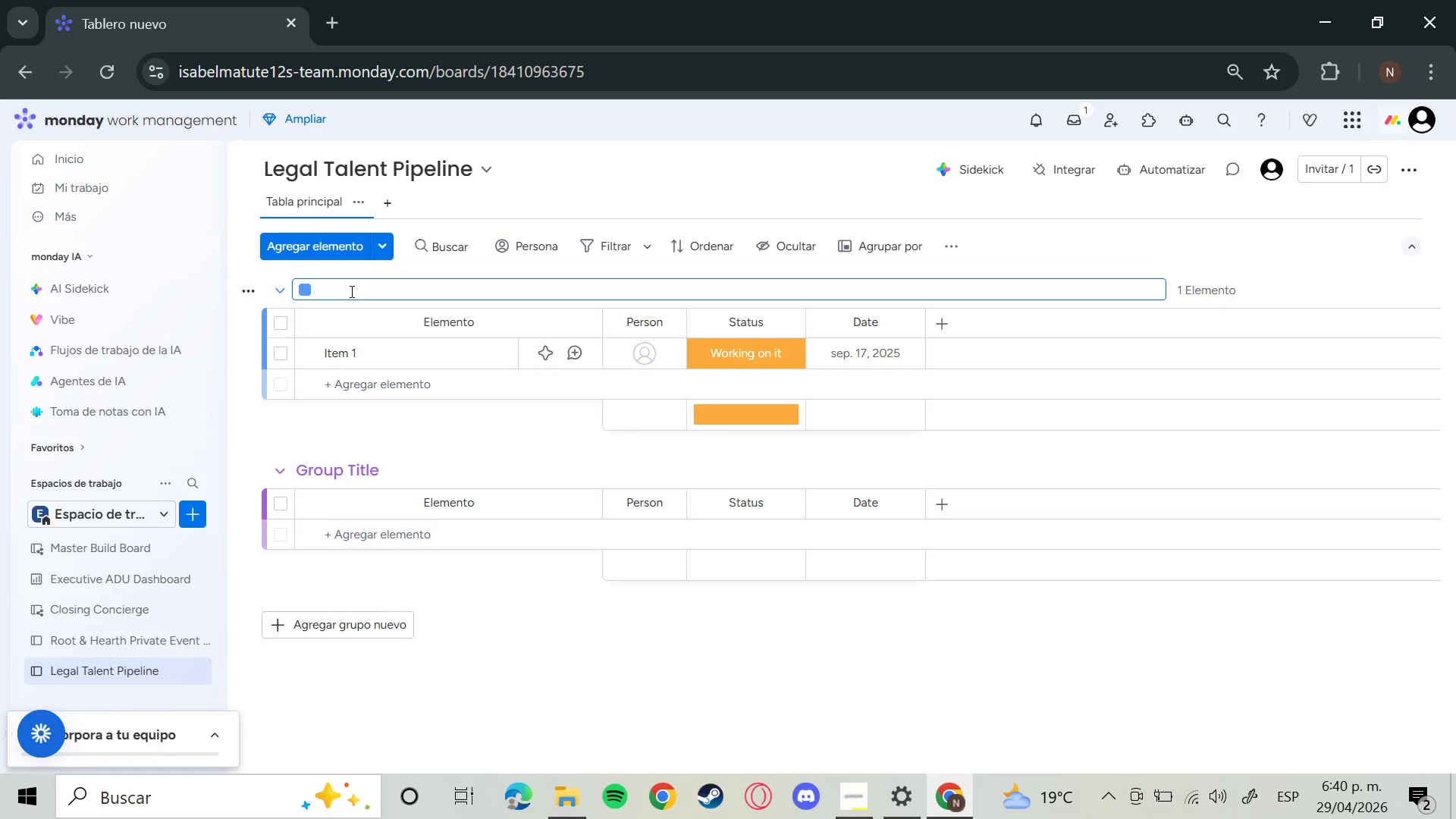 
type(Active Leads)
 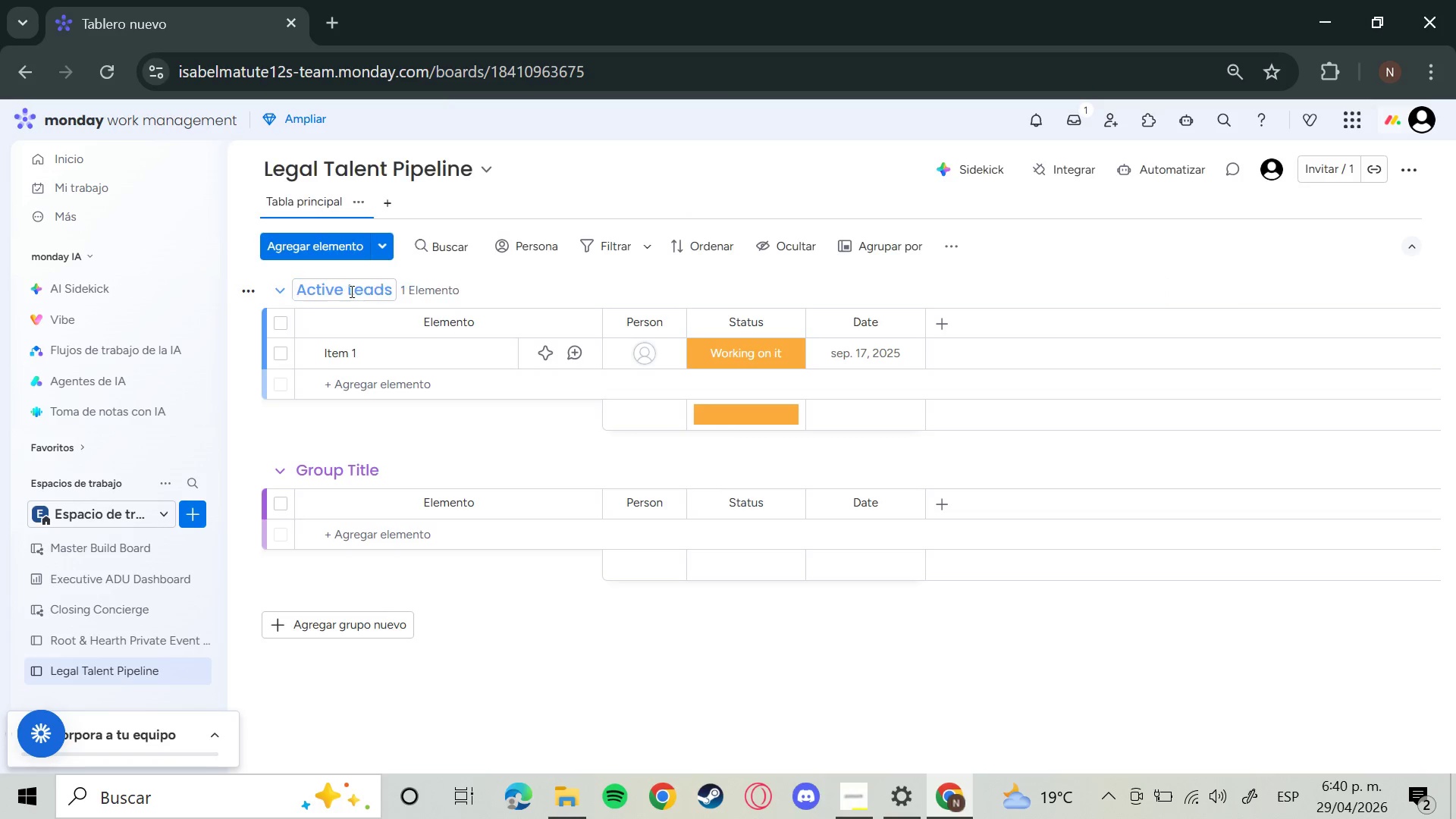 
key(Enter)
 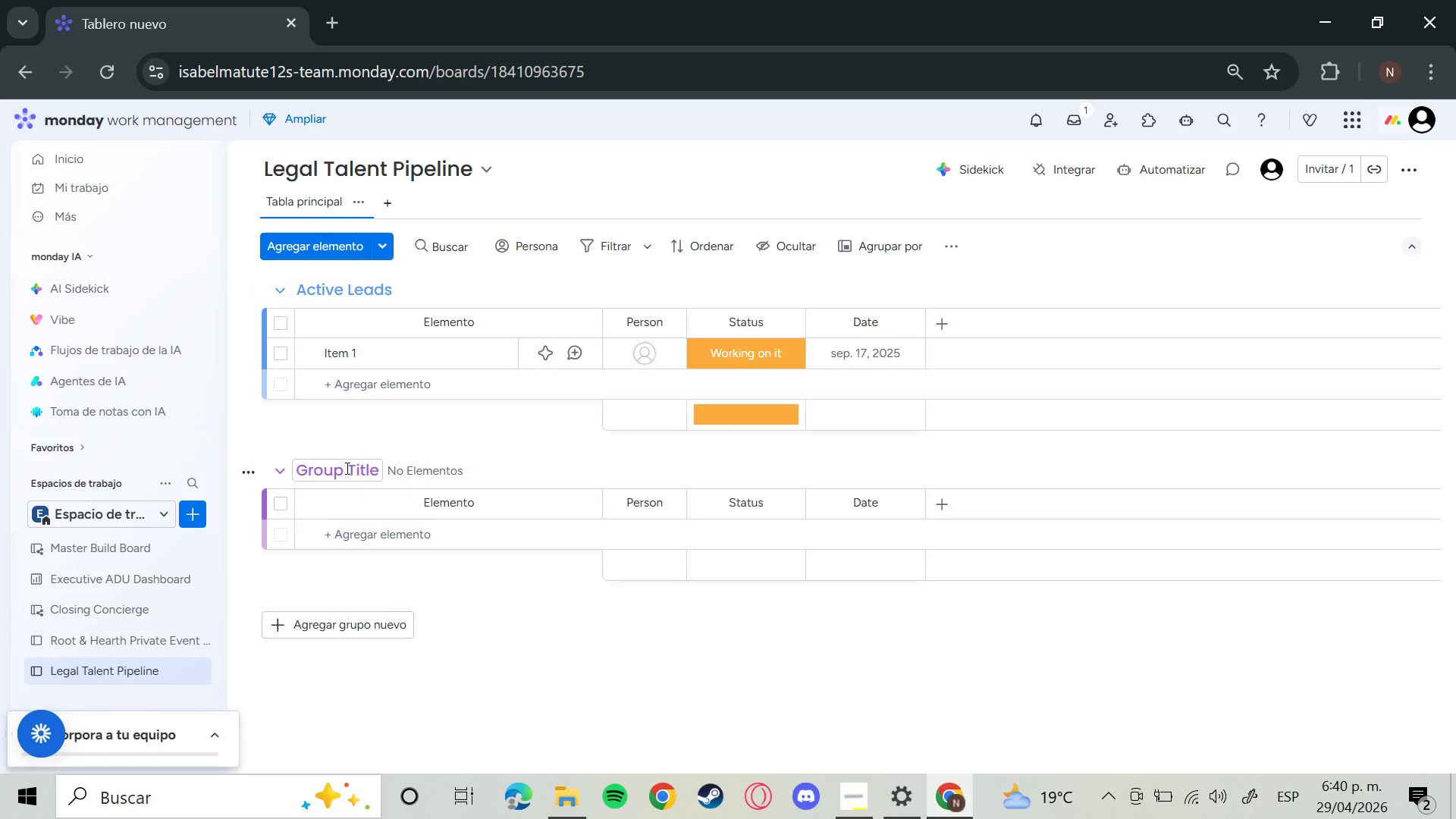 
wait(6.47)
 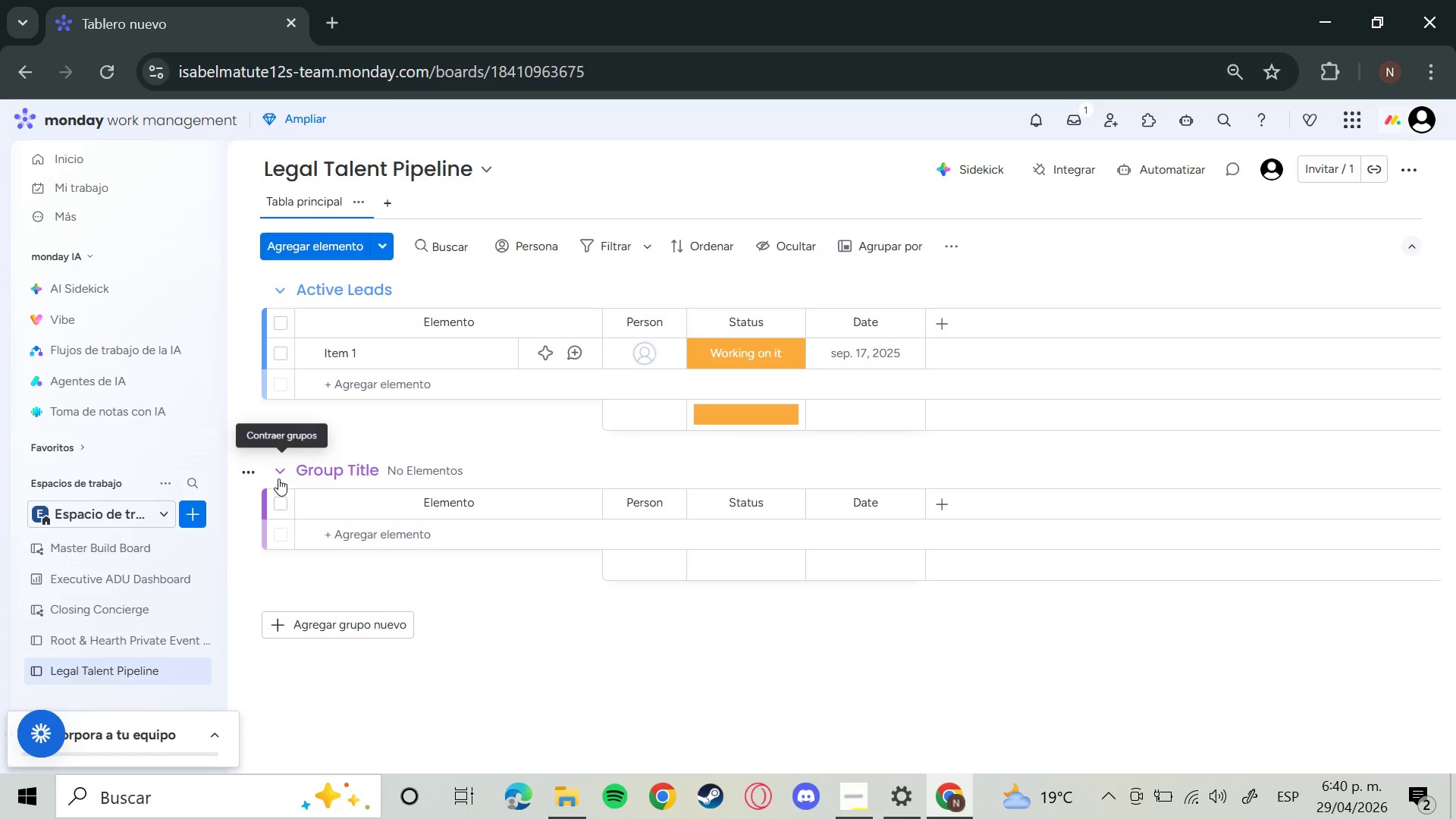 
left_click([333, 466])
 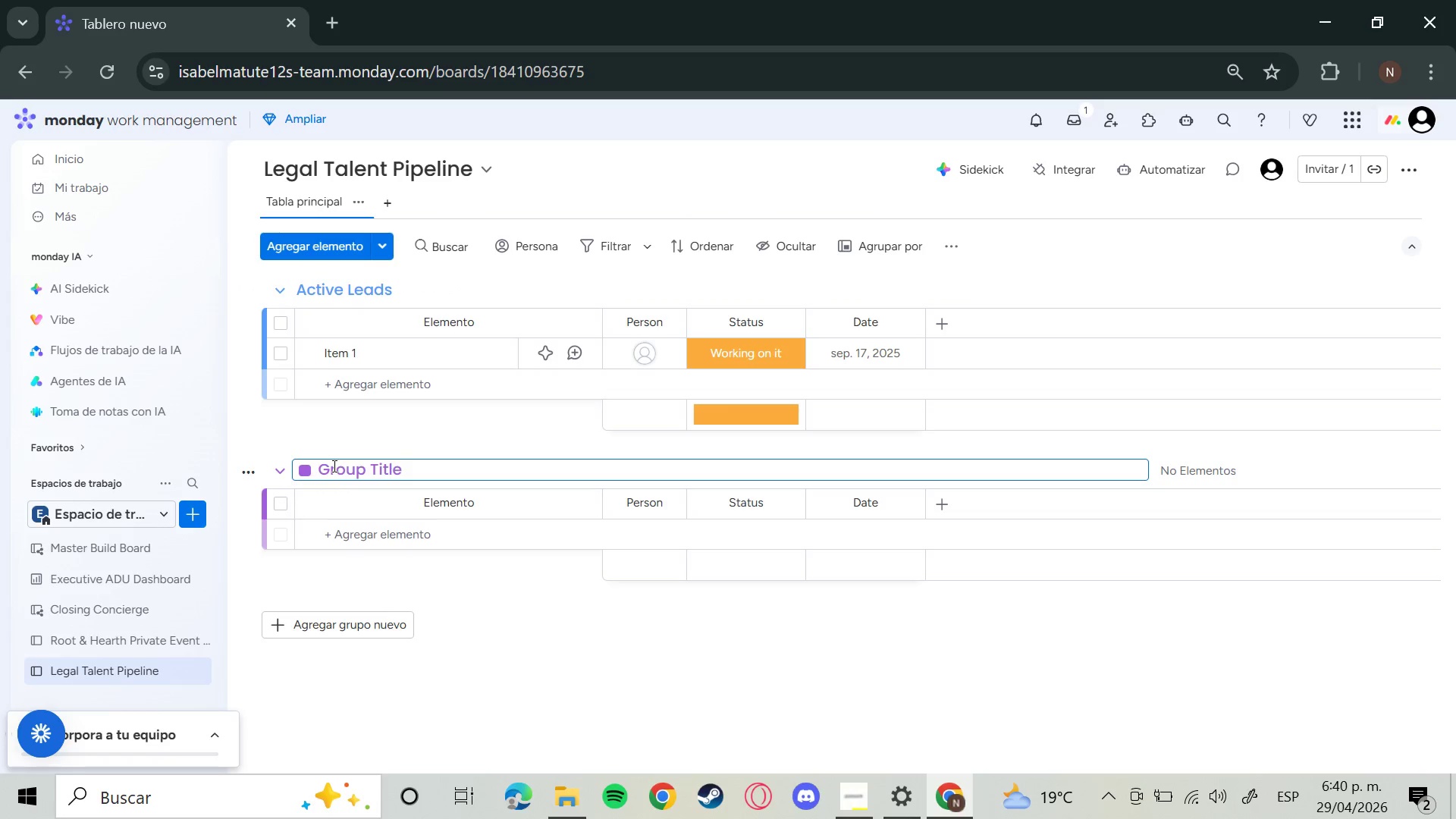 
hold_key(key=Backspace, duration=1.5)
 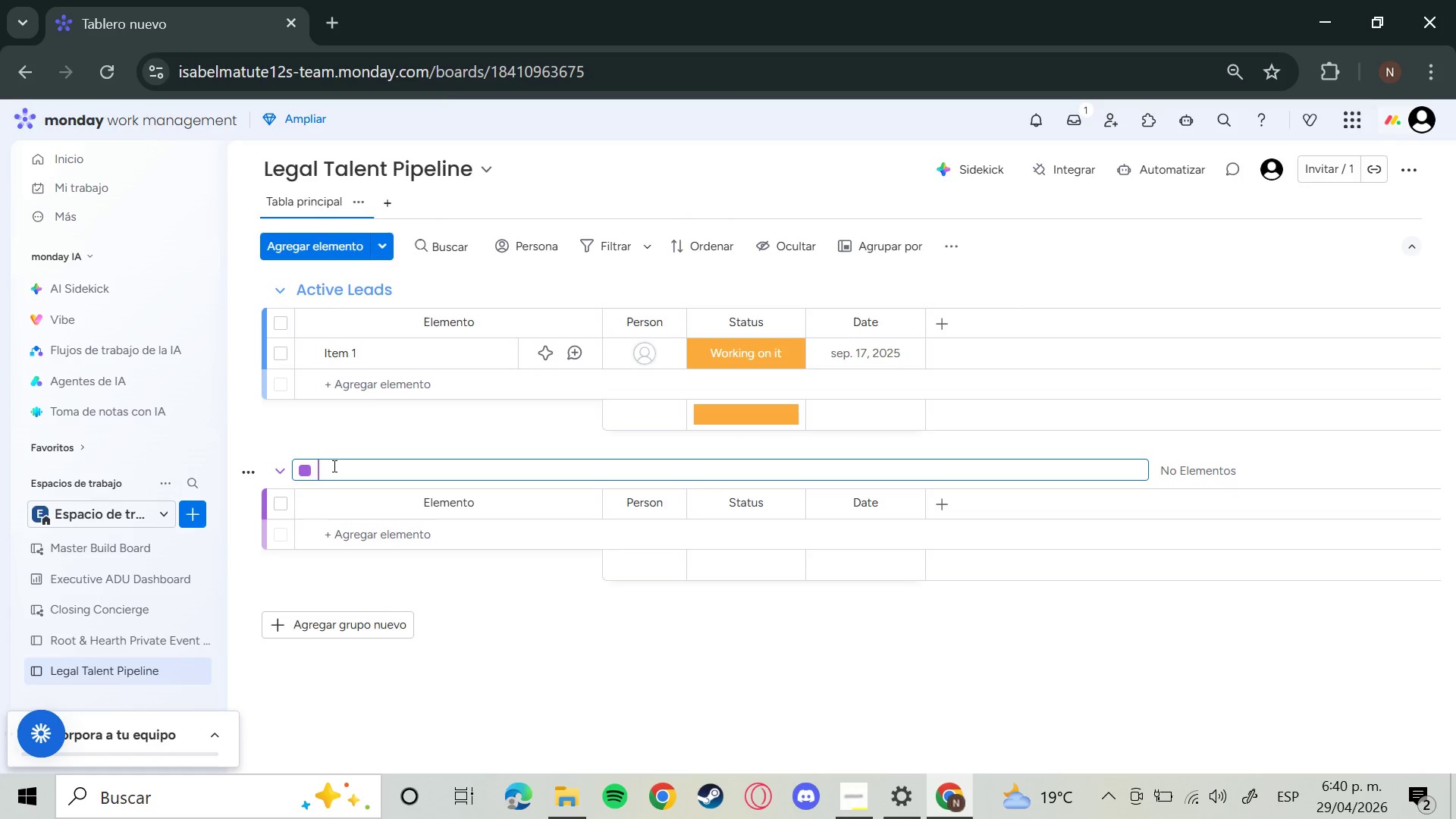 
hold_key(key=Backspace, duration=1.48)
 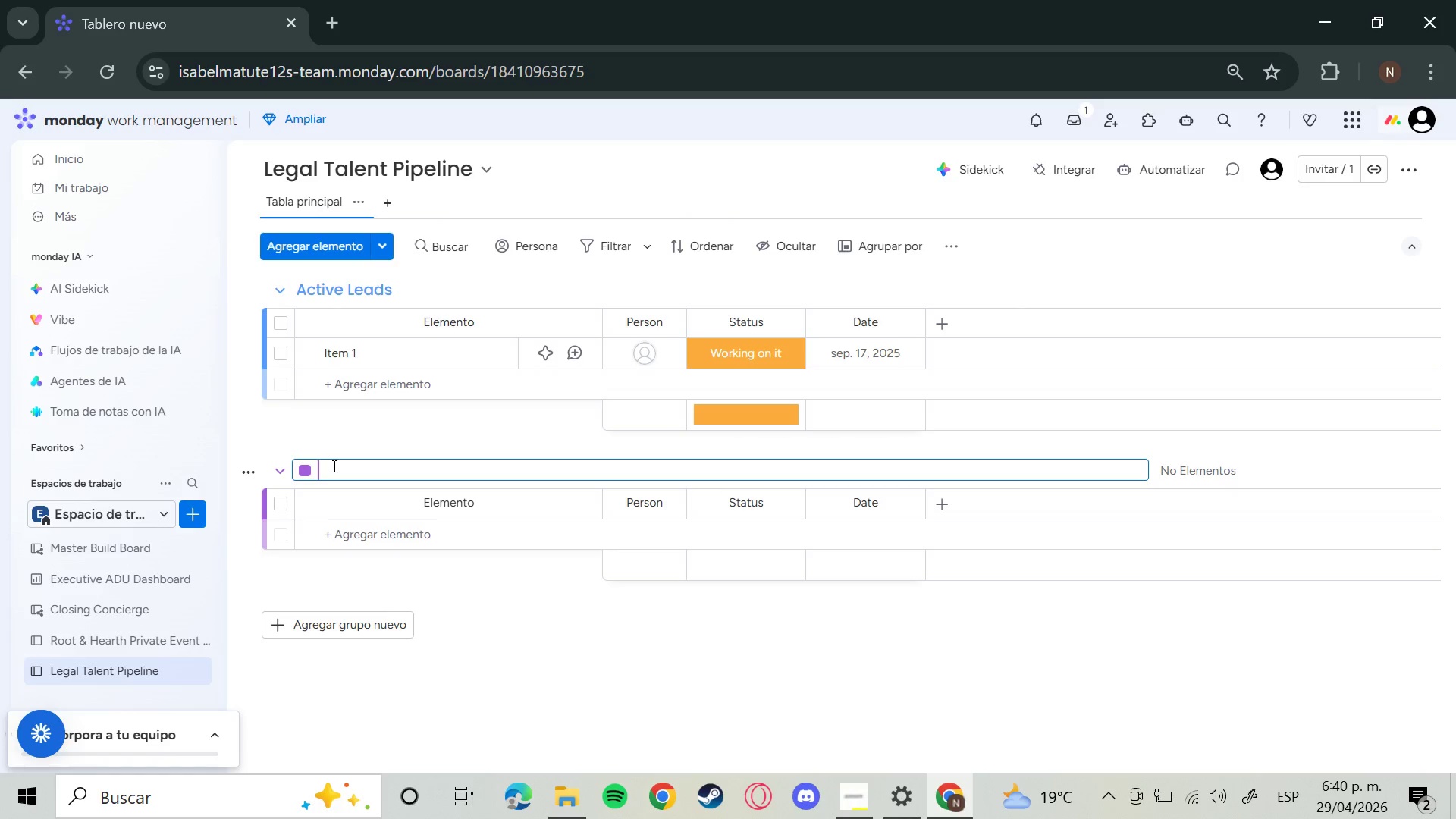 
type(Interviewin)
 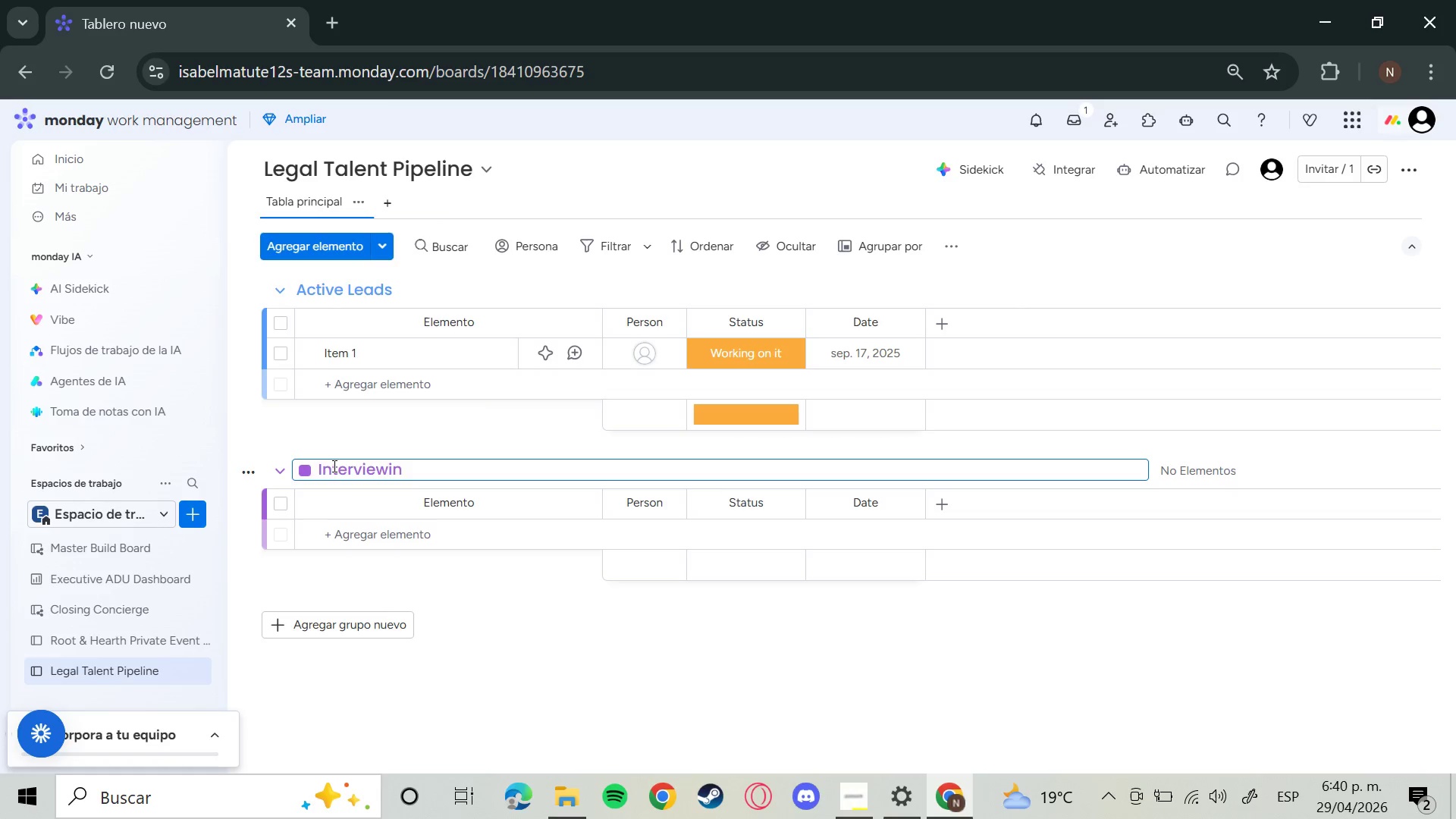 
key(Enter)
 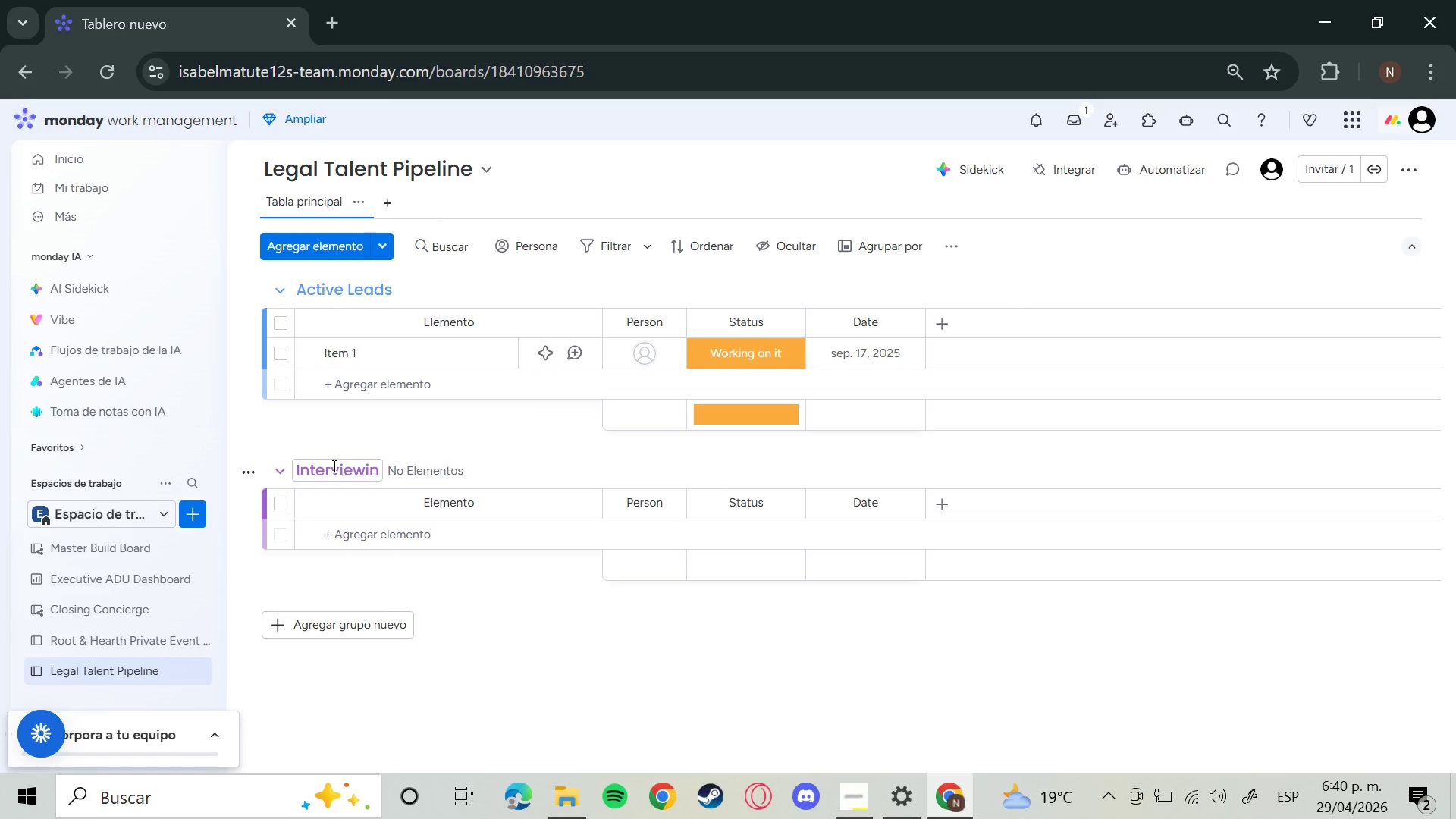 
left_click([333, 466])
 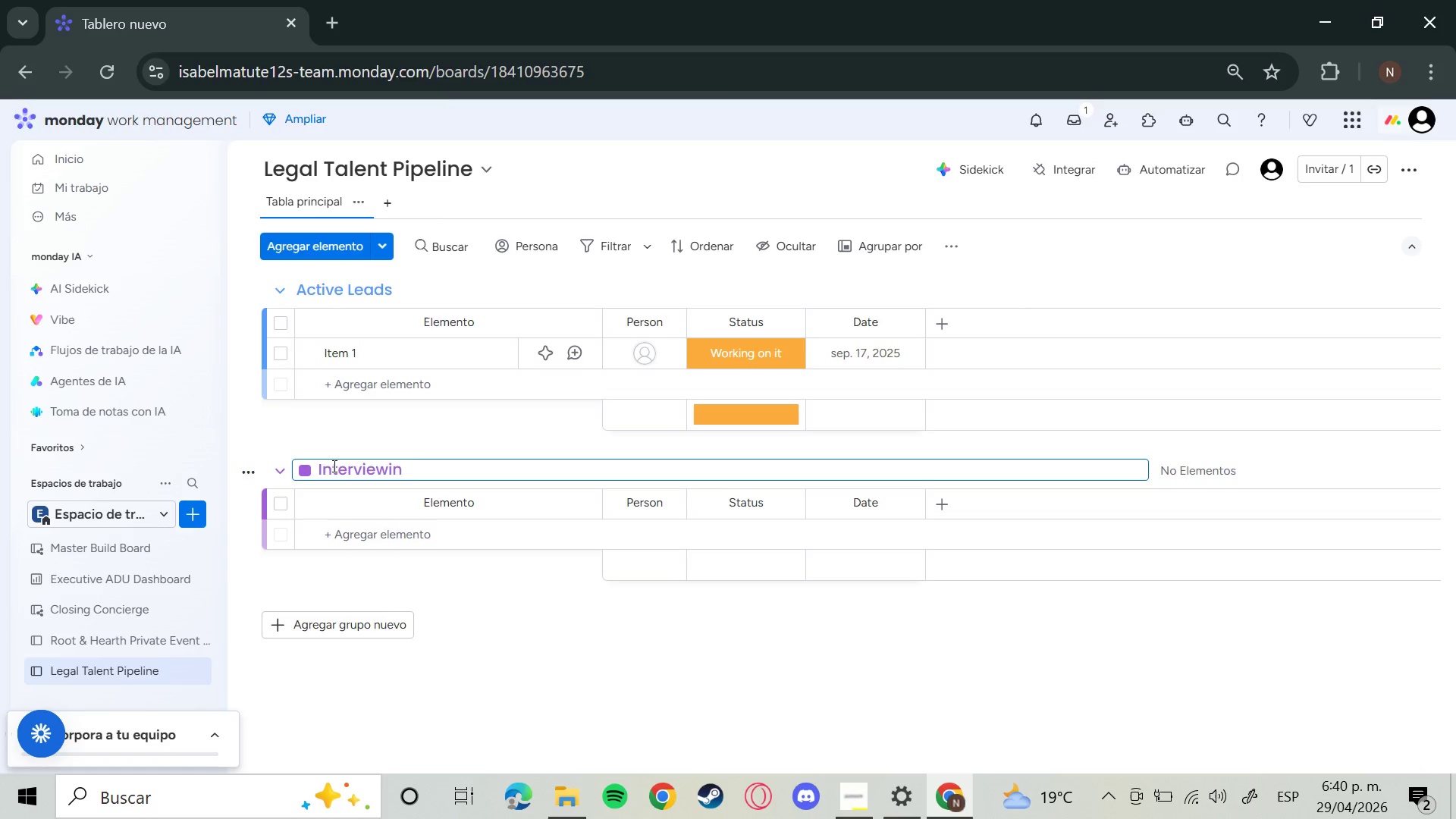 
key(G)
 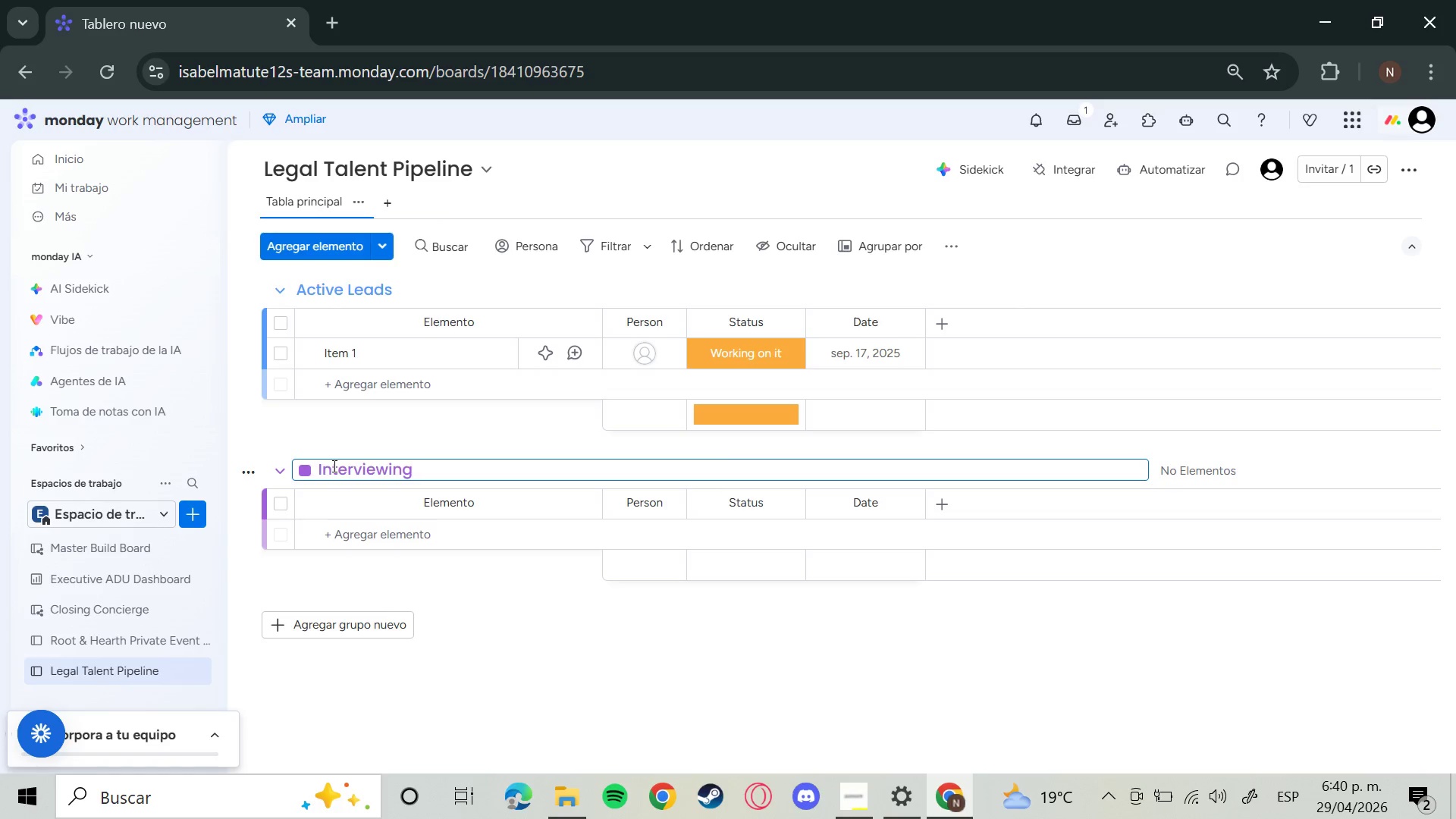 
key(Enter)
 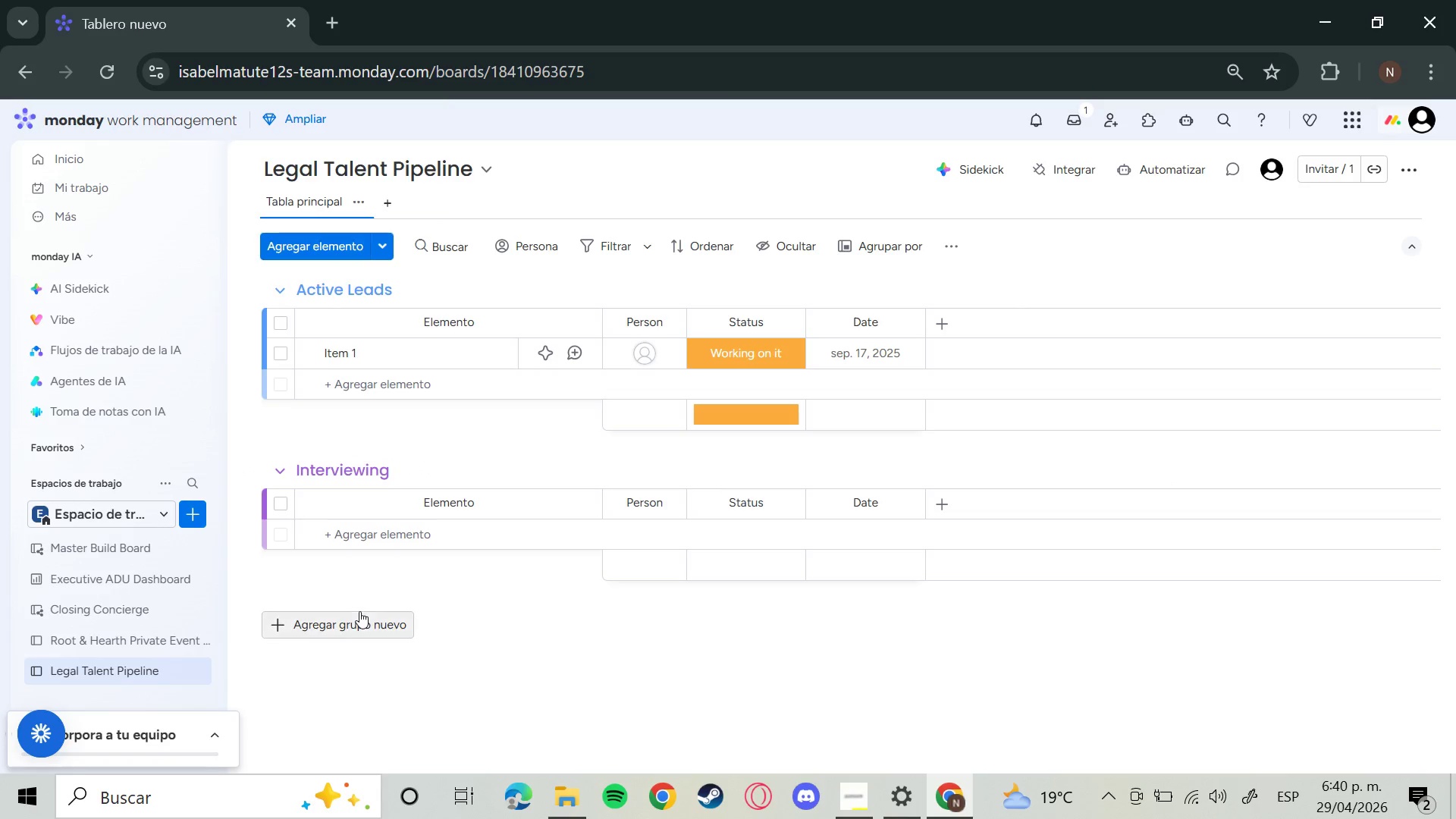 
left_click([349, 622])
 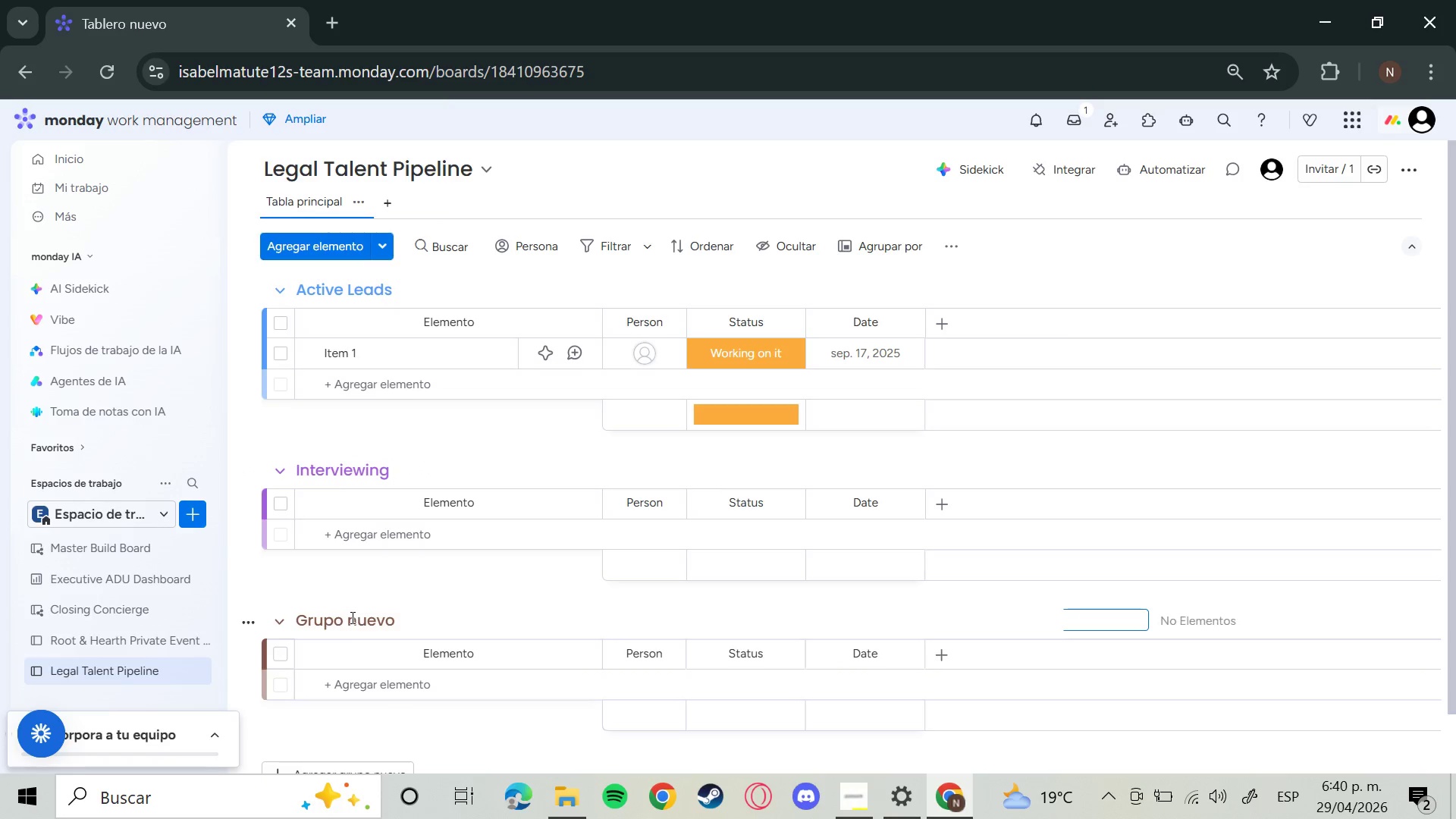 
left_click([351, 617])
 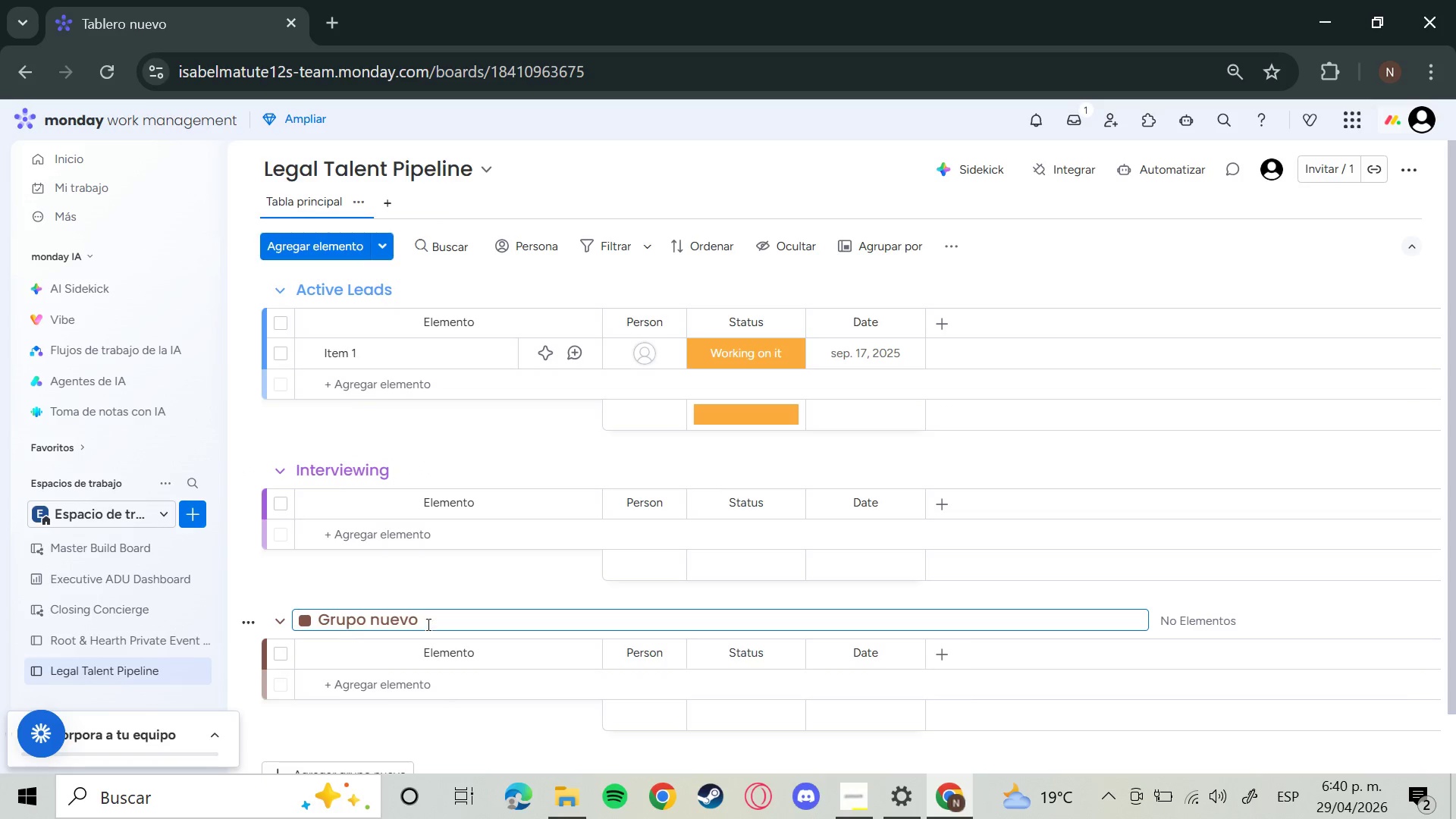 
left_click([428, 622])
 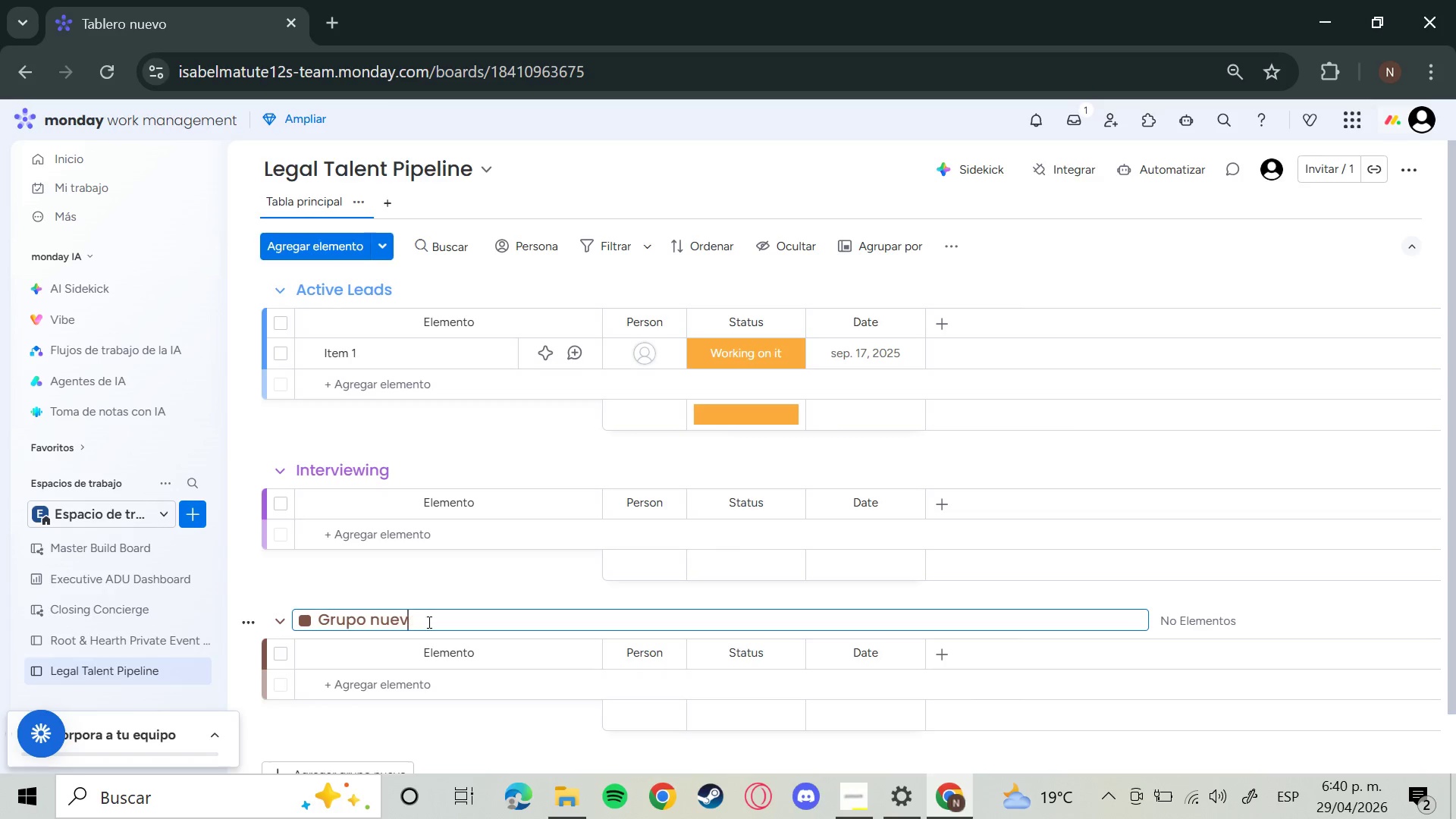 
hold_key(key=Backspace, duration=1.12)
 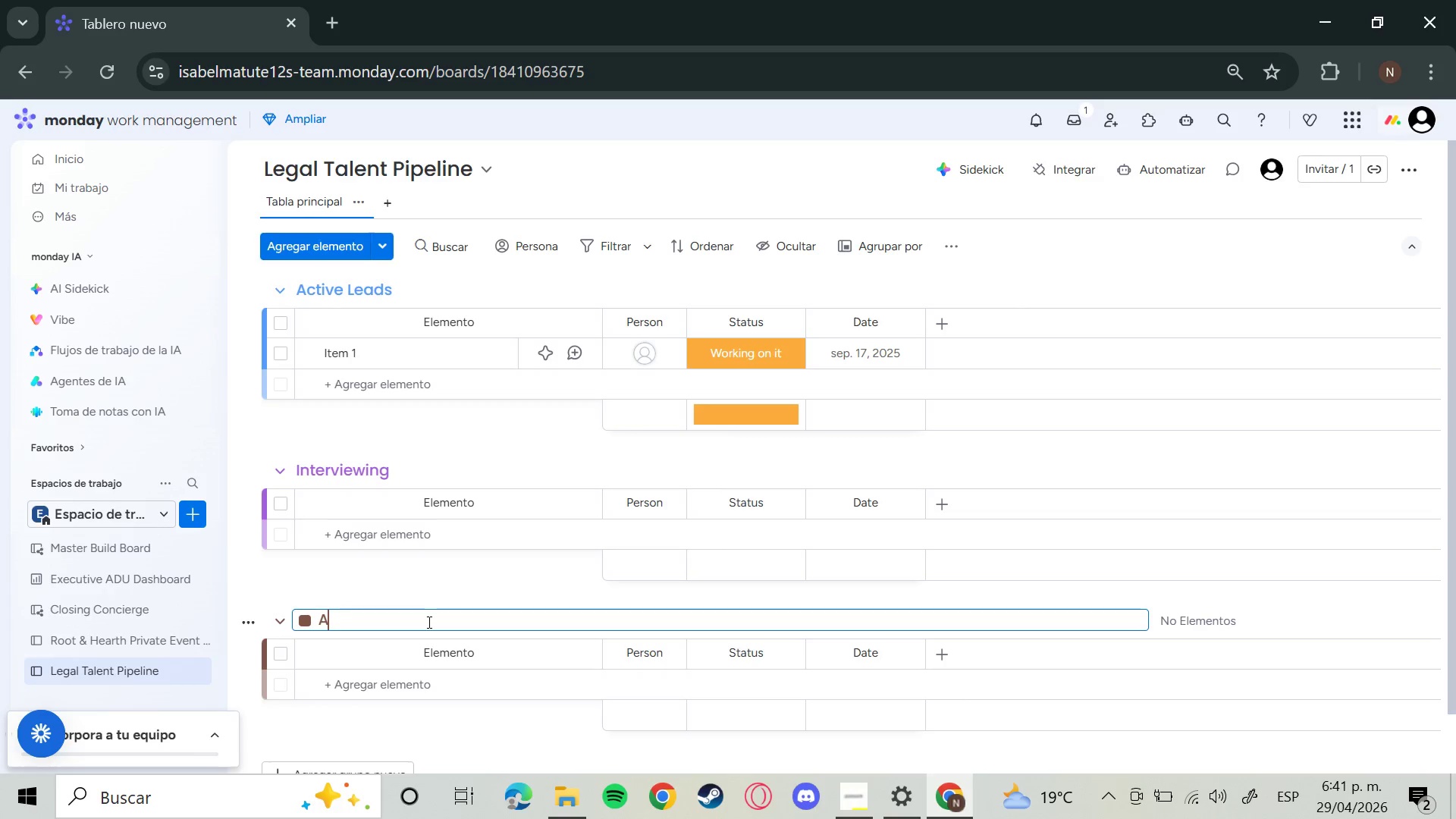 
type(Archie)
 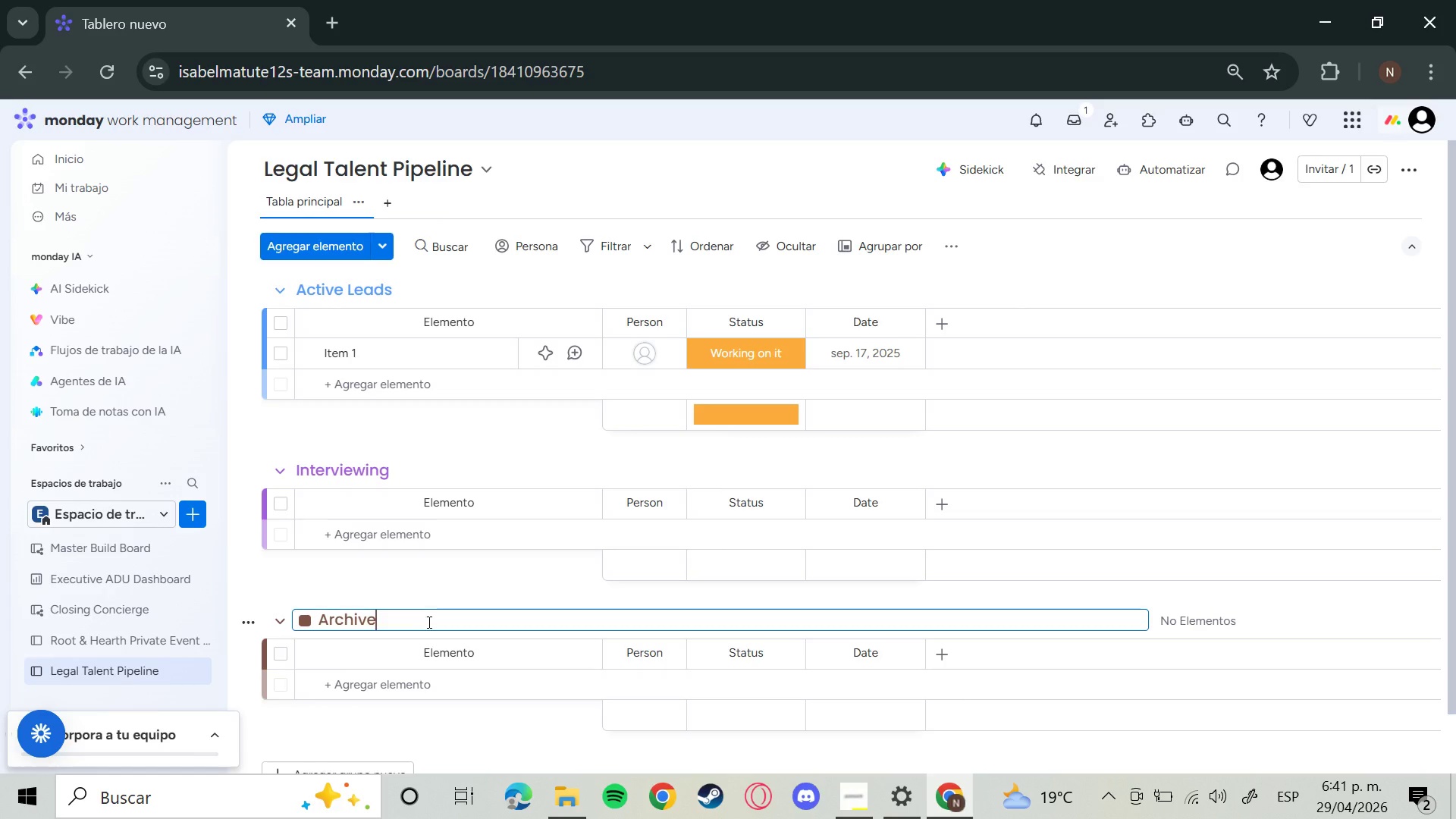 
hold_key(key=V, duration=0.31)
 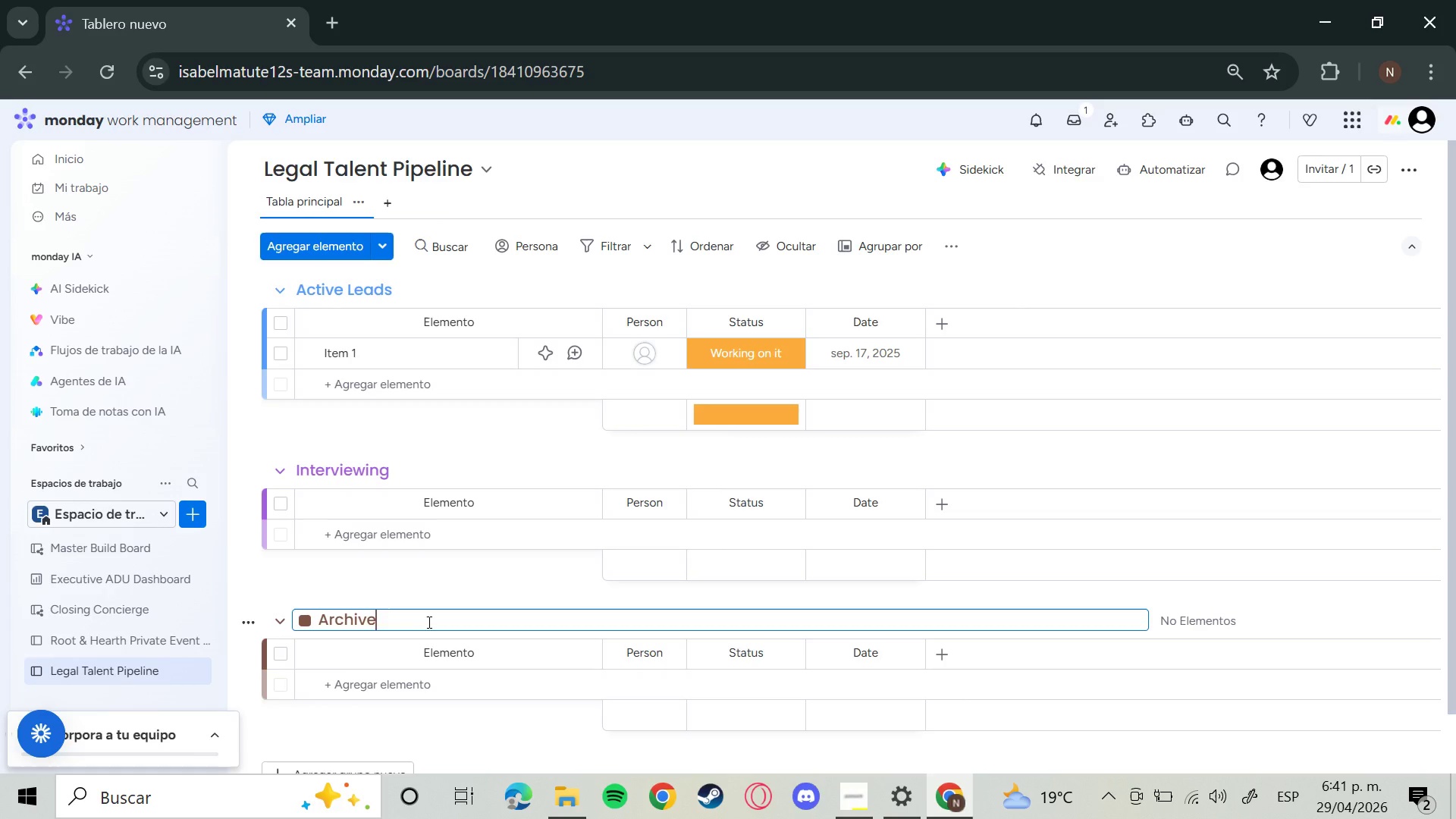 
key(Enter)
 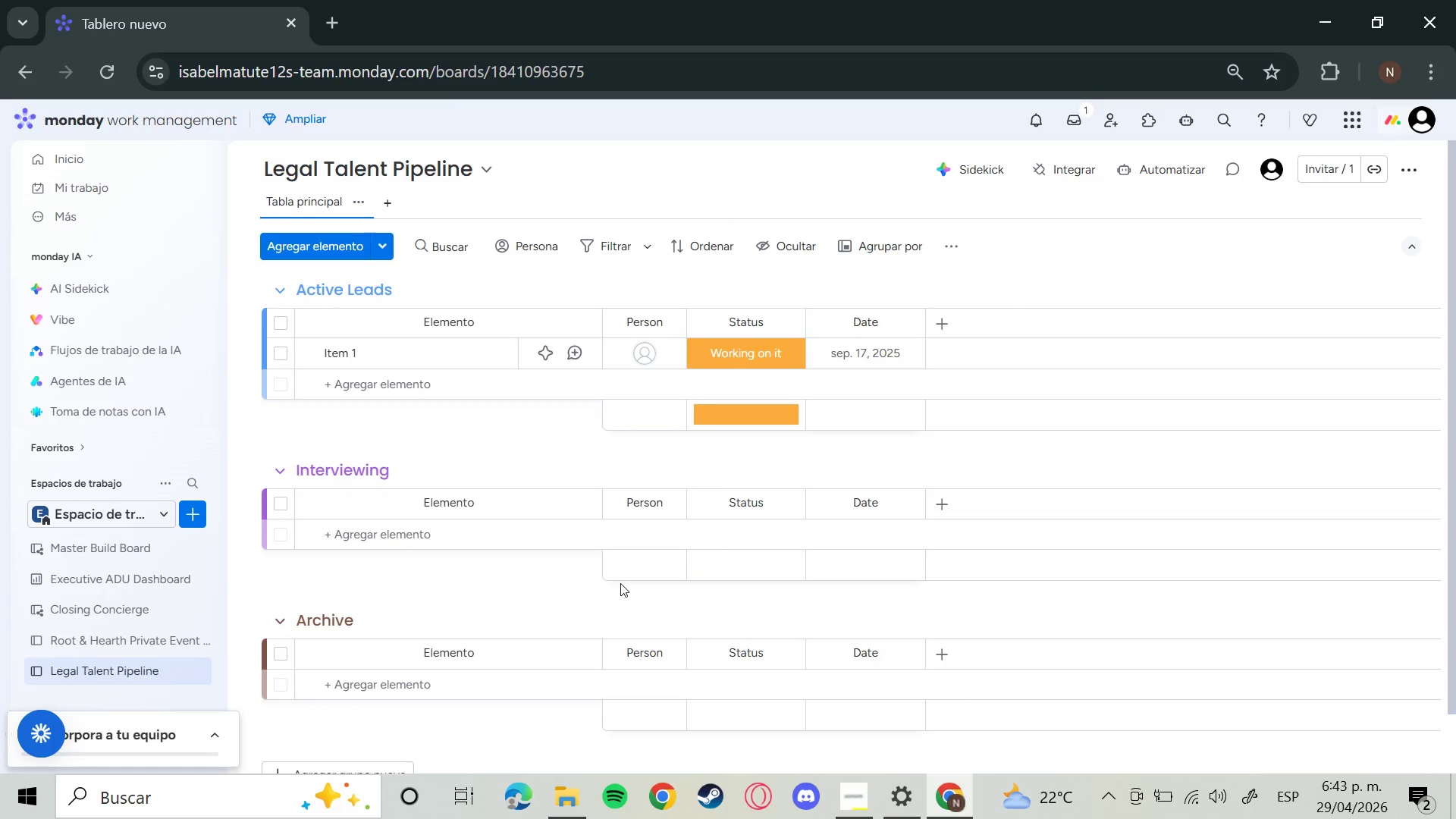 
wait(123.66)
 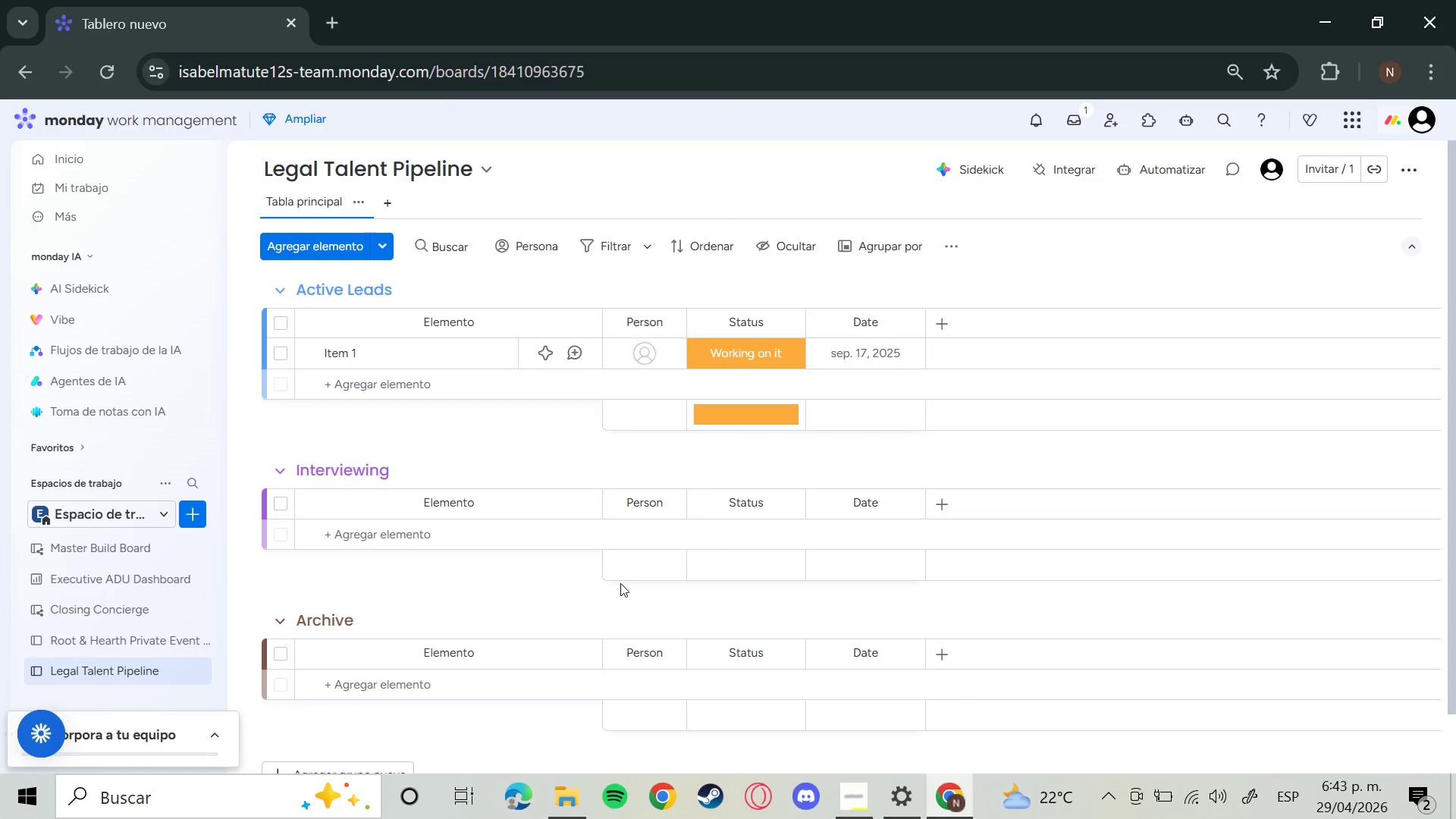 
left_click([470, 321])
 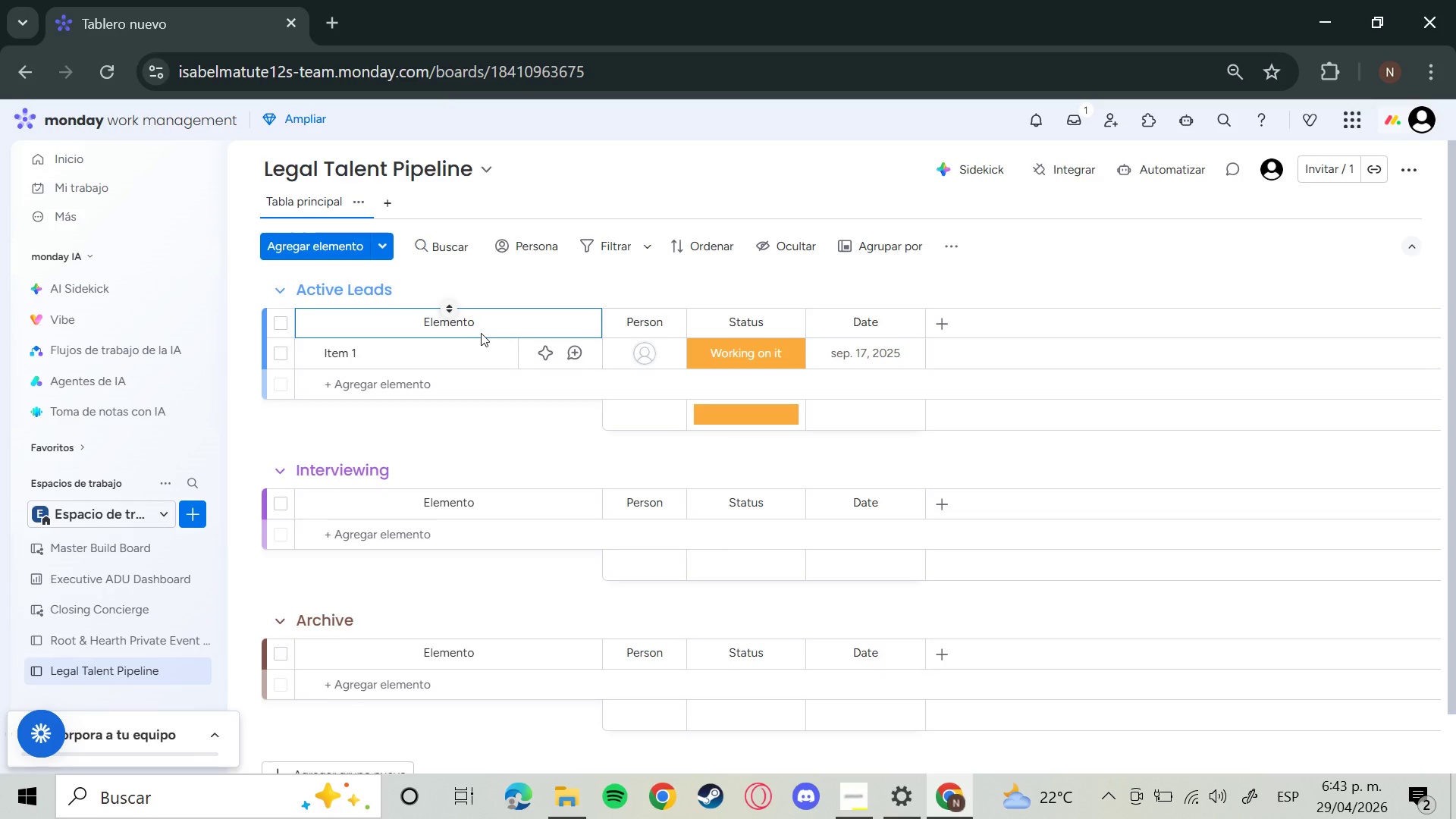 
key(Backspace)
key(Backspace)
key(Backspace)
key(Backspace)
key(Backspace)
key(Backspace)
key(Backspace)
key(Backspace)
type(Candidate )
 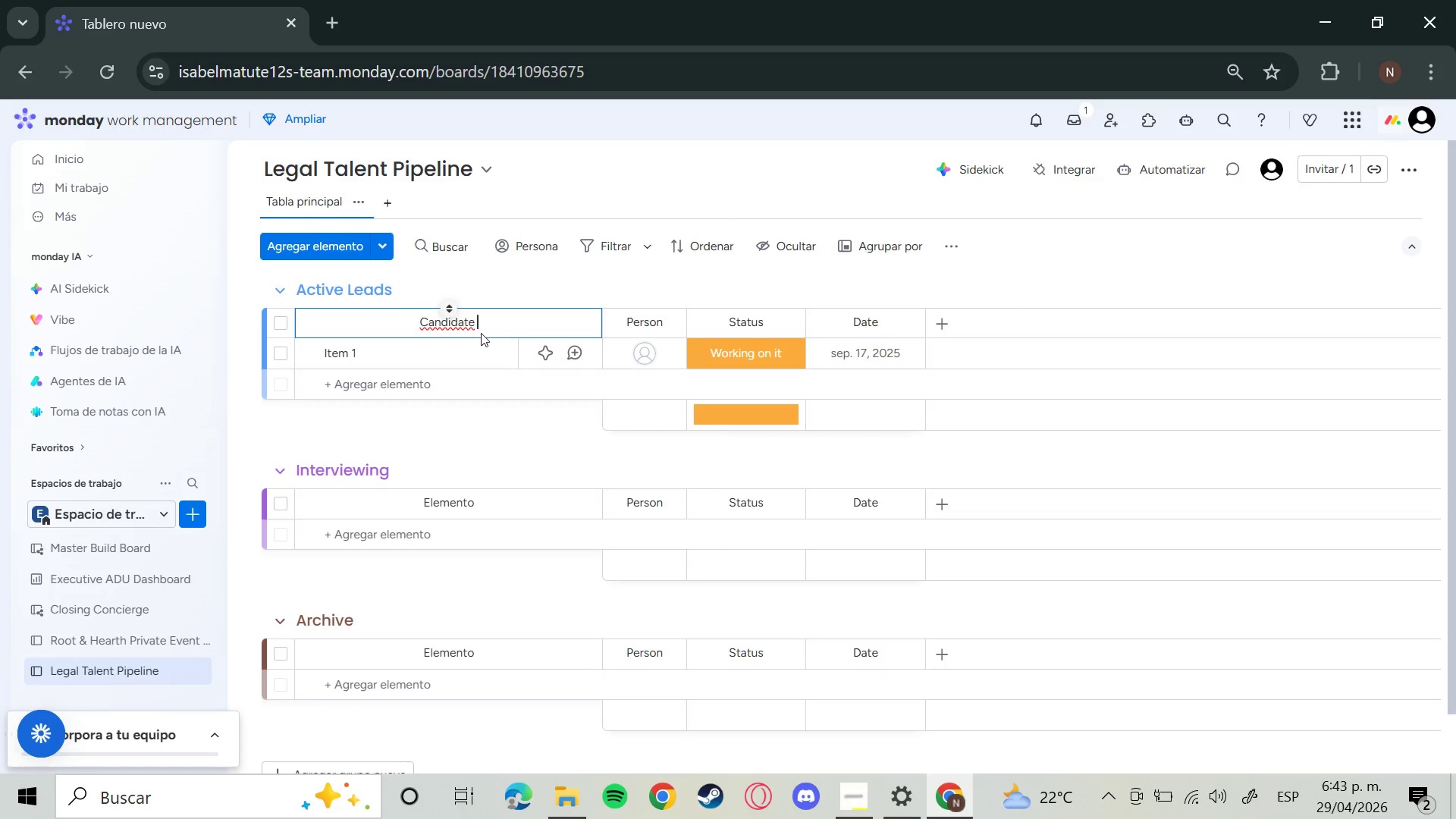 
type(Name)
key(Backspace)
type(e)
 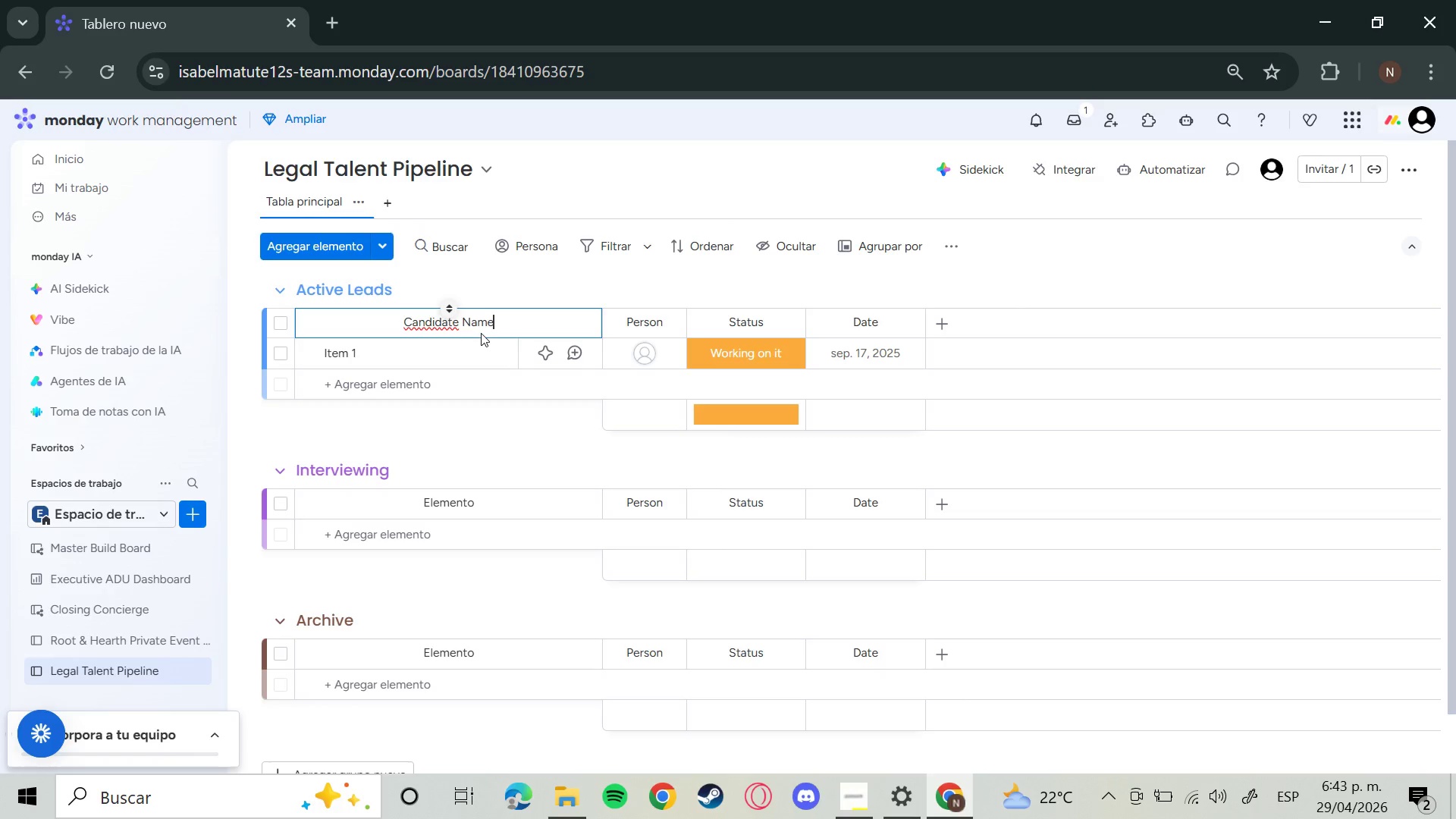 
key(Enter)
 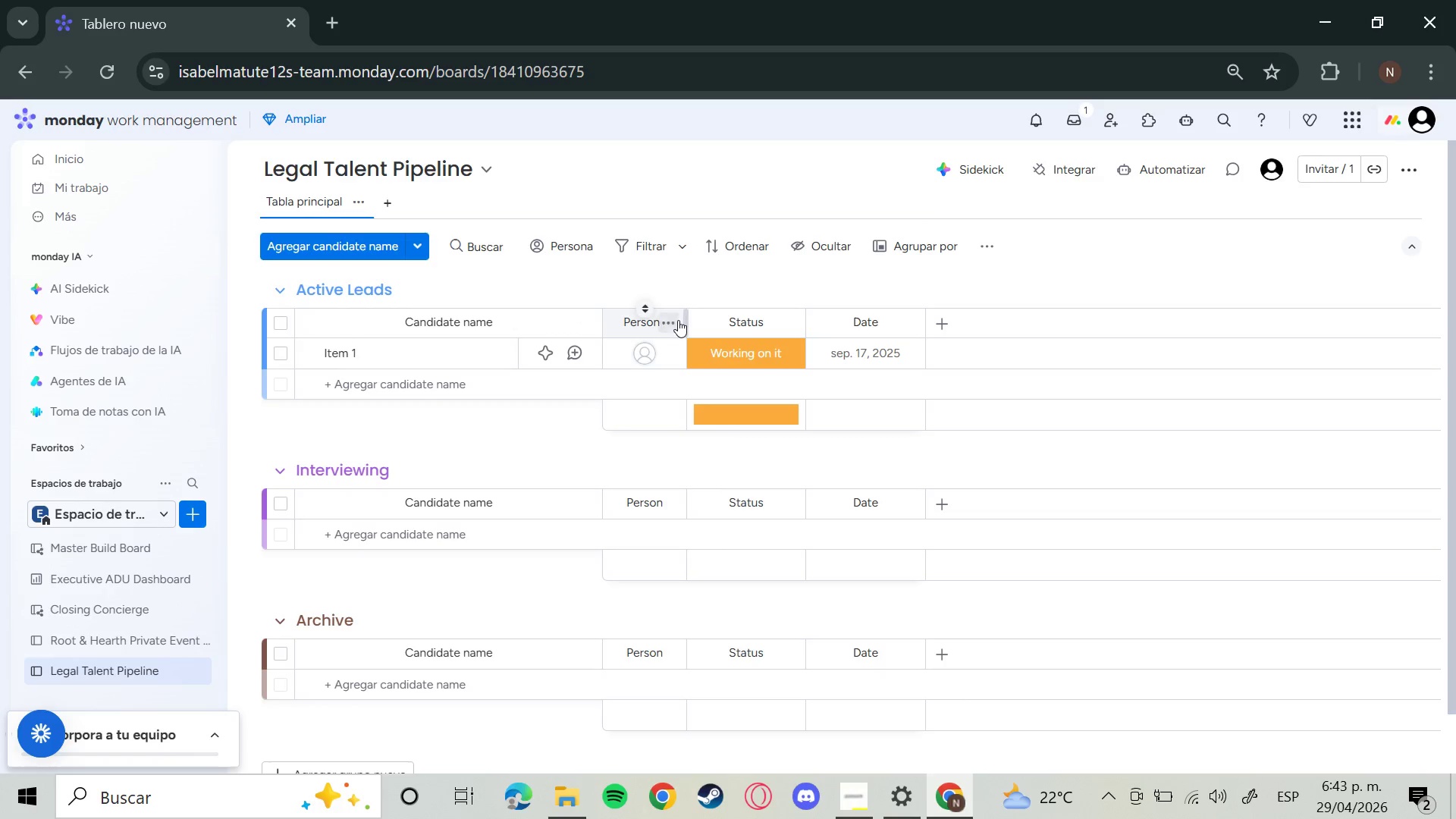 
left_click([667, 318])
 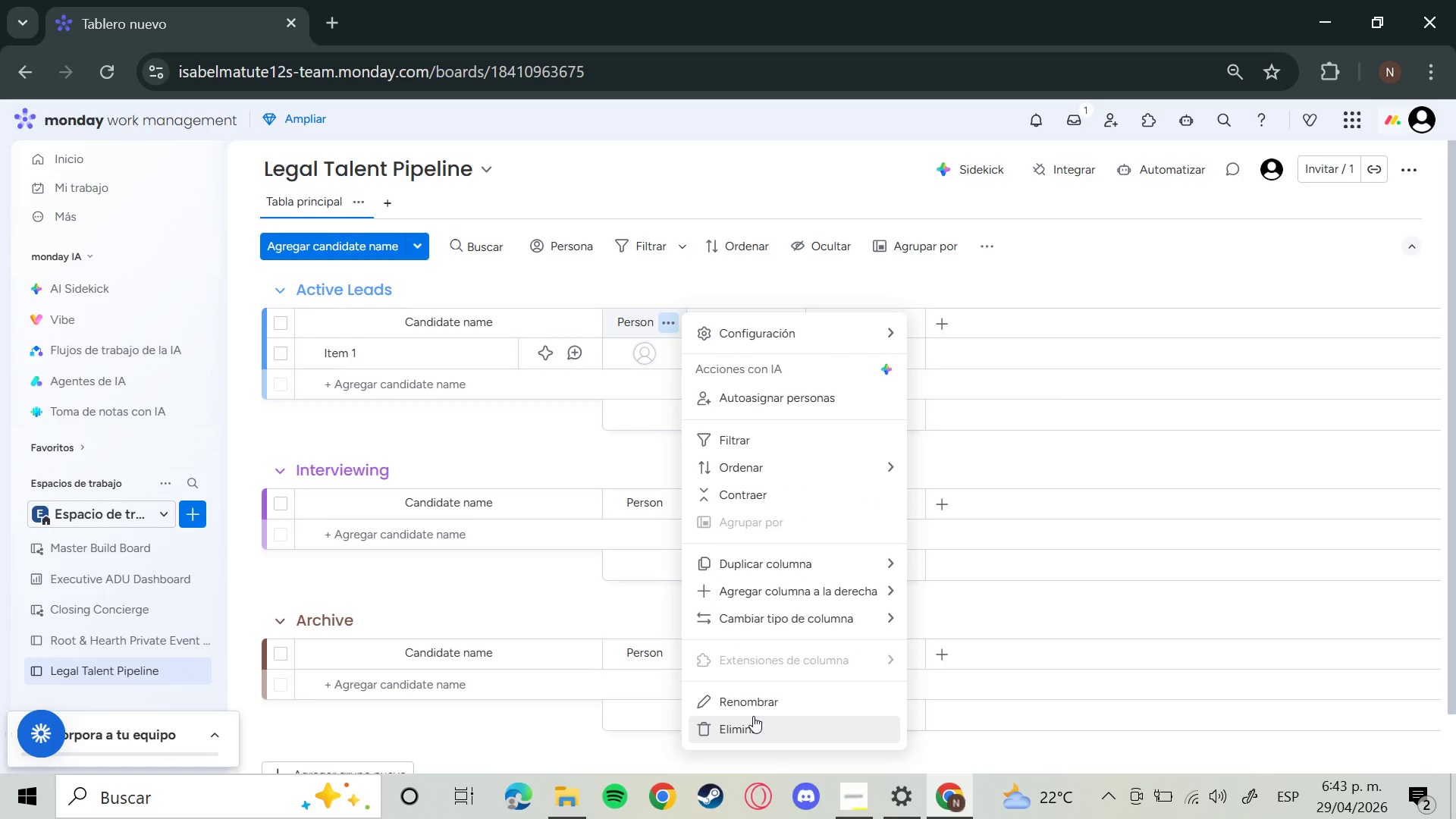 
left_click([751, 724])
 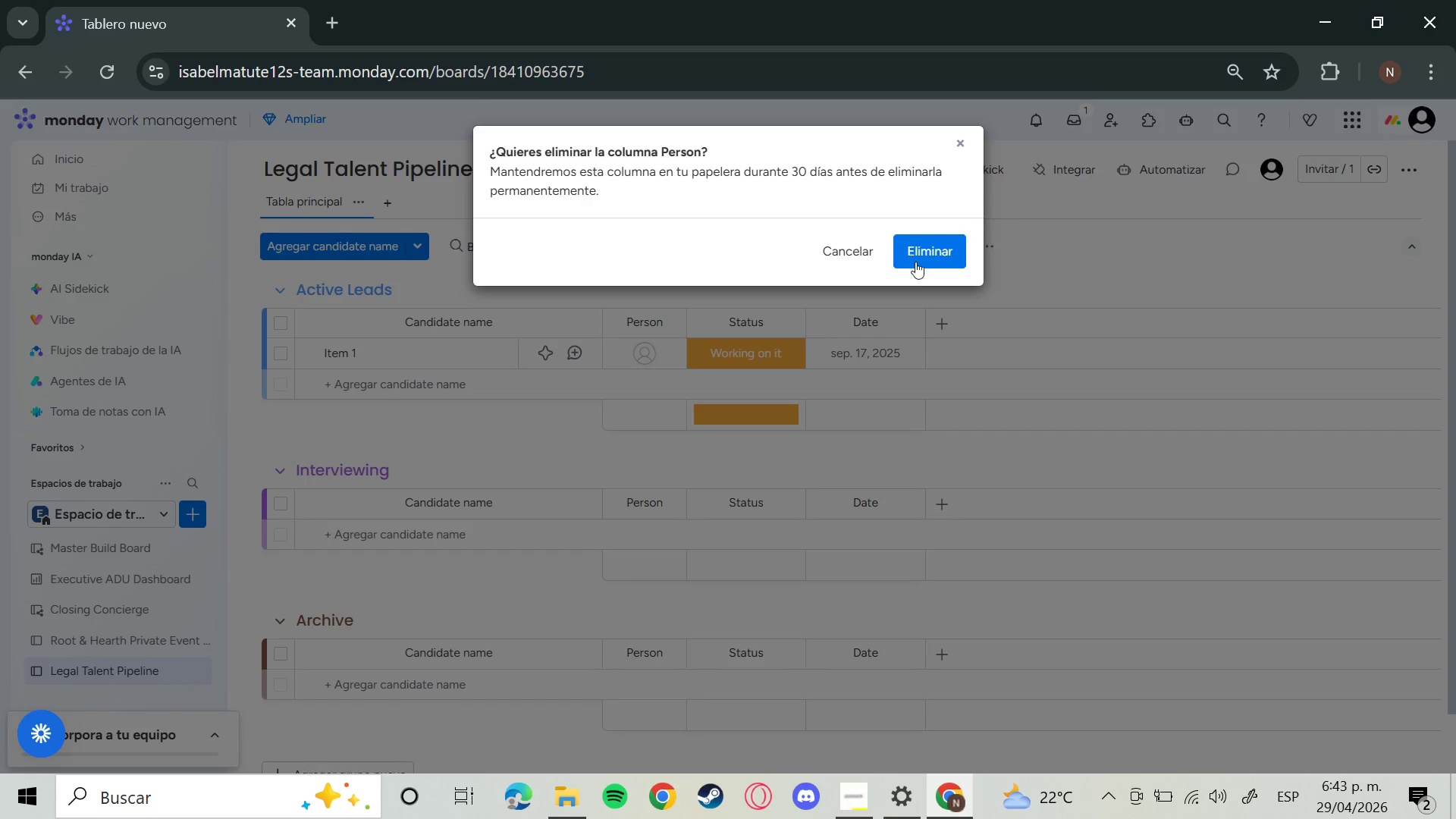 
left_click([931, 236])
 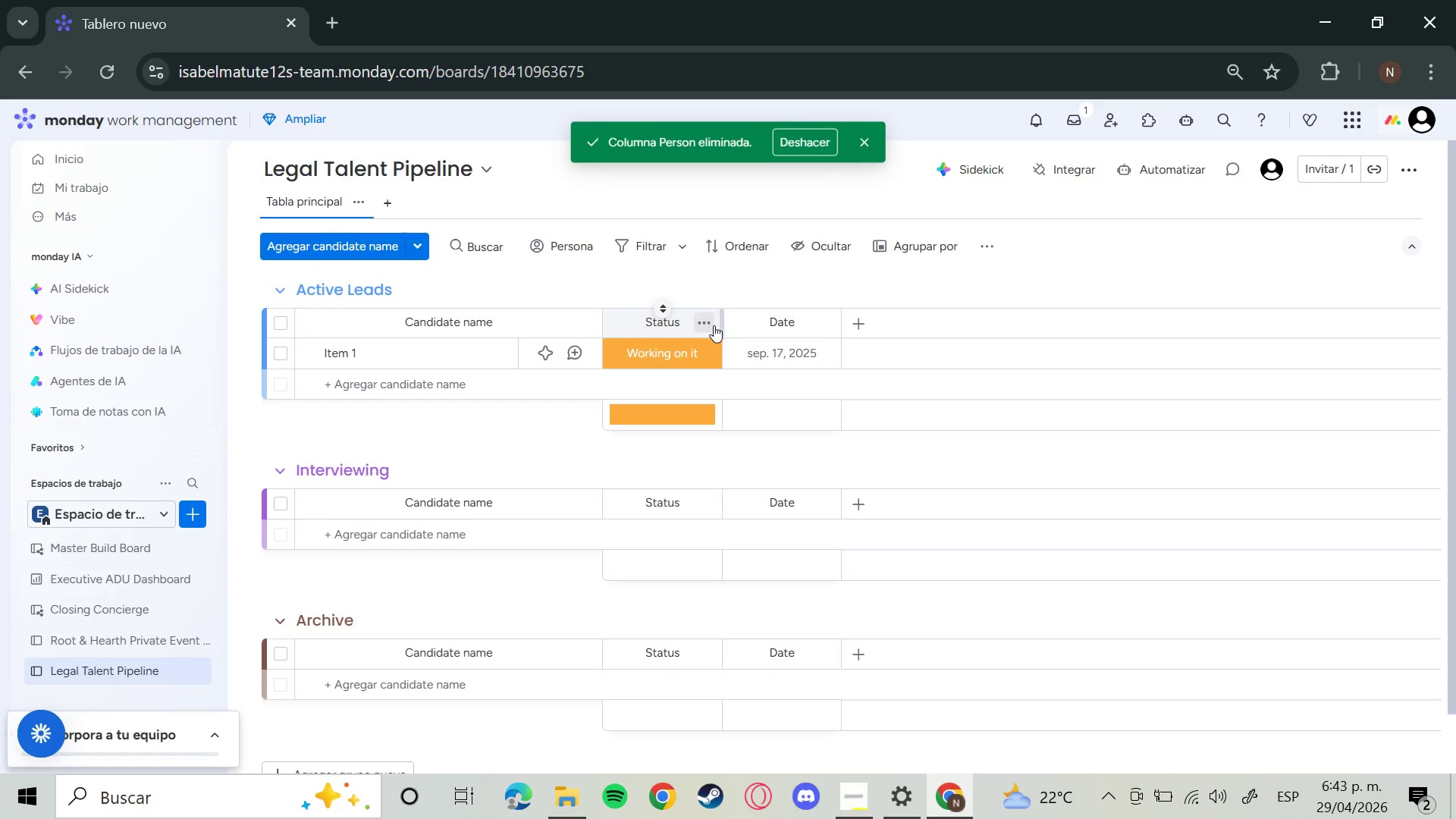 
left_click([714, 326])
 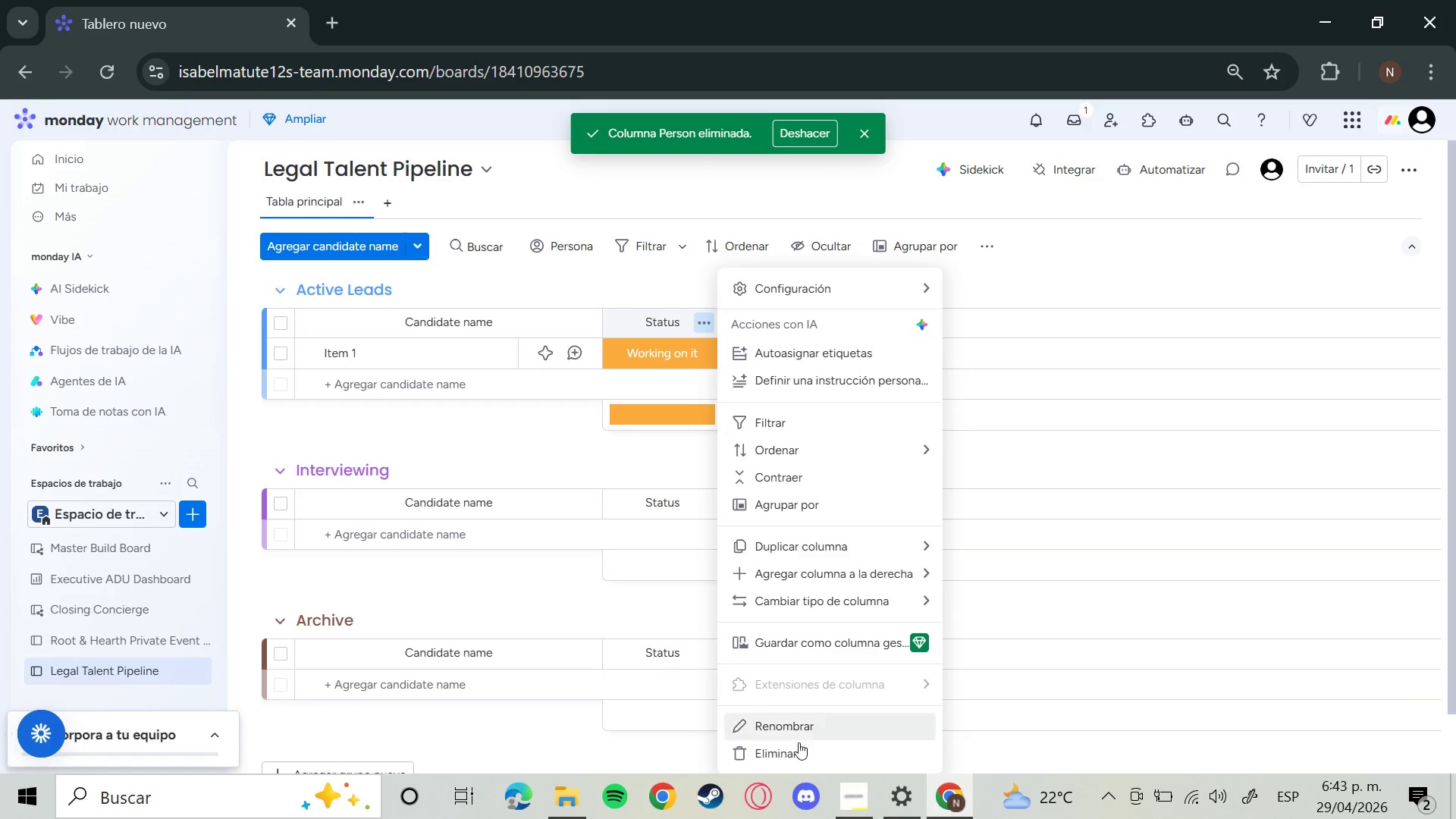 
left_click([798, 742])
 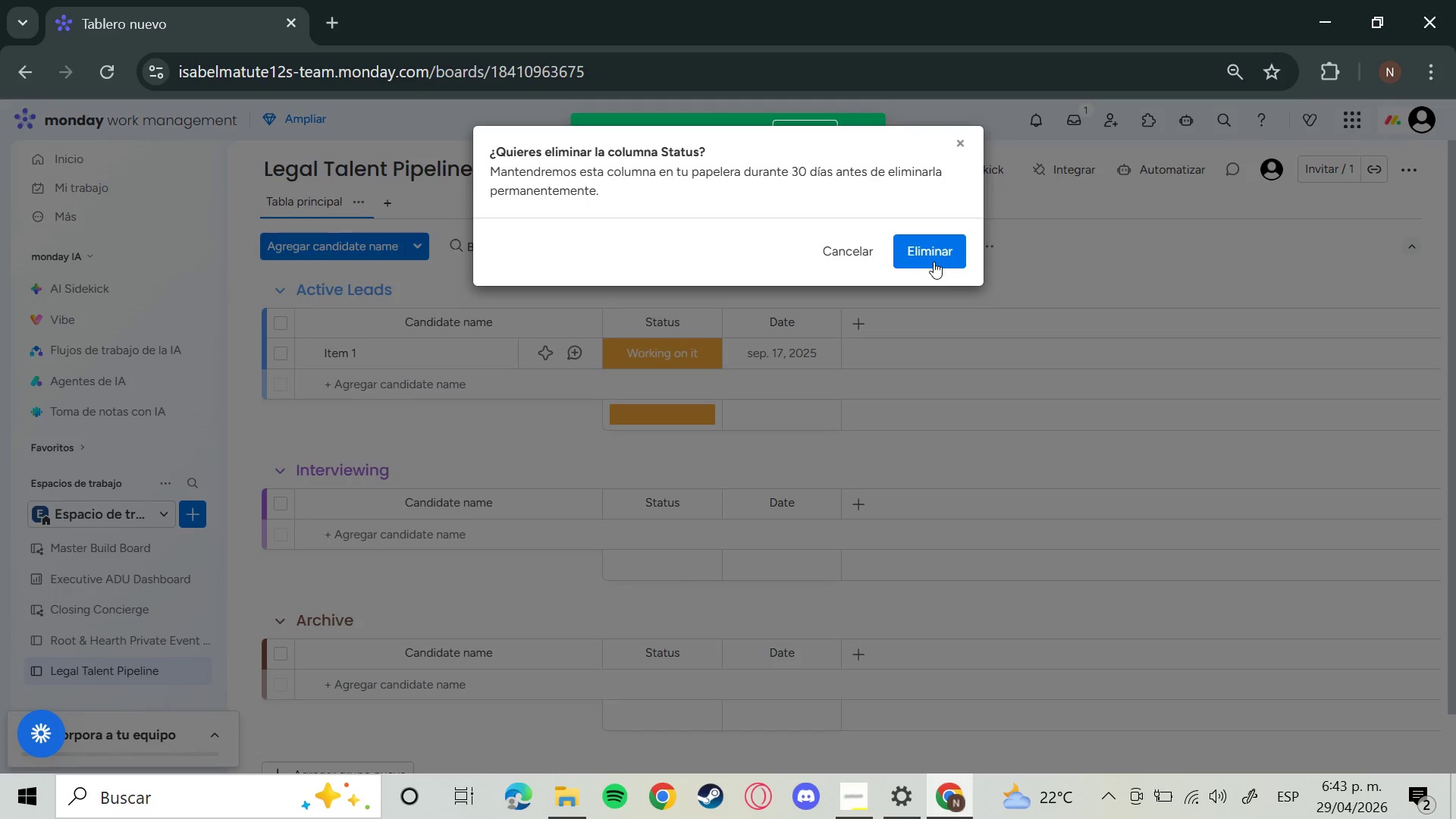 
left_click([934, 258])
 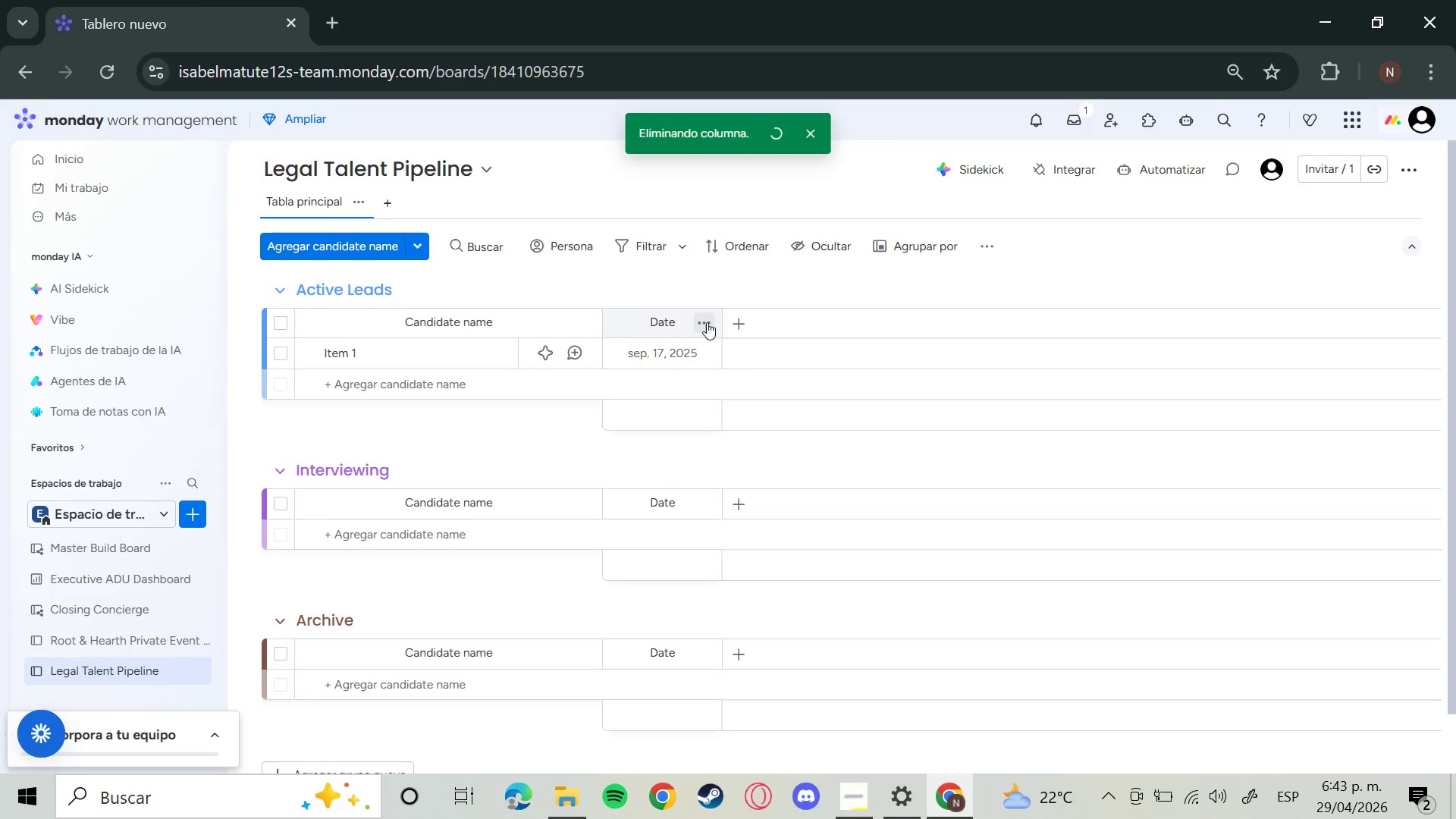 
left_click([707, 322])
 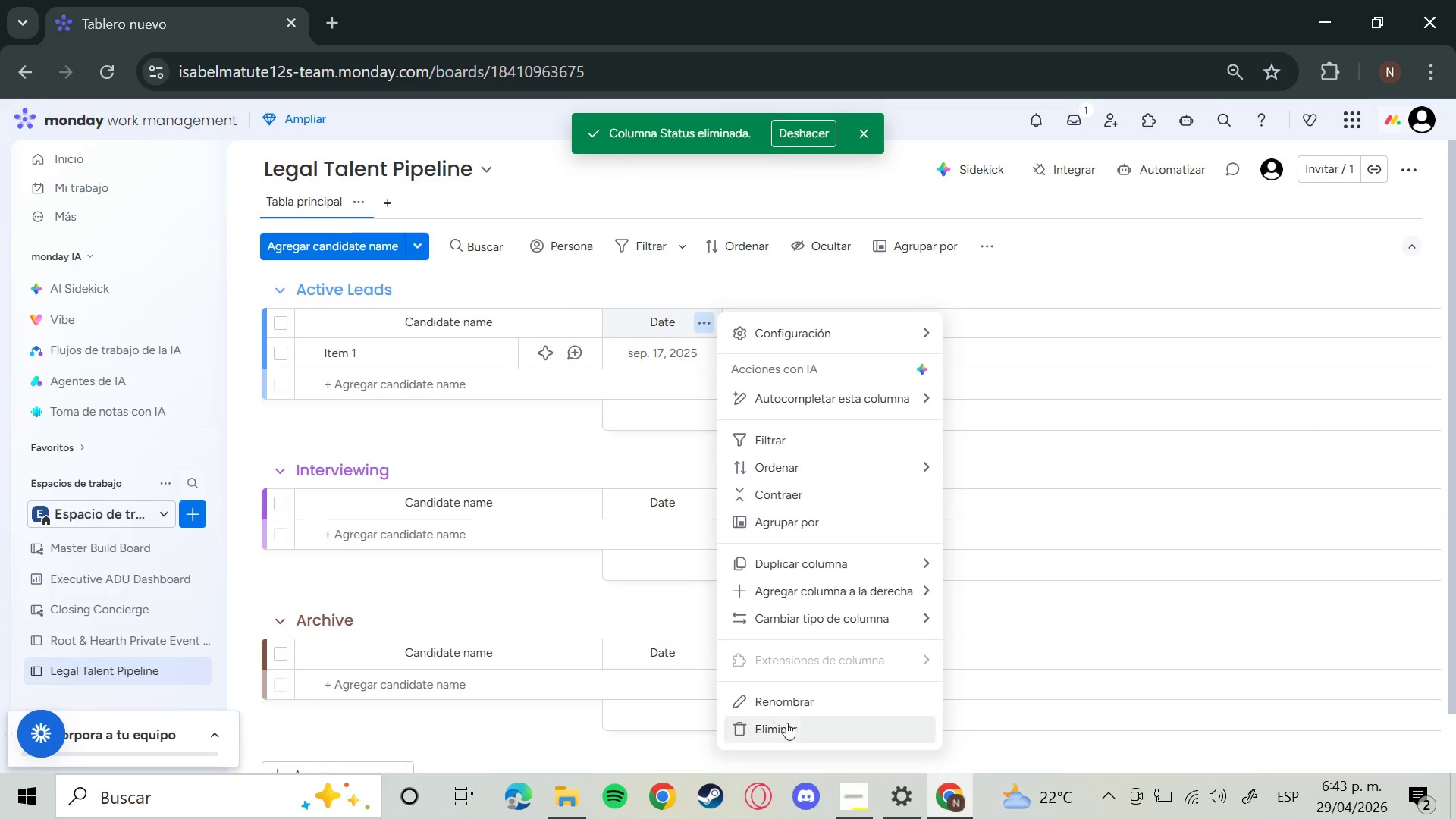 
left_click([786, 723])
 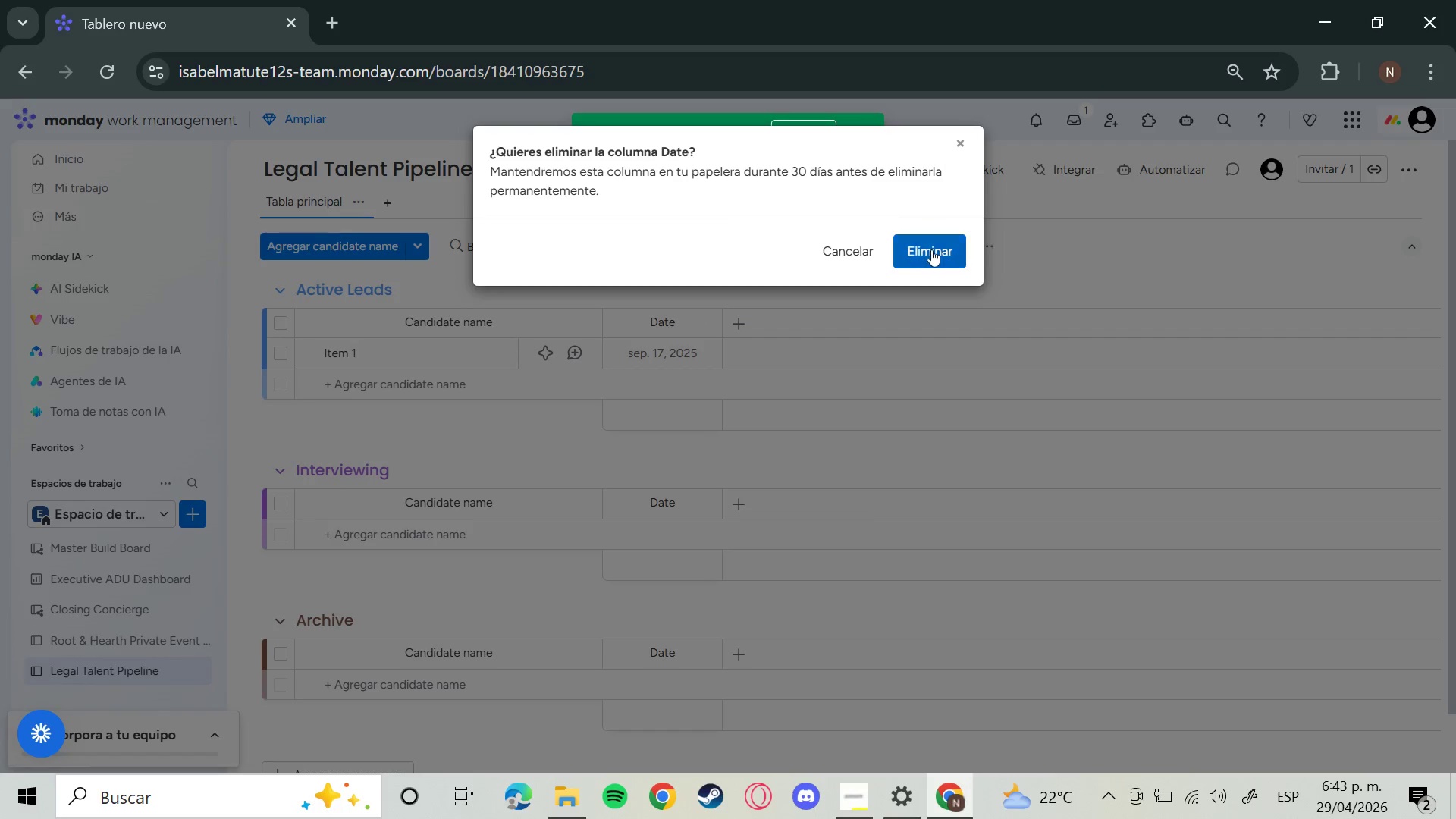 
left_click([931, 249])
 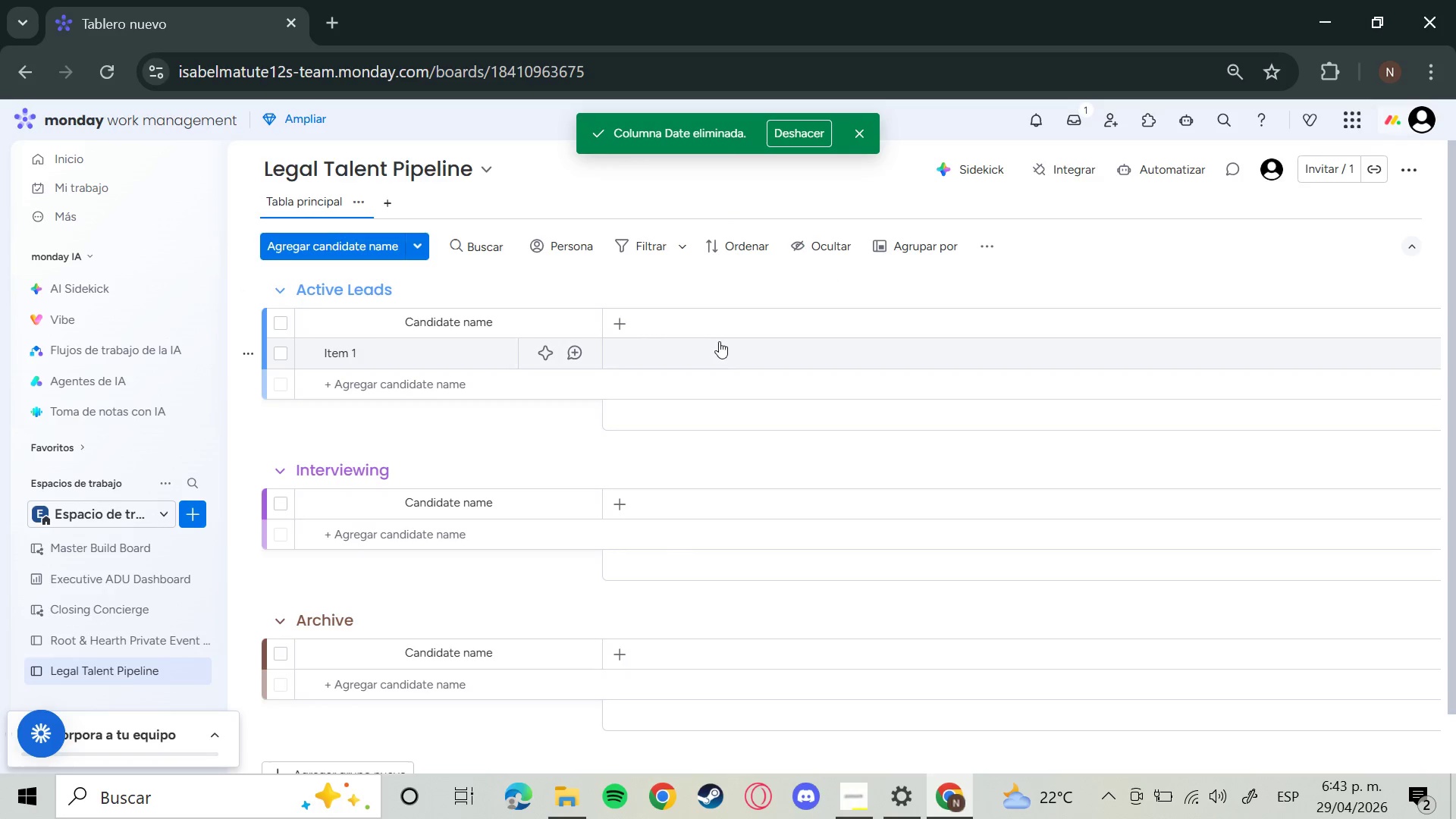 
scroll: coordinate [689, 355], scroll_direction: up, amount: 1.0
 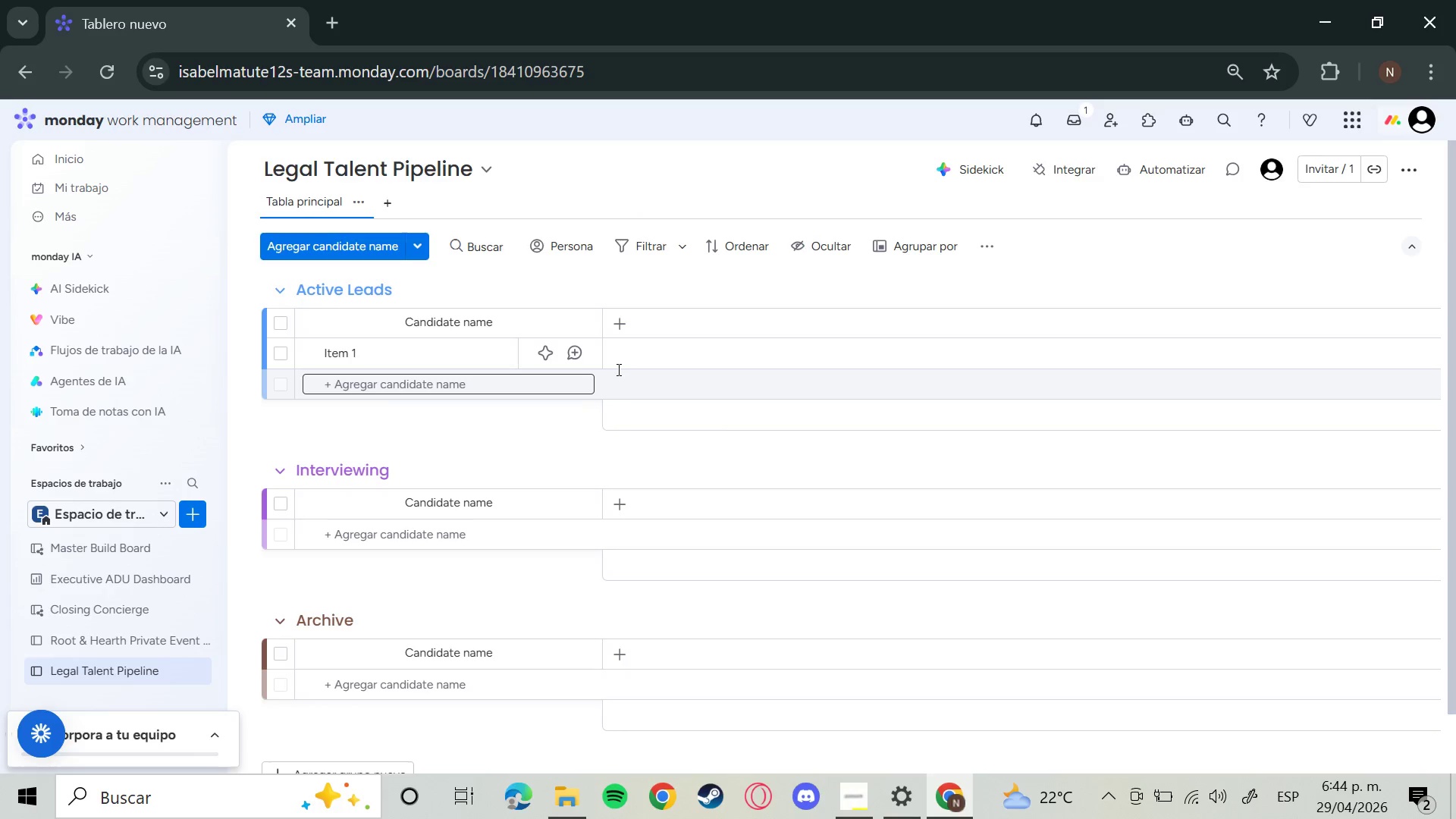 
wait(62.02)
 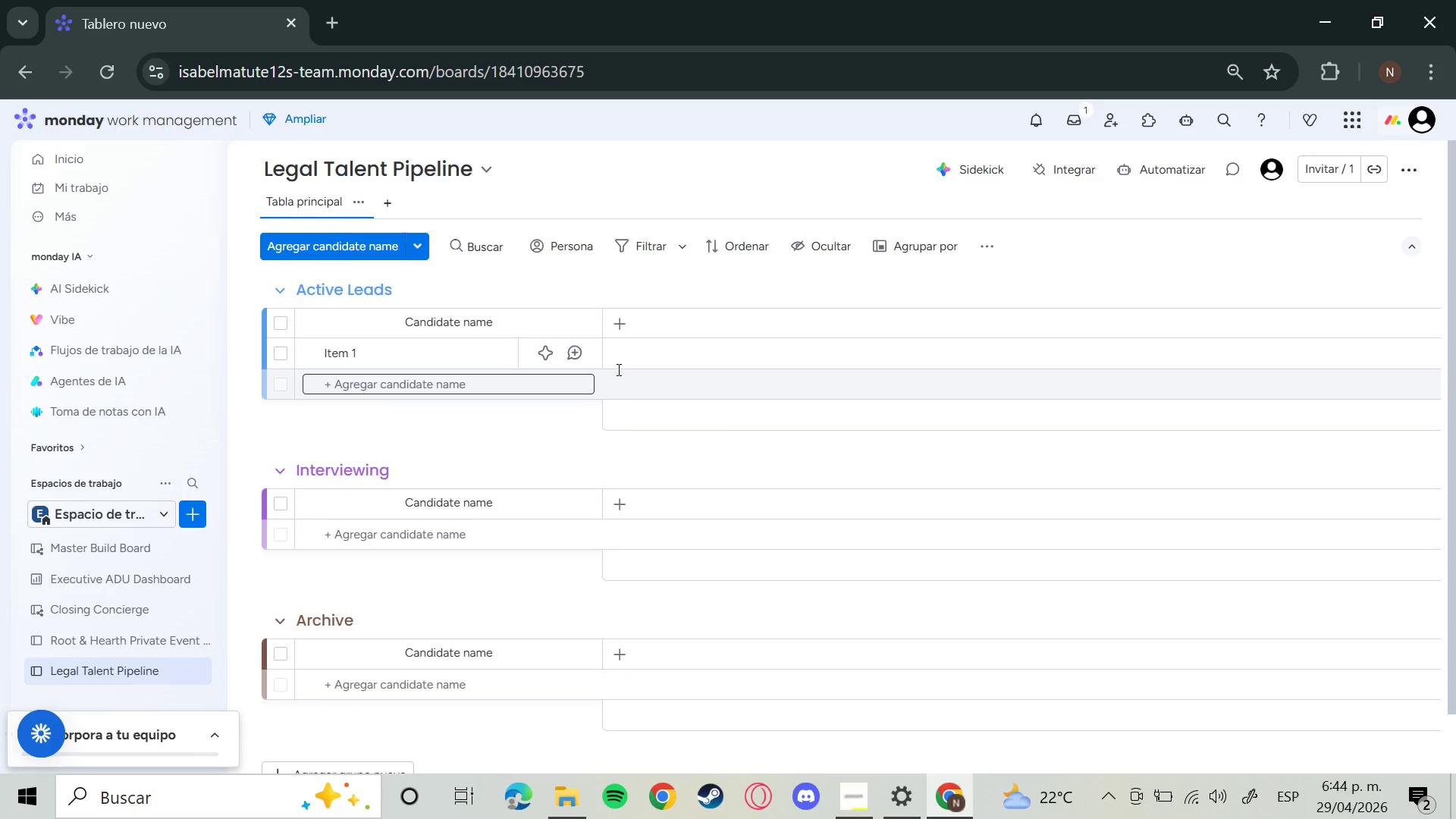 
left_click([613, 315])
 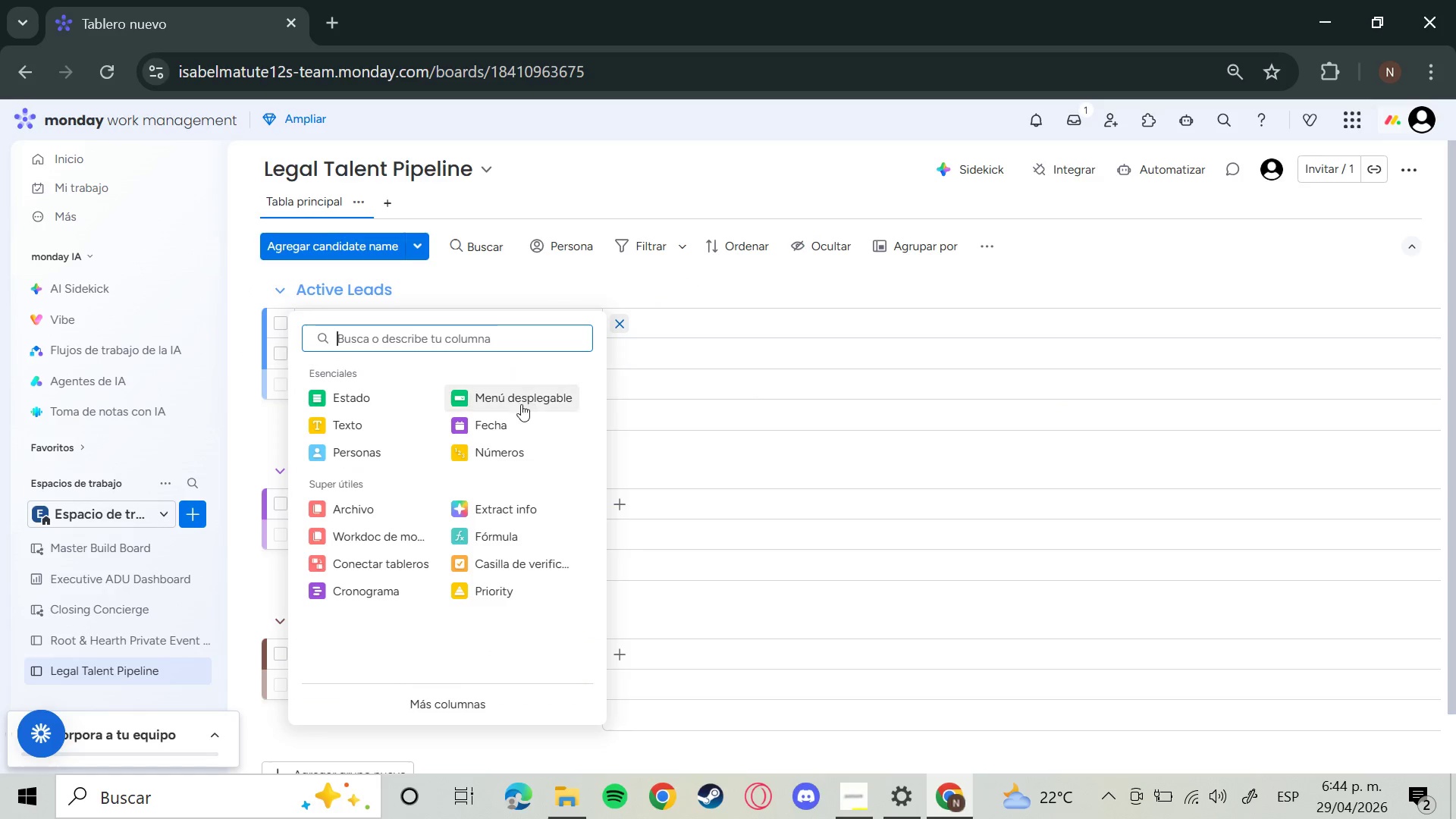 
left_click([519, 406])
 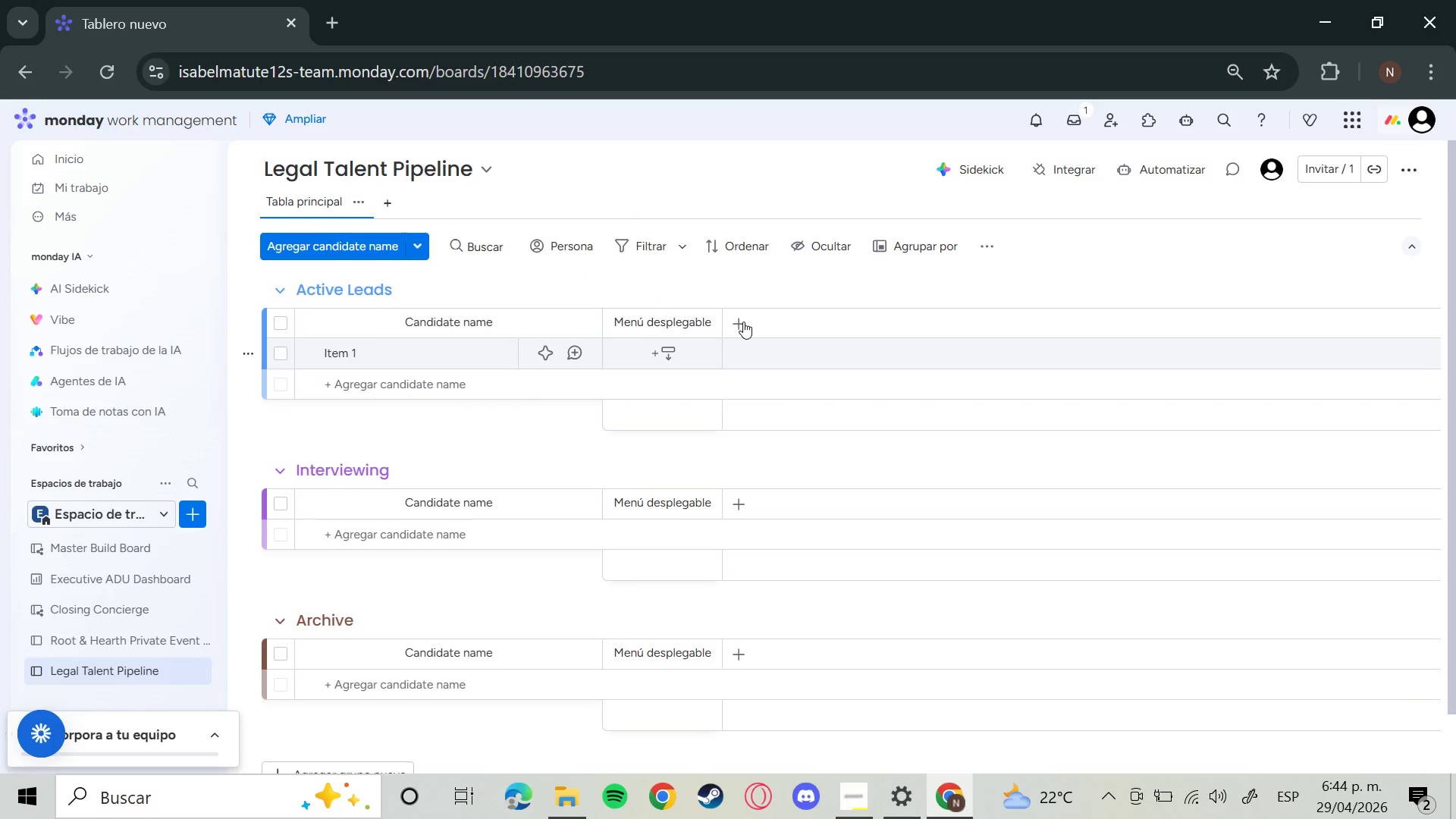 
left_click([743, 322])
 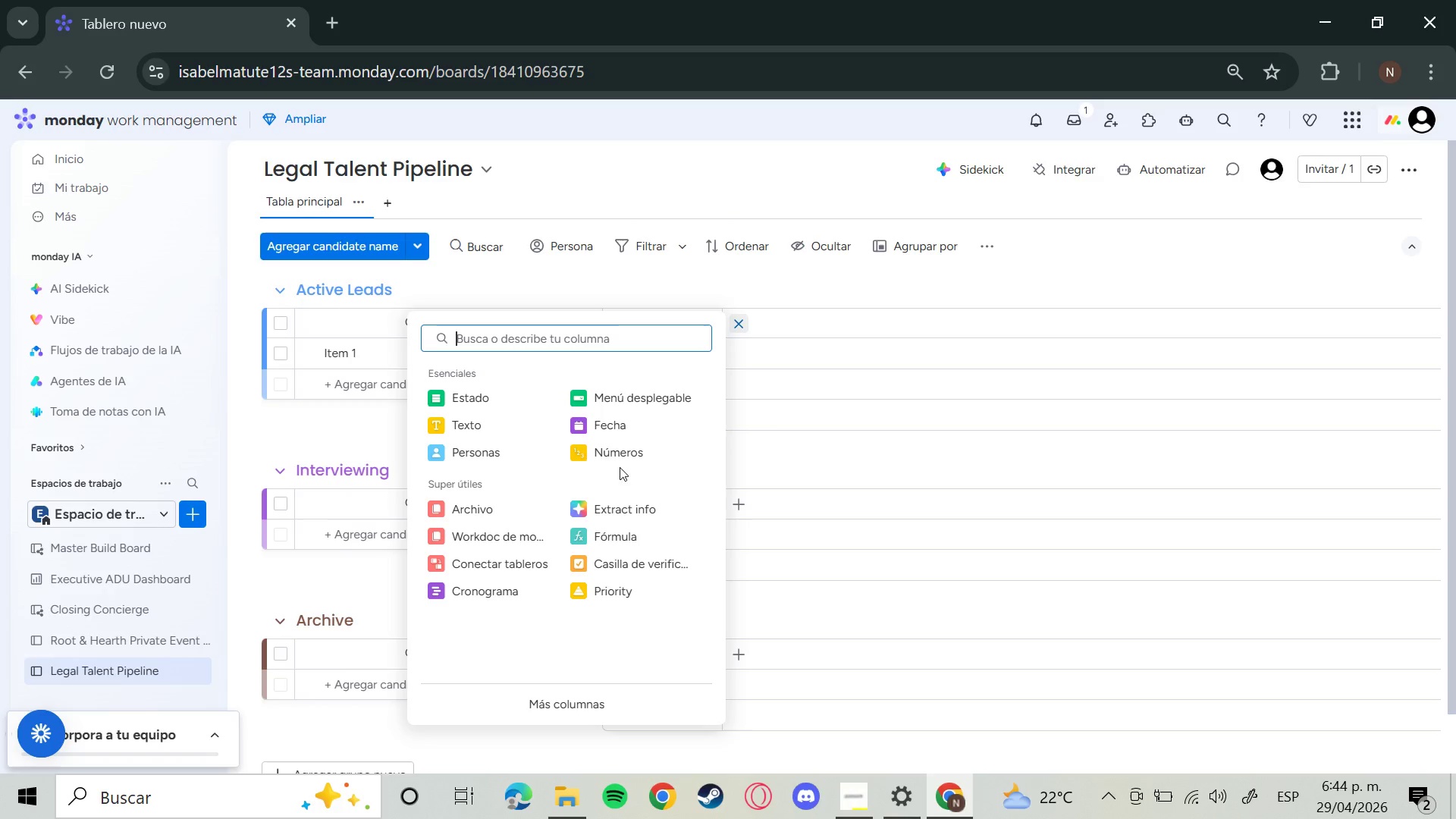 
left_click([622, 463])
 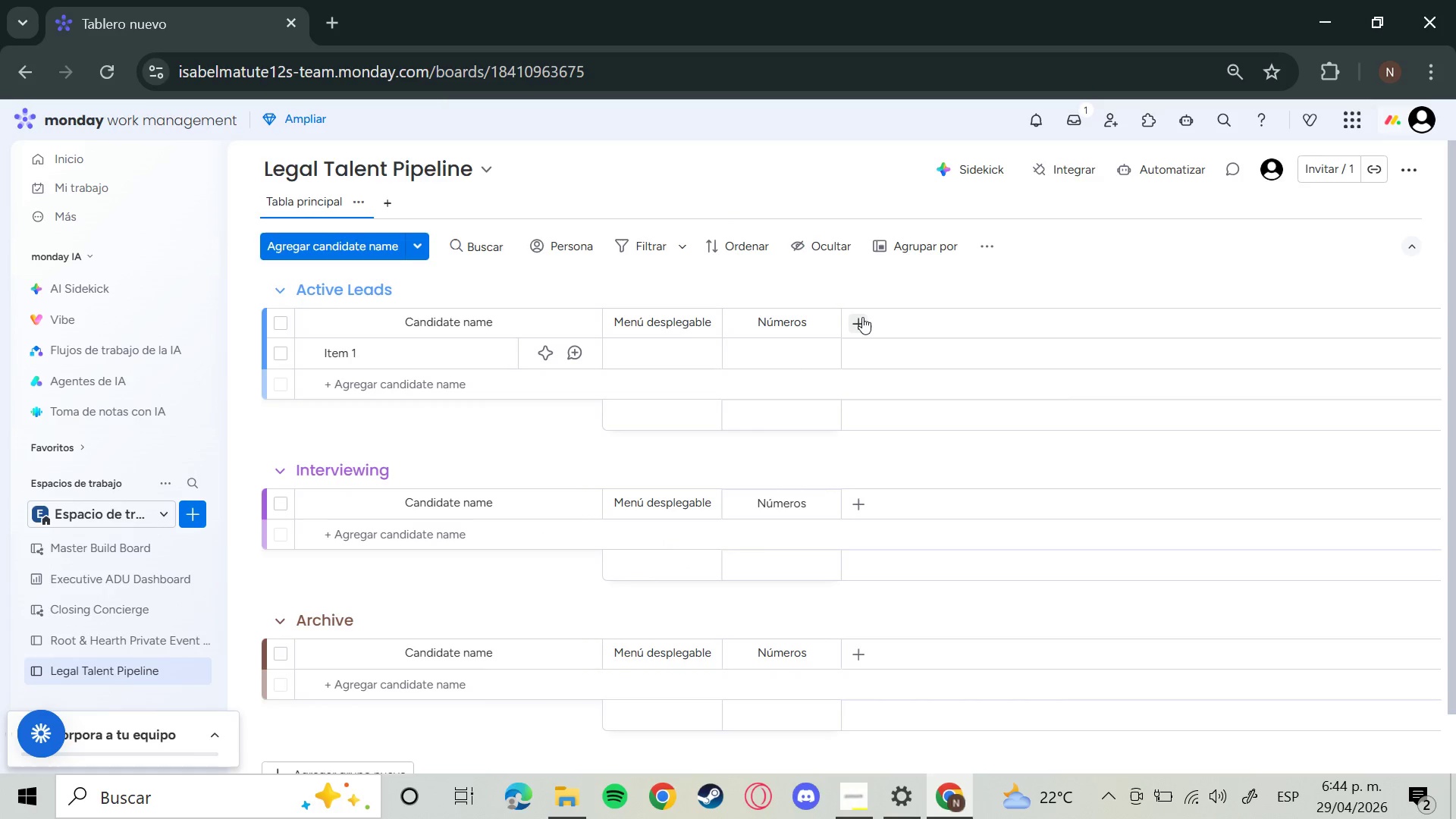 
left_click([862, 317])
 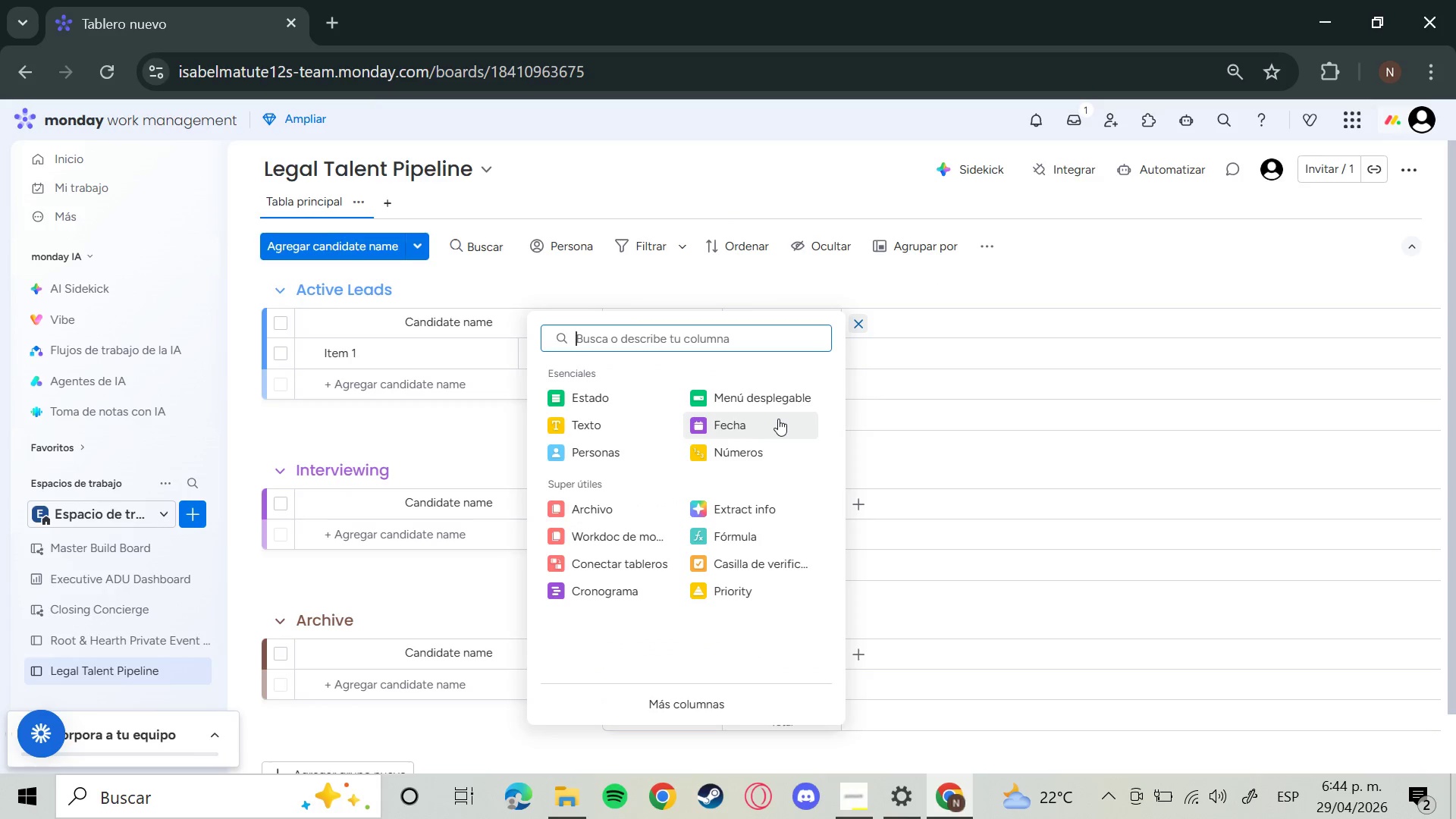 
type(enlca)
key(Backspace)
key(Backspace)
type(ace)
 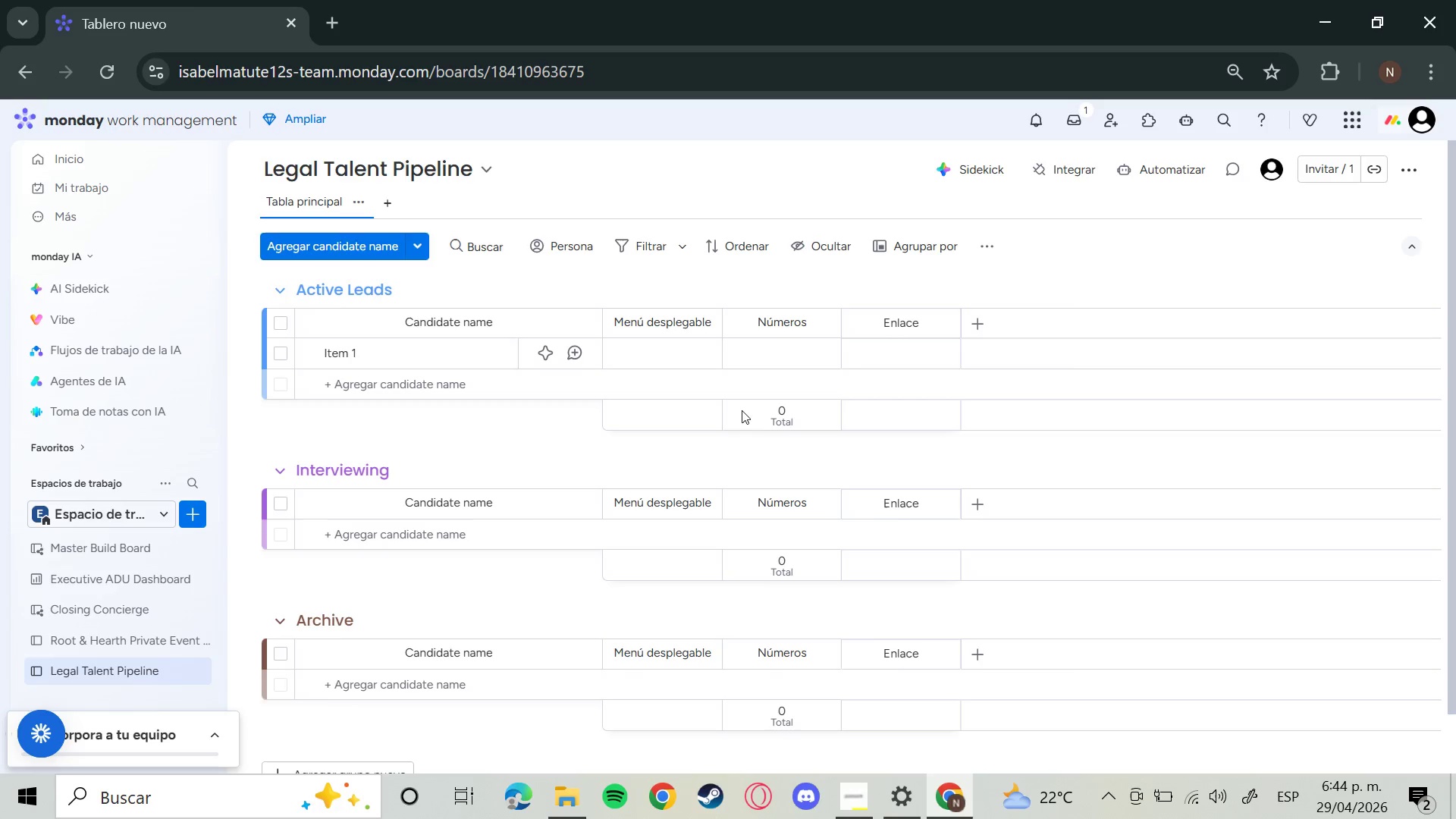 
wait(5.05)
 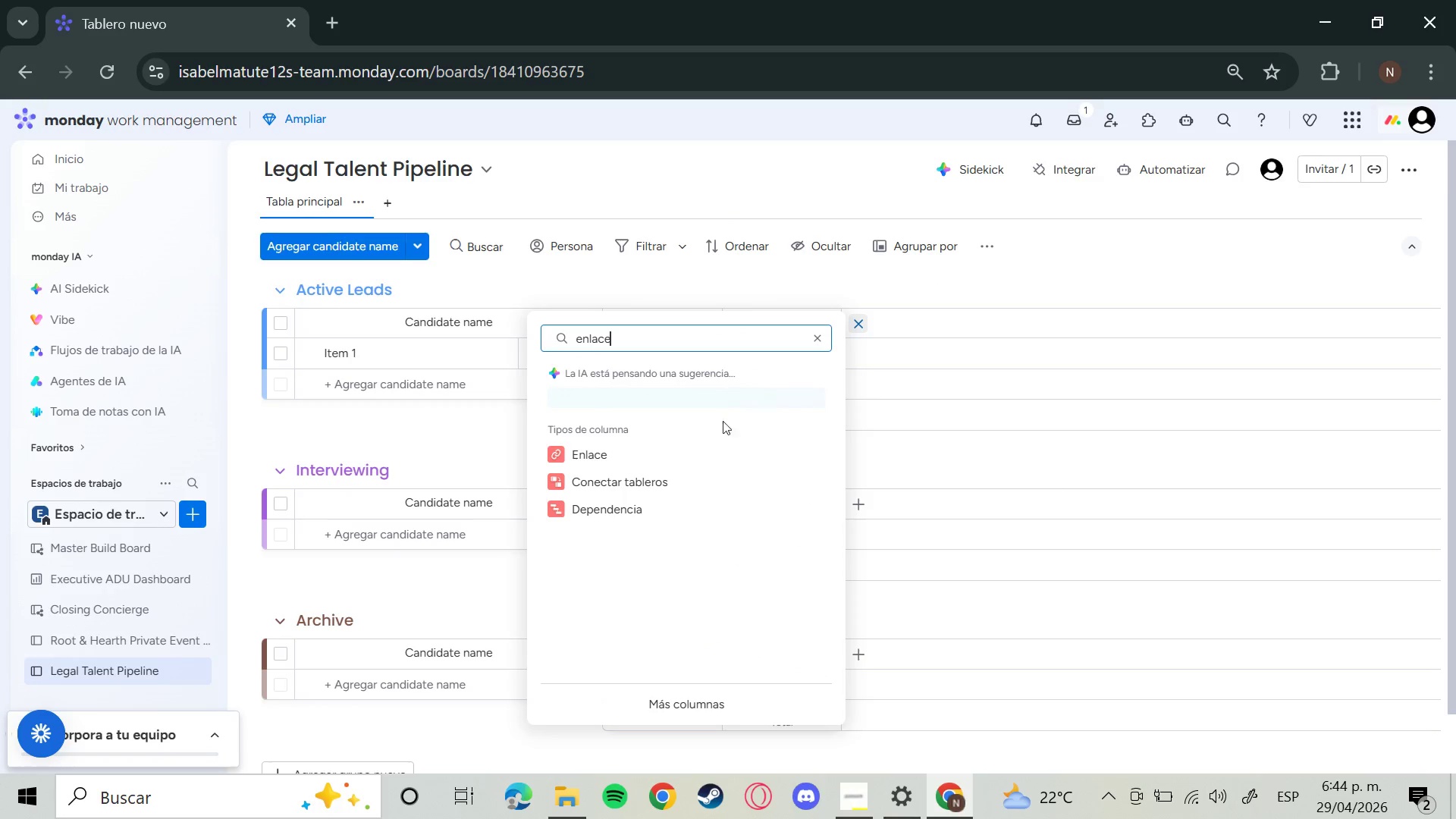 
scroll: coordinate [978, 345], scroll_direction: up, amount: 1.0
 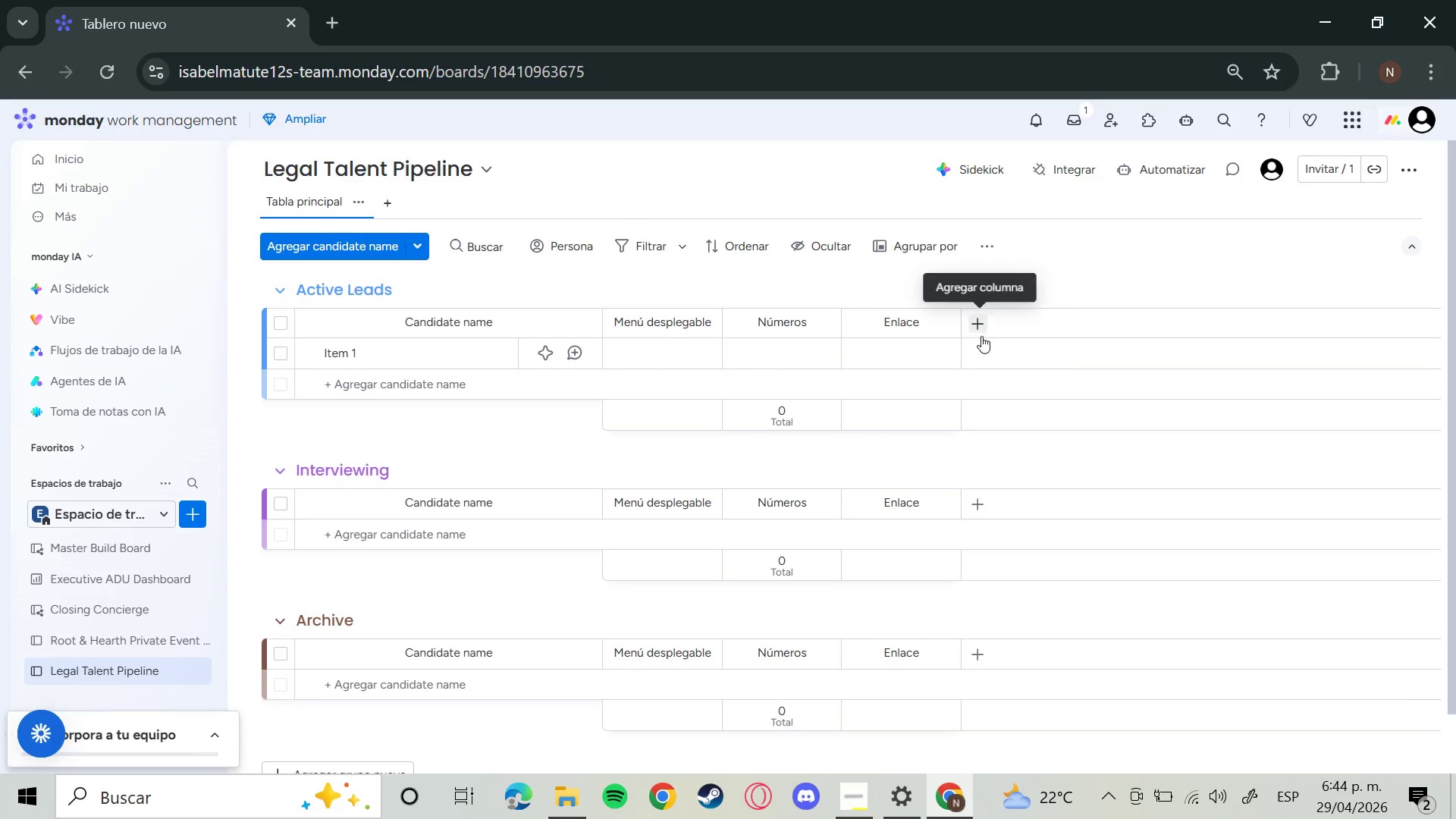 
left_click([981, 336])
 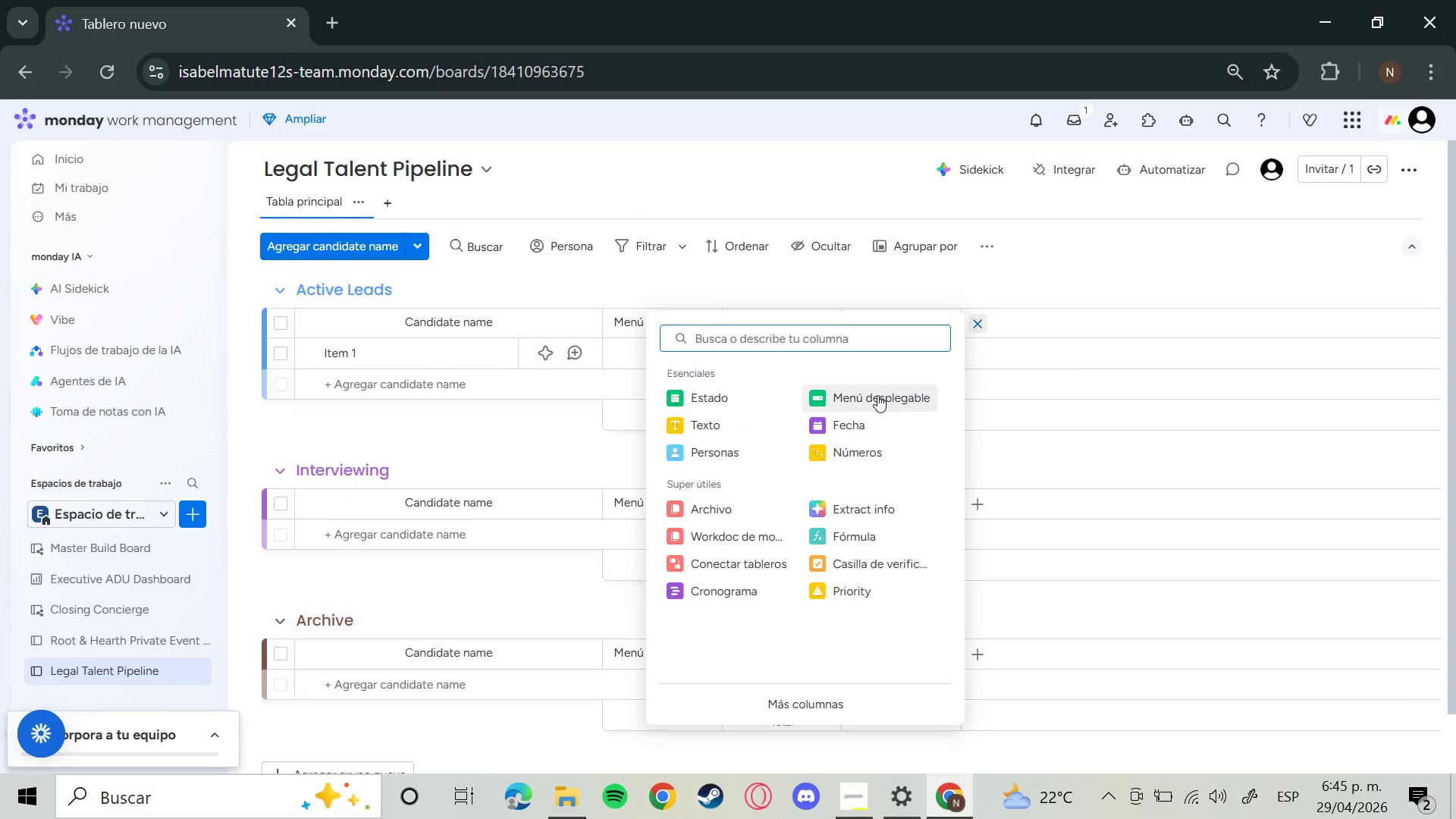 
wait(7.02)
 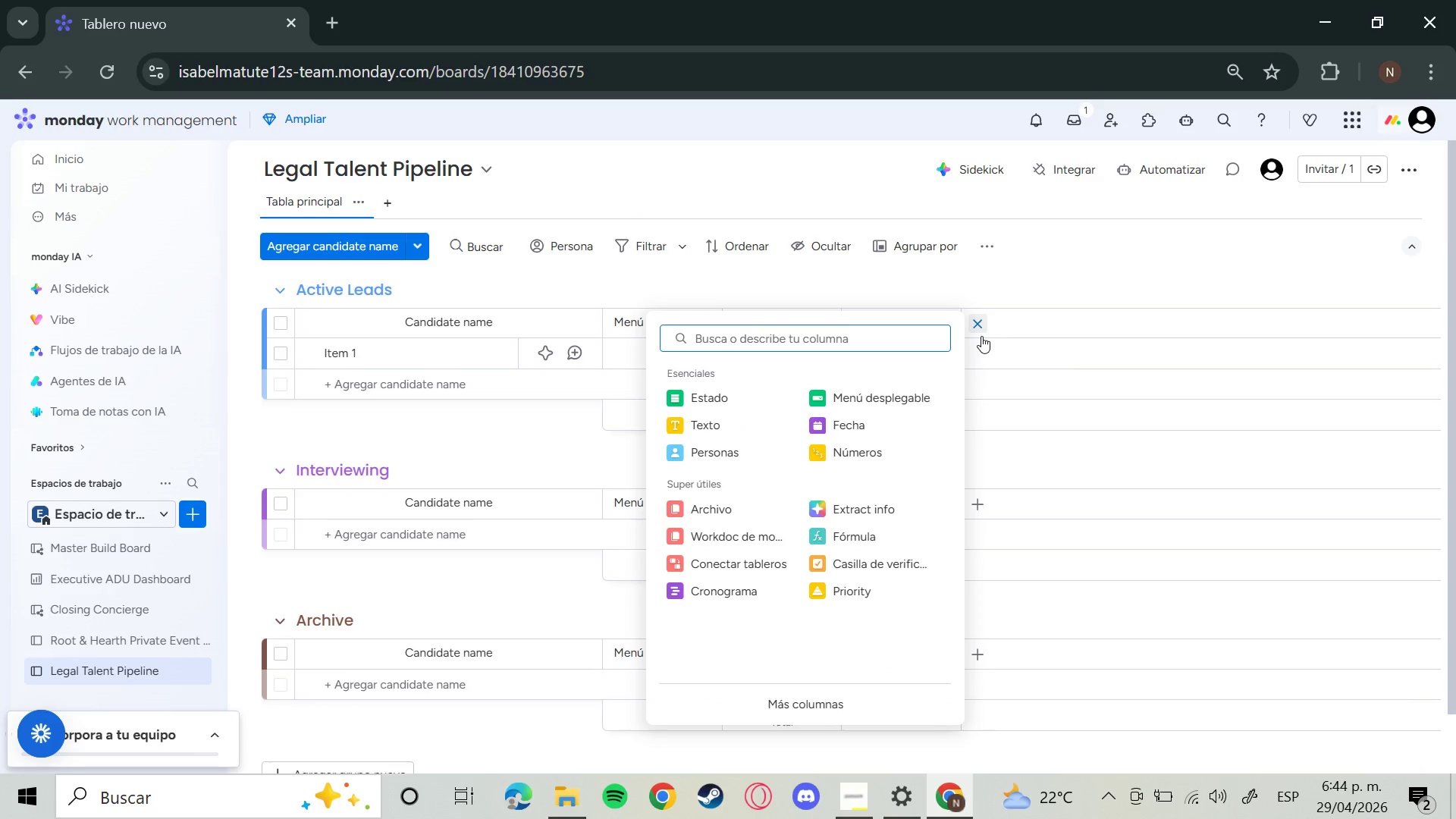 
left_click([877, 395])
 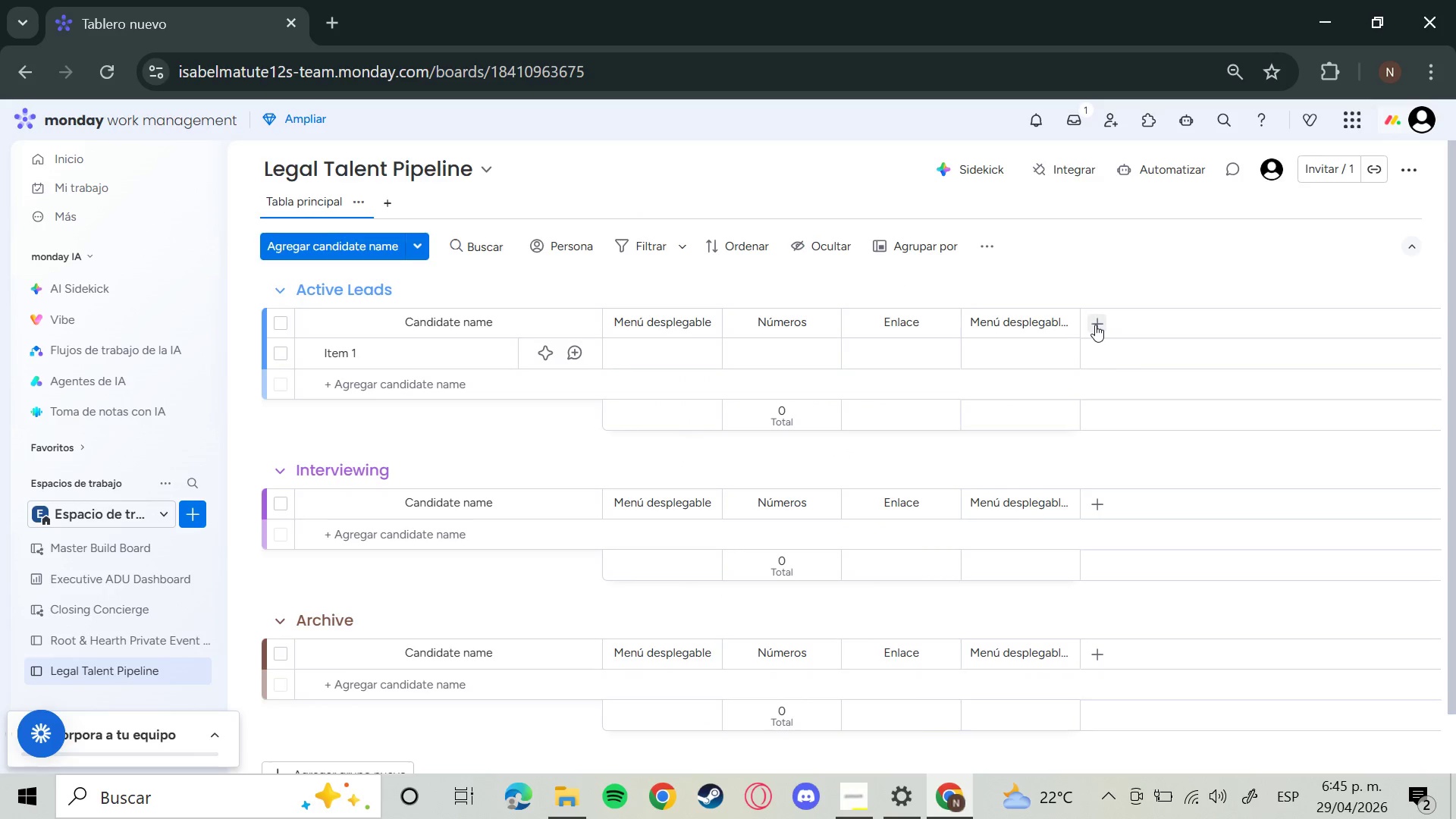 
left_click([1095, 325])
 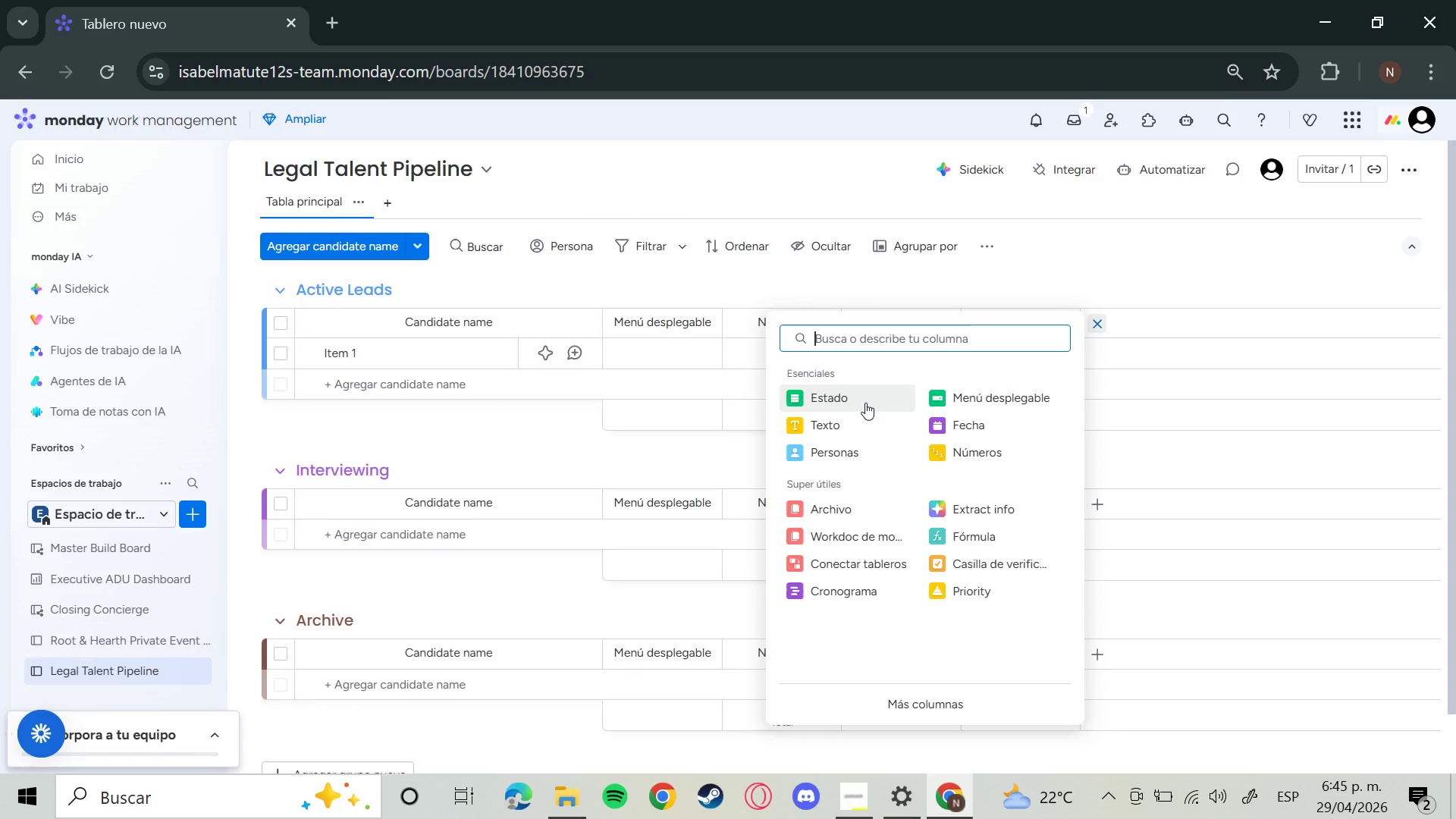 
left_click([865, 403])
 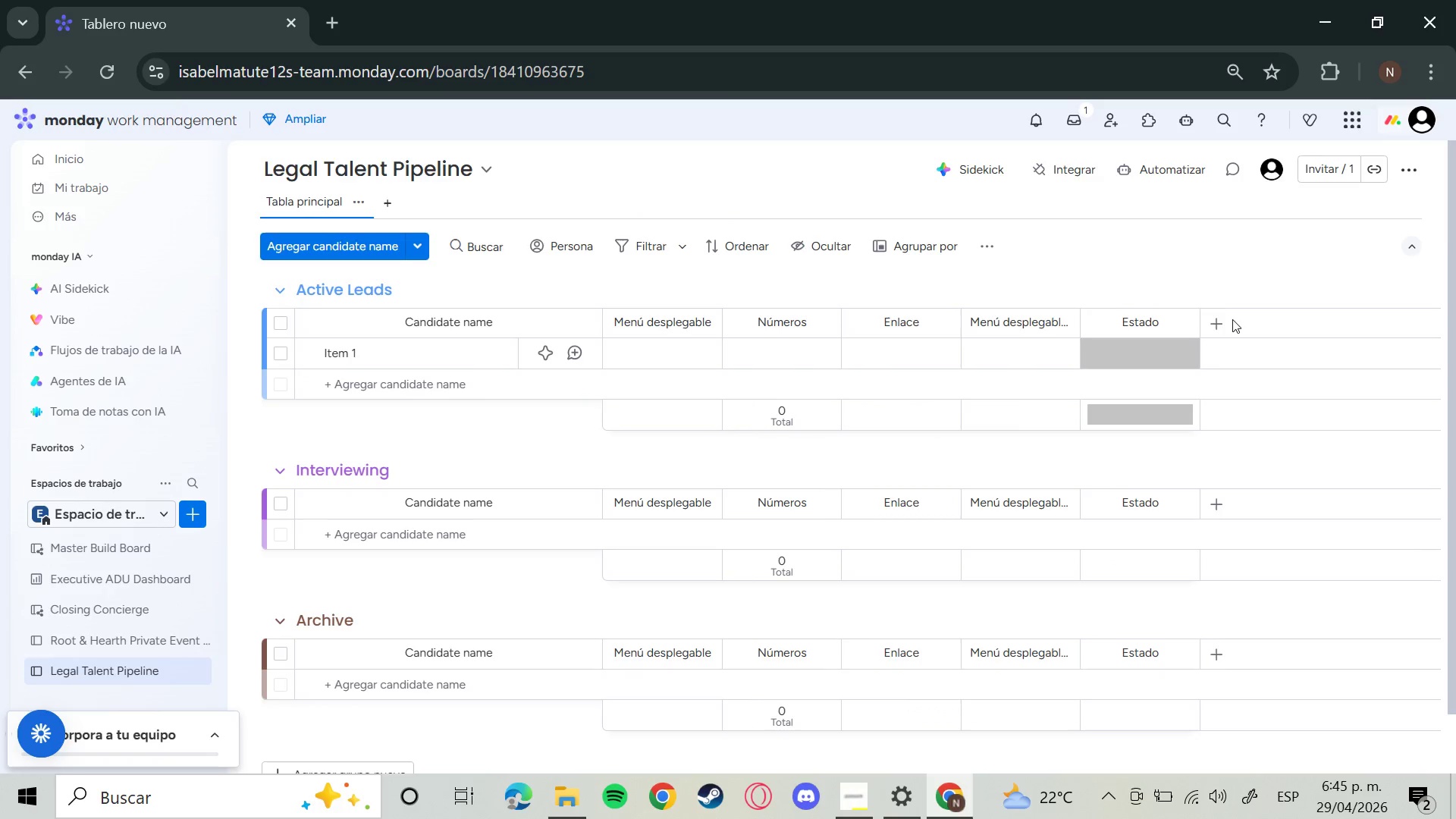 
left_click([1217, 325])
 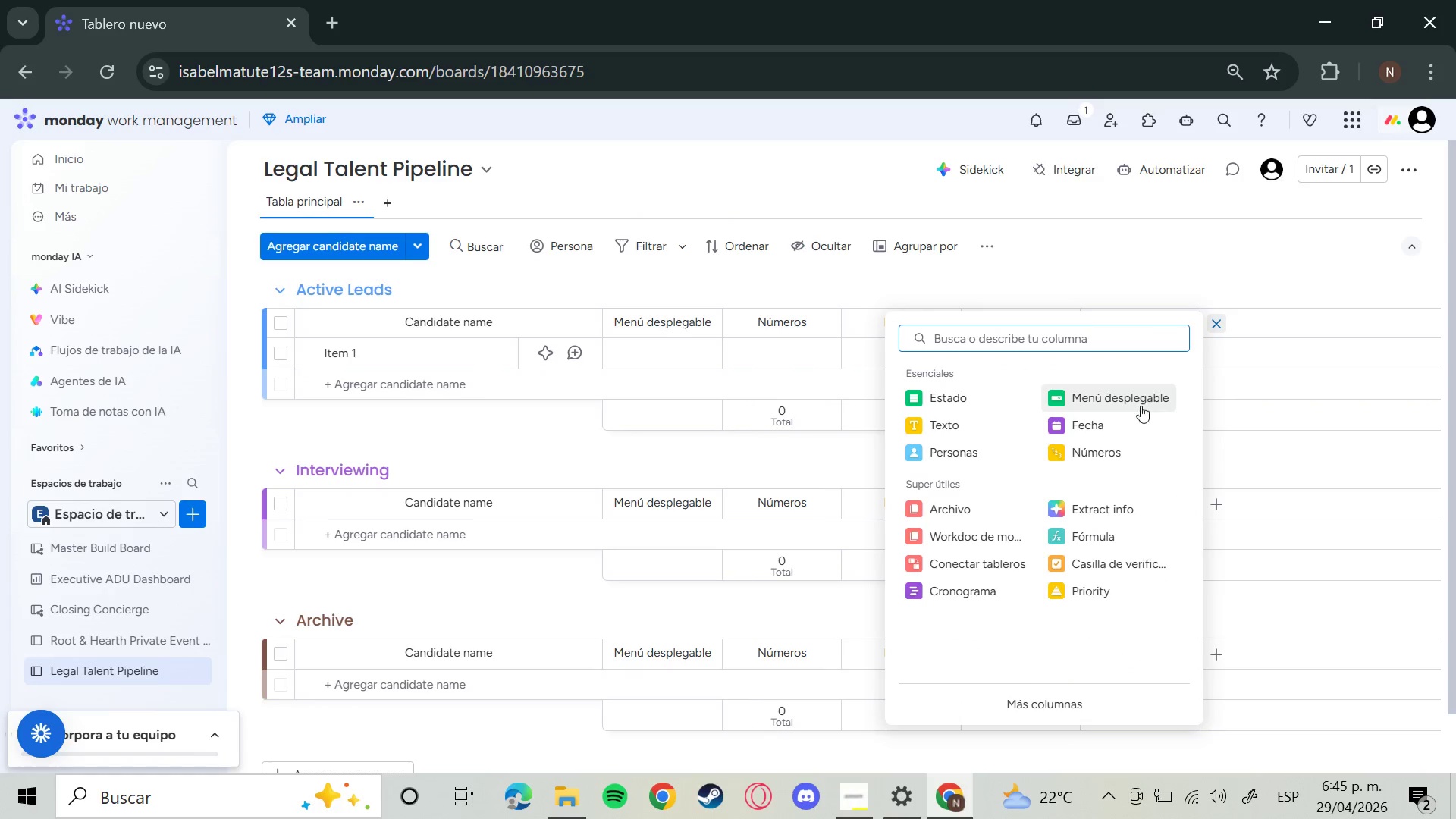 
left_click([1122, 428])
 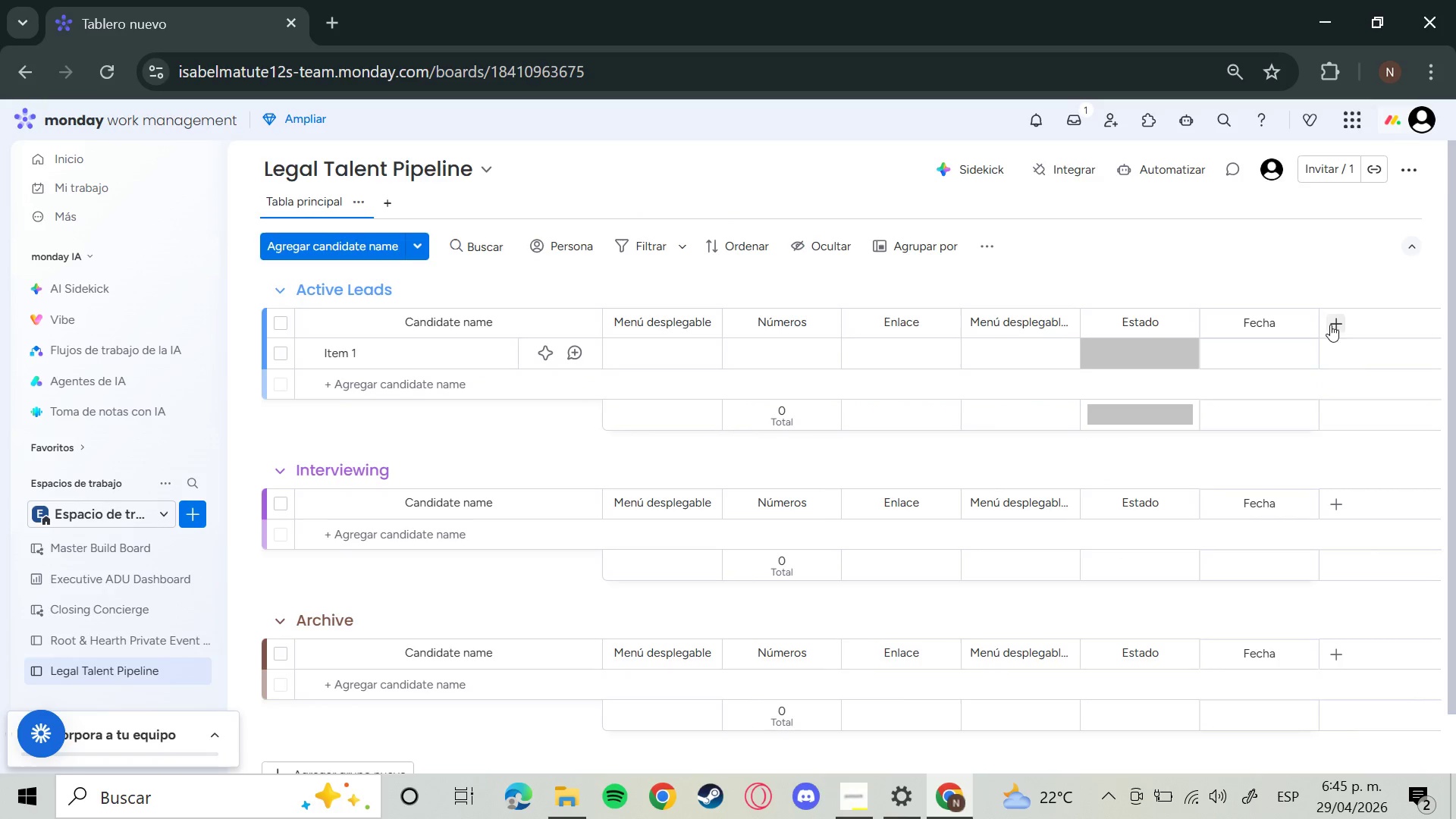 
left_click([1330, 324])
 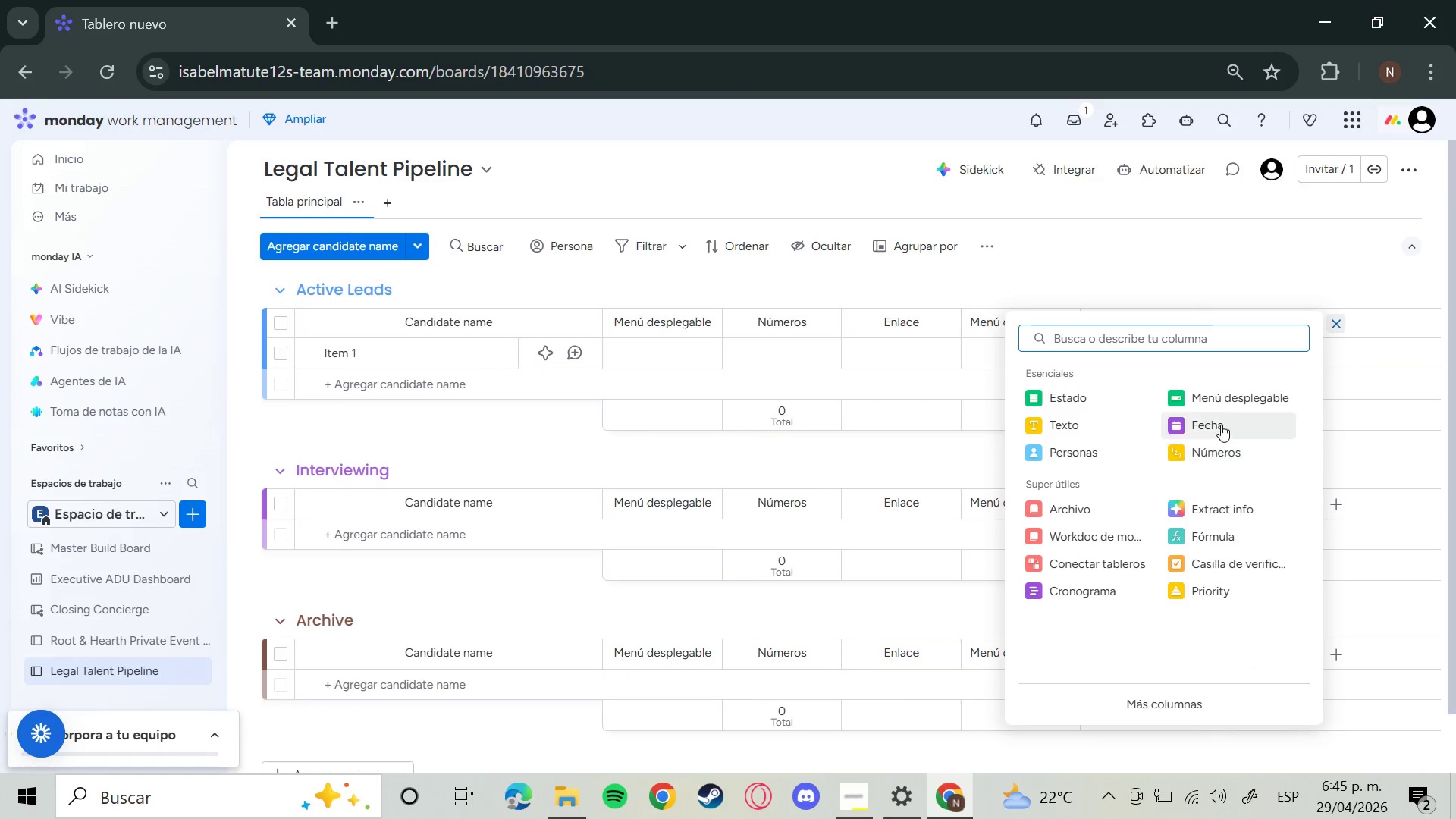 
left_click([1221, 425])
 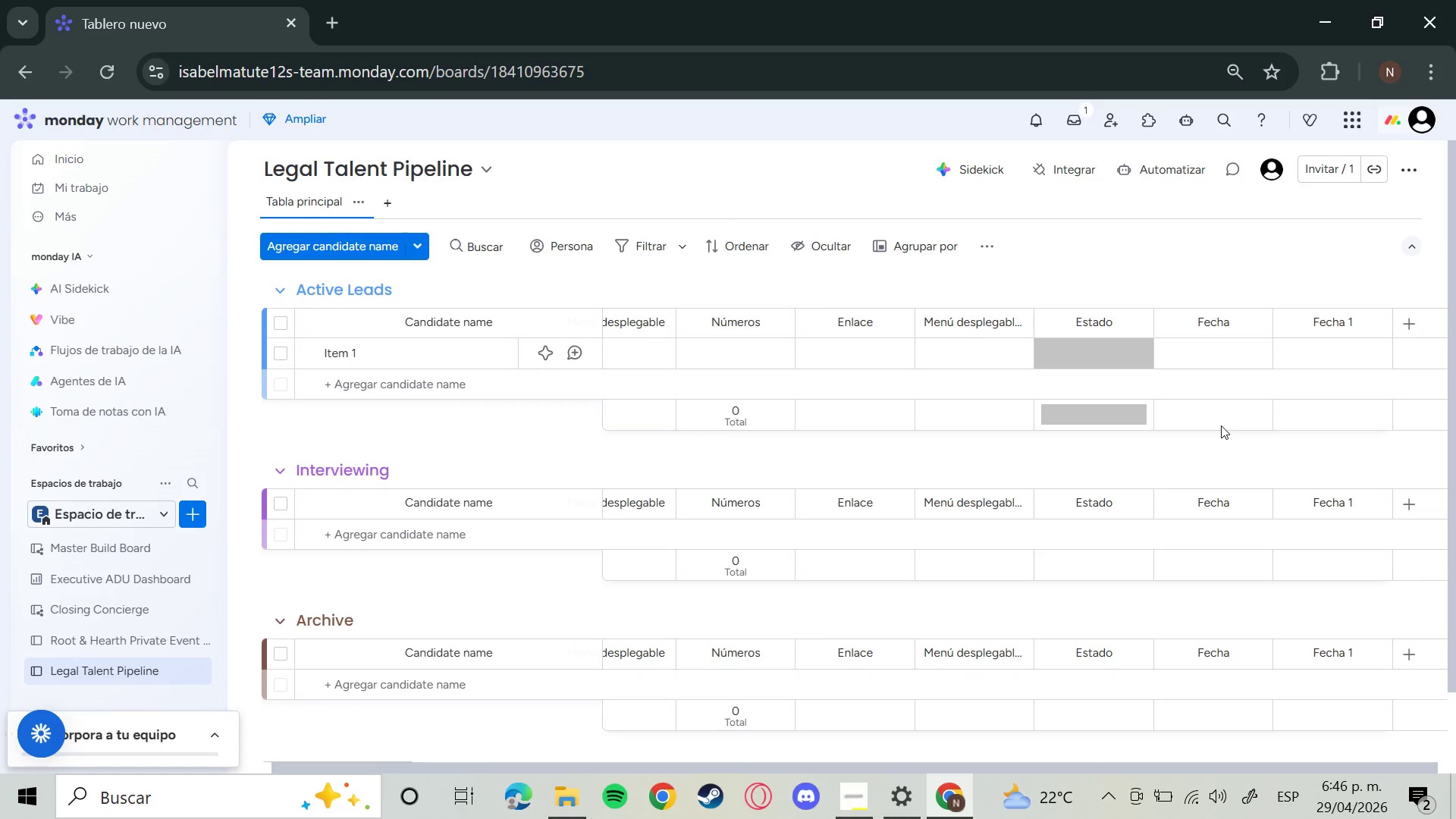 
wait(59.83)
 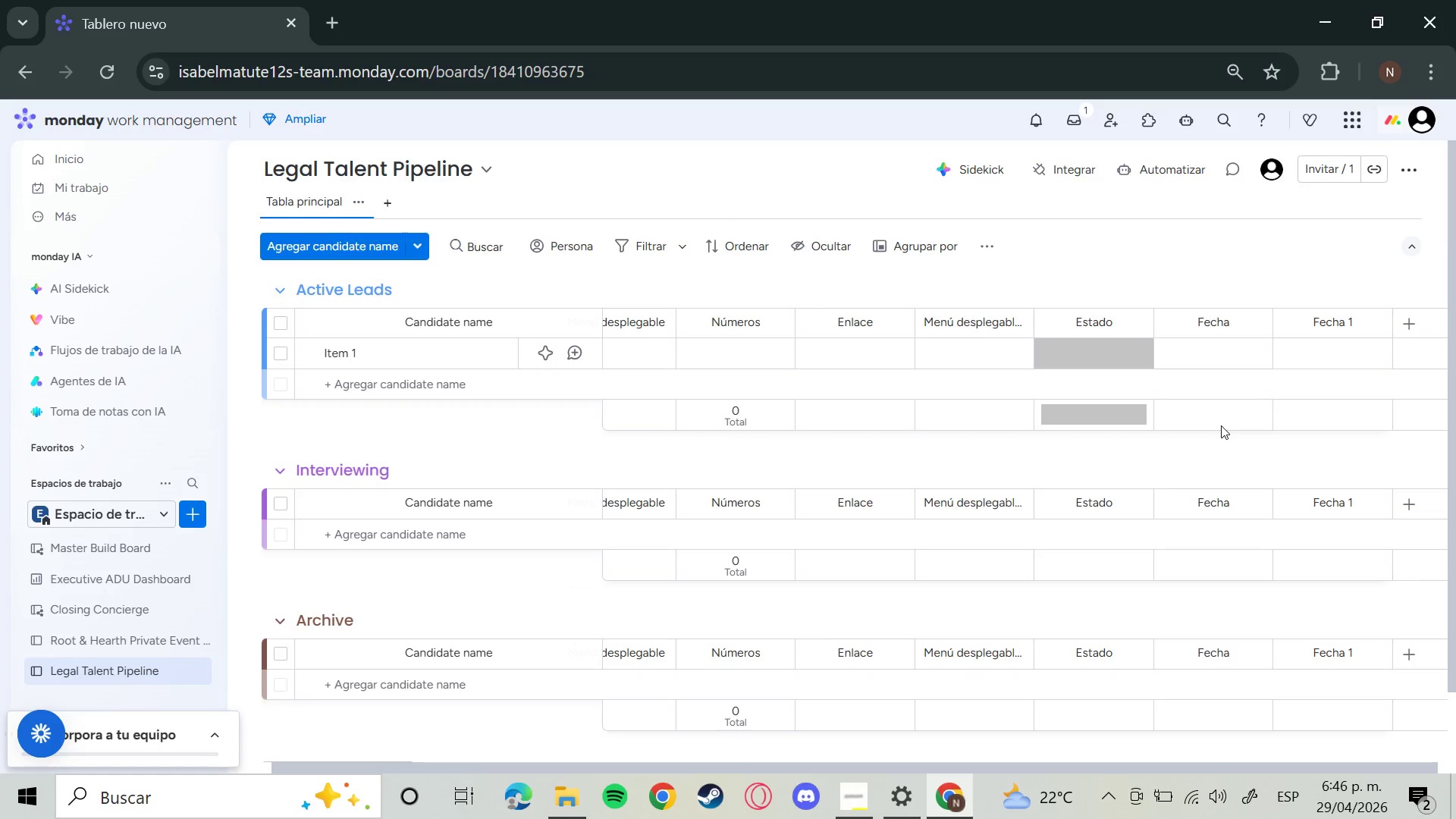 
scroll: coordinate [1093, 431], scroll_direction: down, amount: 3.0
 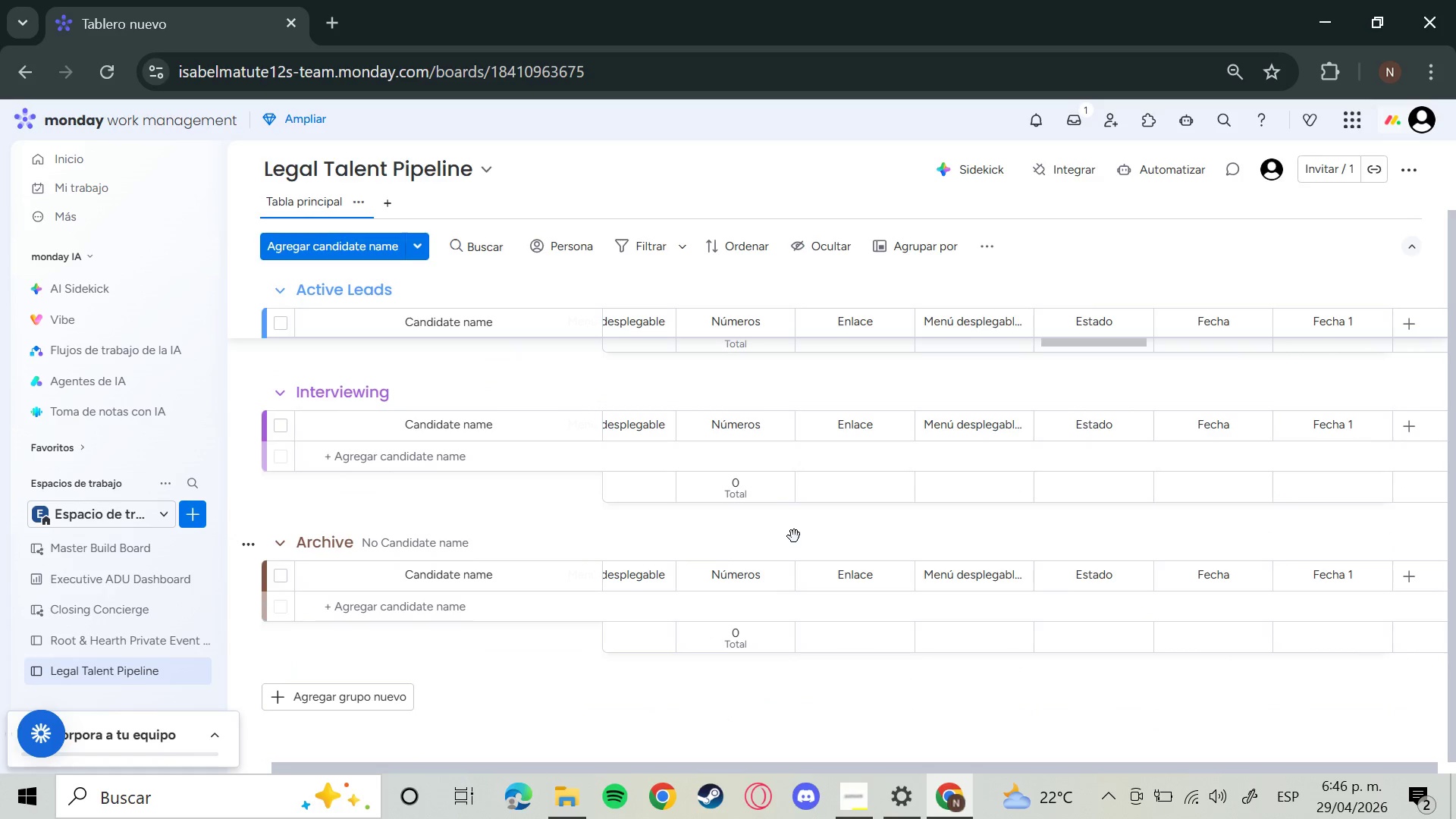 
wait(7.08)
 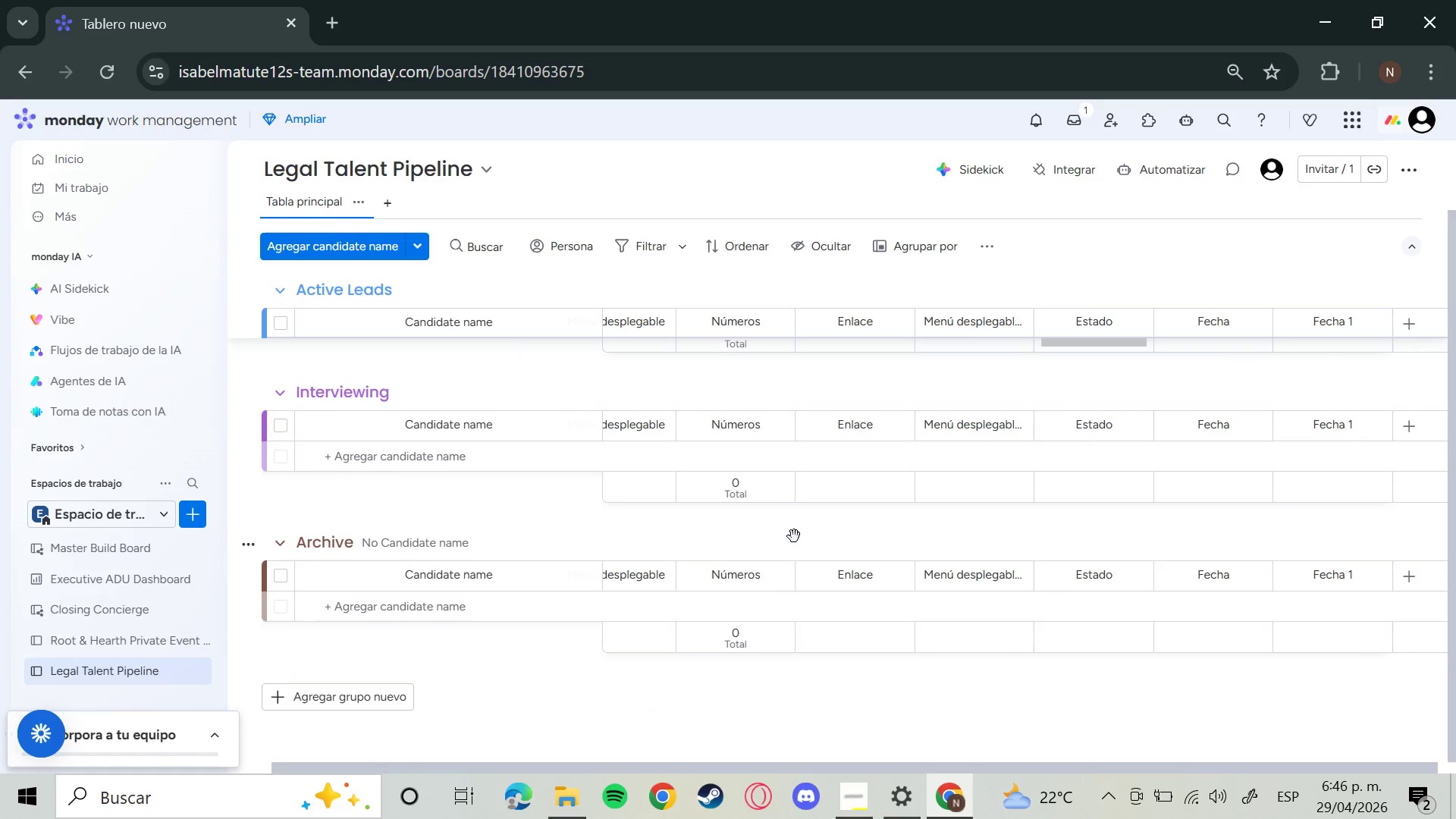 
scroll: coordinate [388, 588], scroll_direction: up, amount: 1.0
 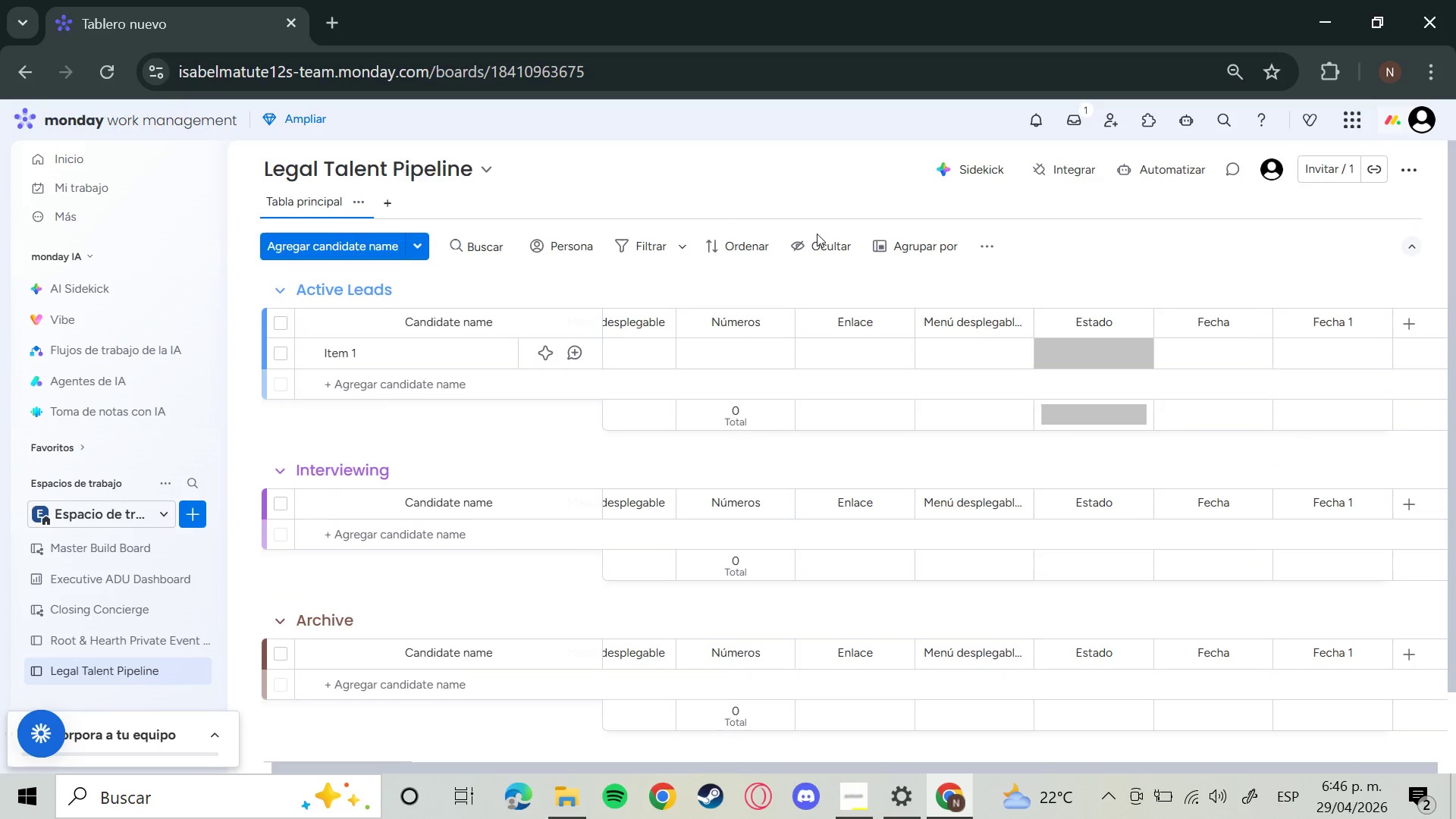 
left_click([643, 324])
 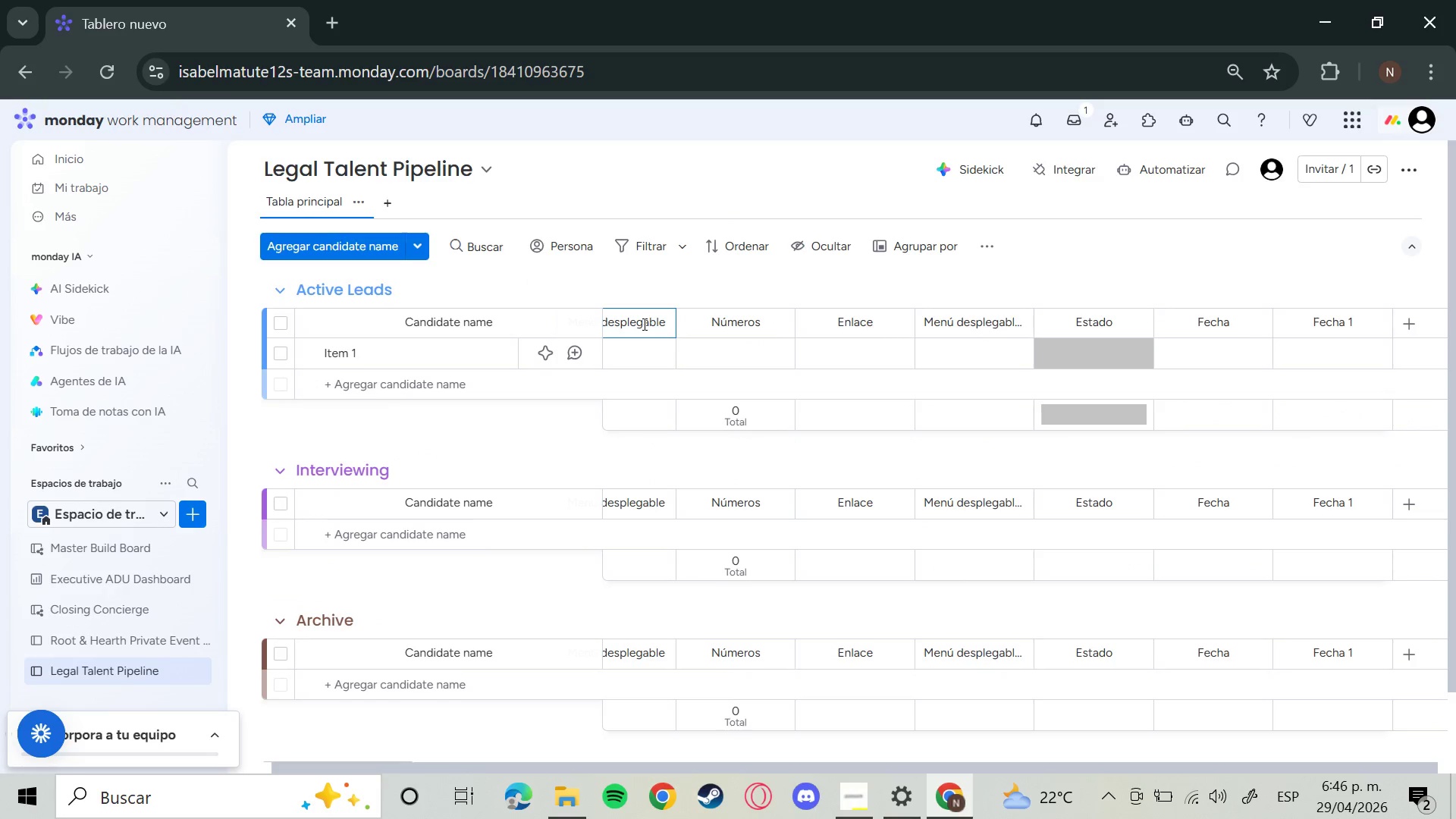 
hold_key(key=Backspace, duration=1.58)
 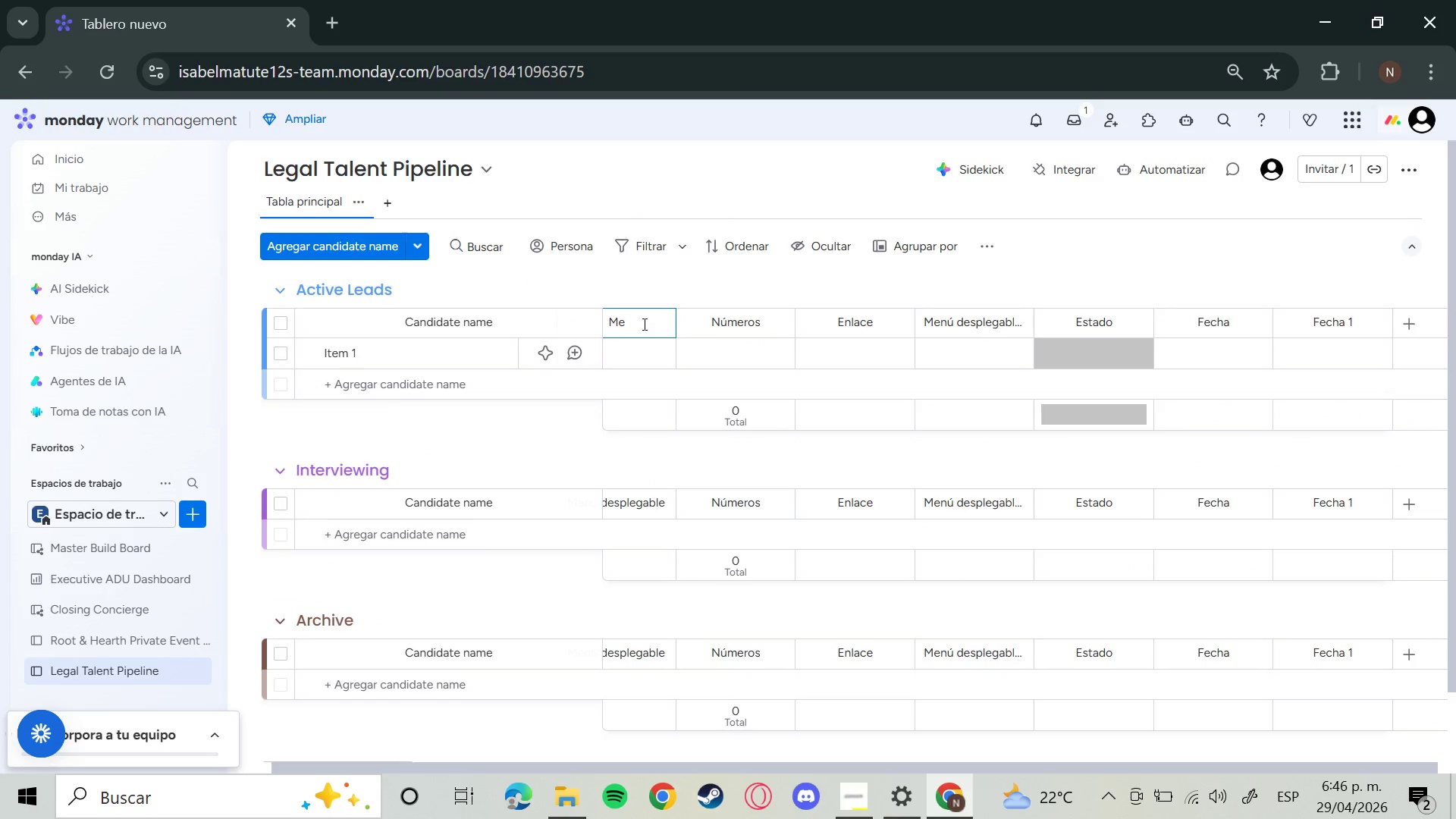 
key(Backspace)
key(Backspace)
key(Backspace)
type(Position)
 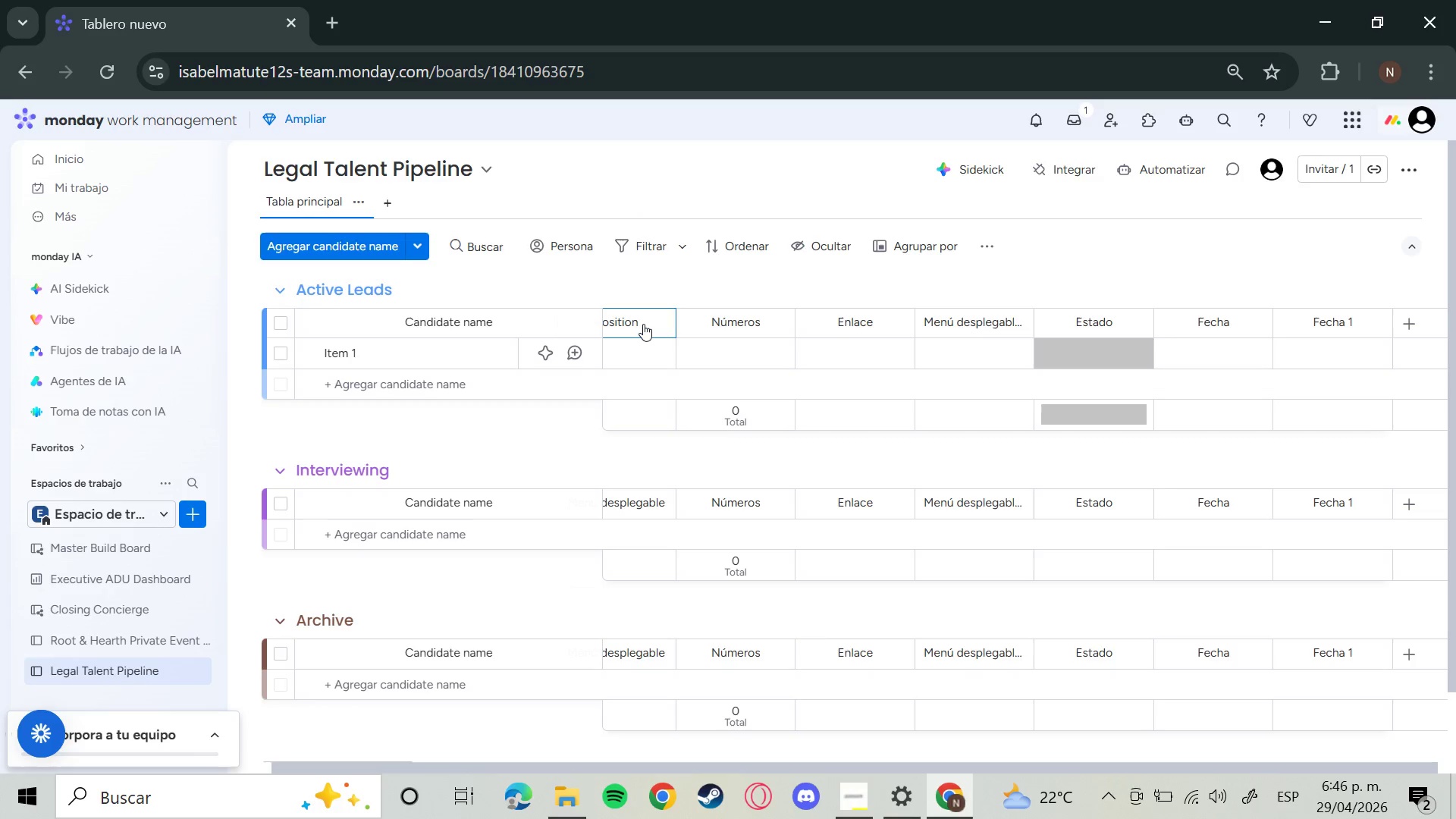 
key(Enter)
 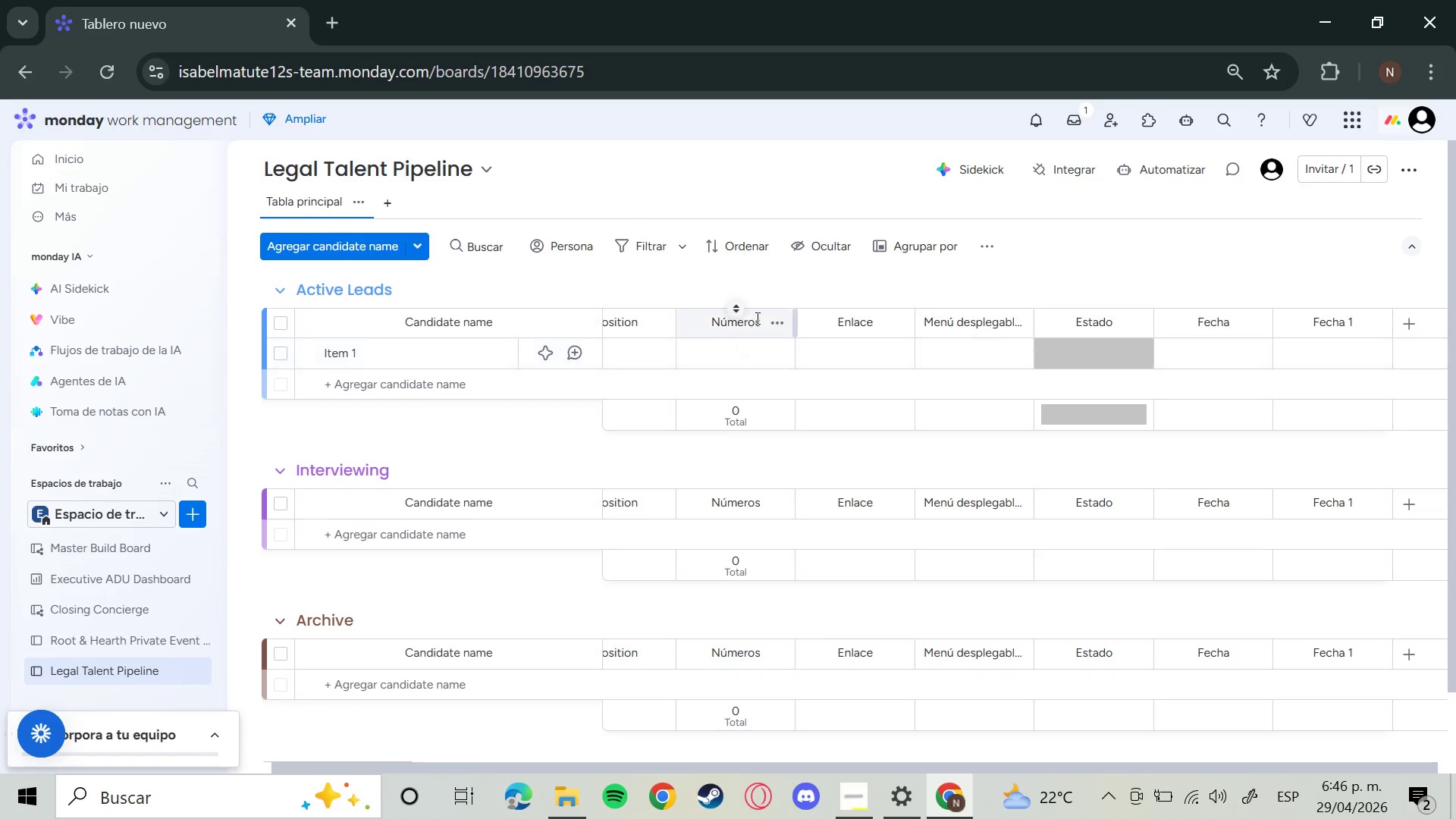 
left_click([756, 321])
 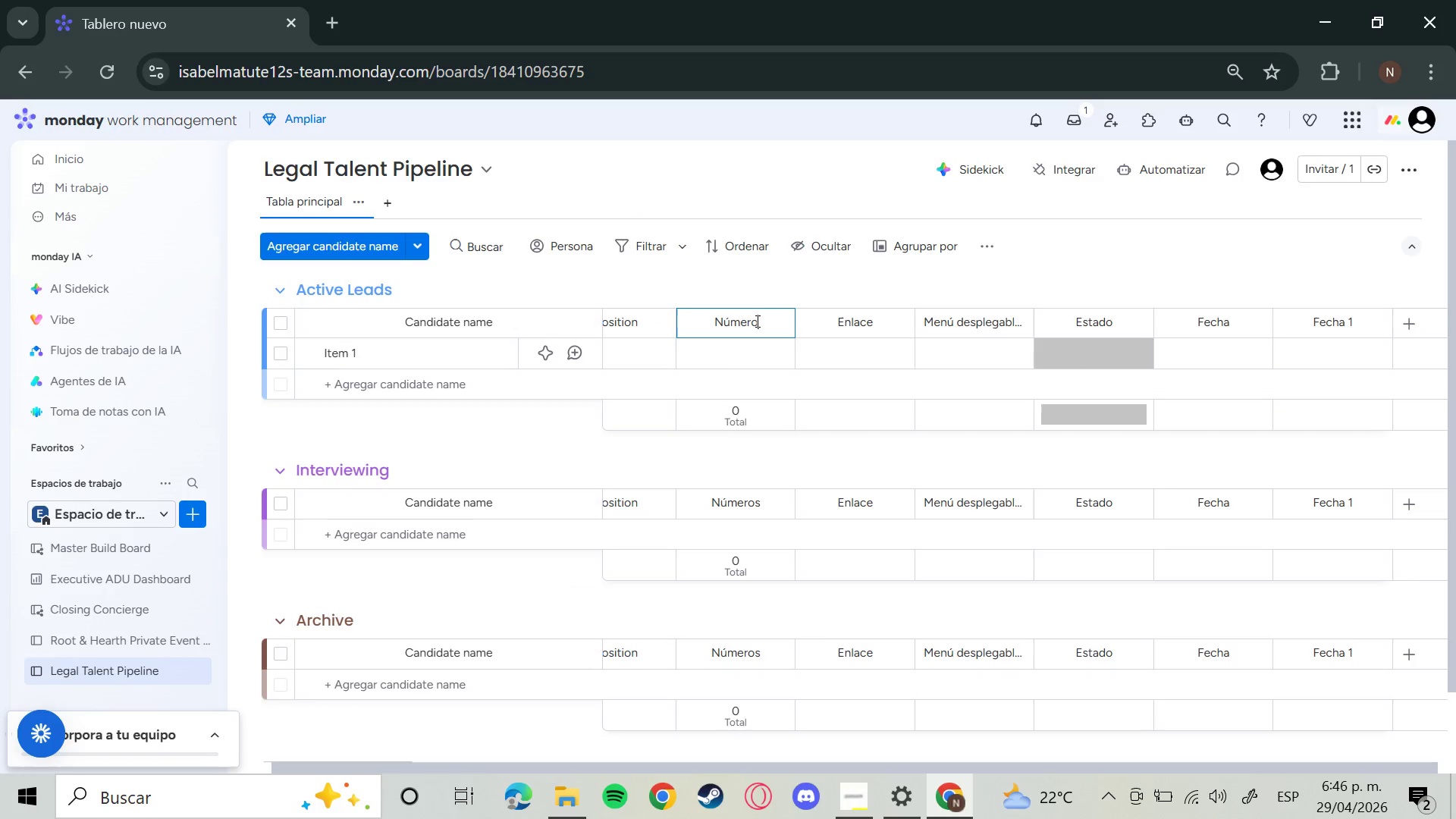 
hold_key(key=Backspace, duration=1.5)
 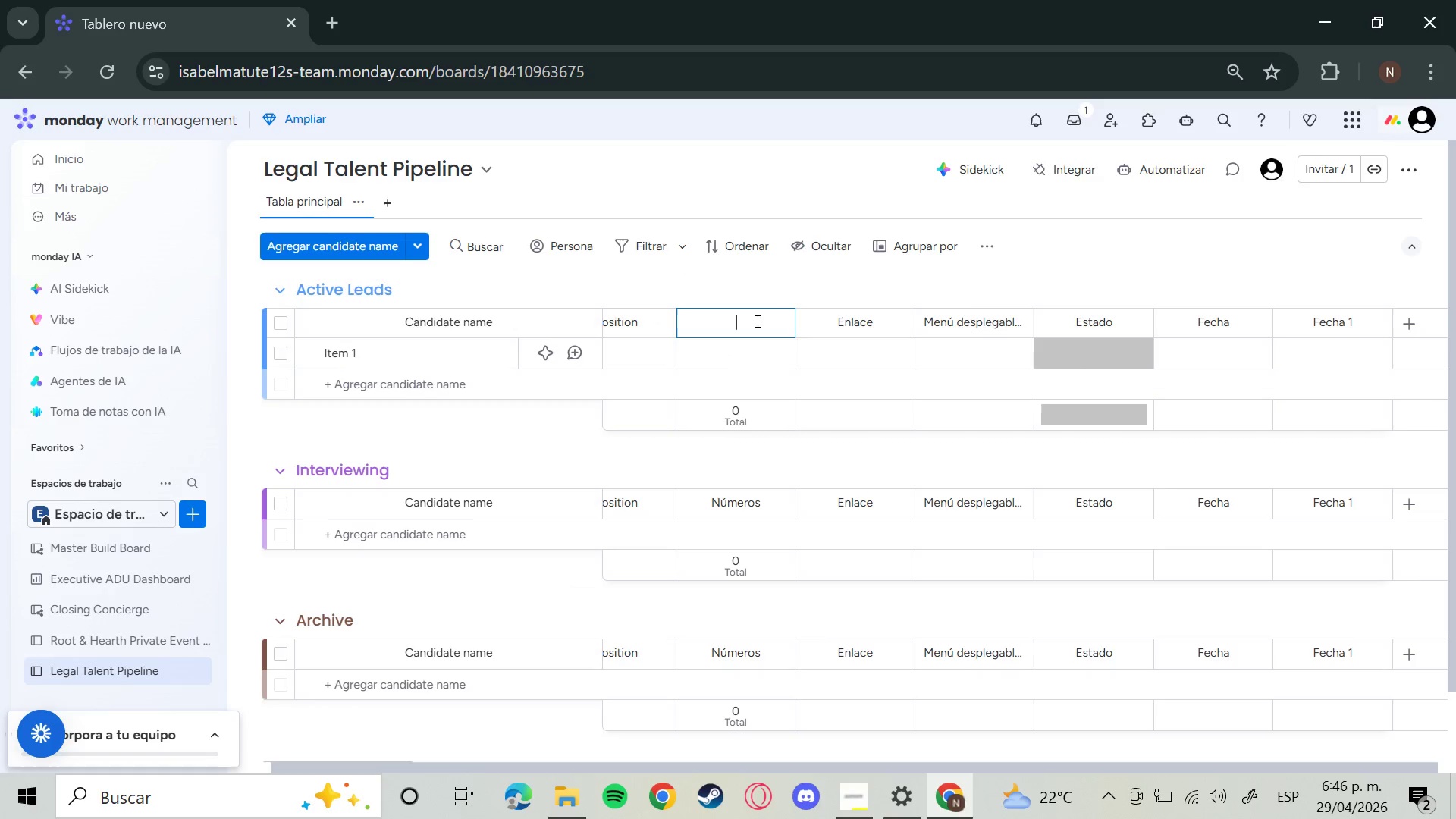 
hold_key(key=Backspace, duration=0.48)
 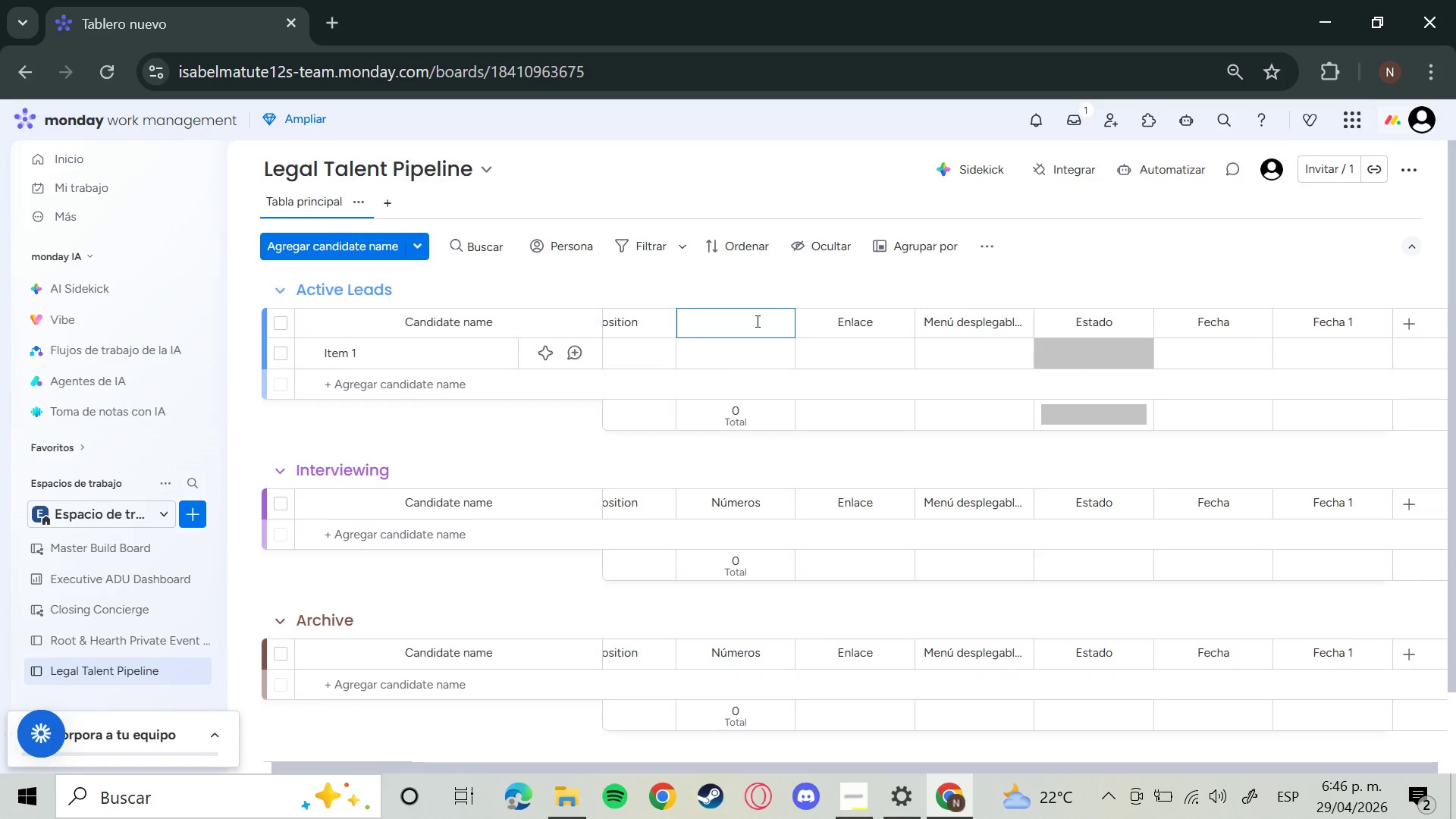 
type(EX)
key(Backspace)
type(xperience Level)
 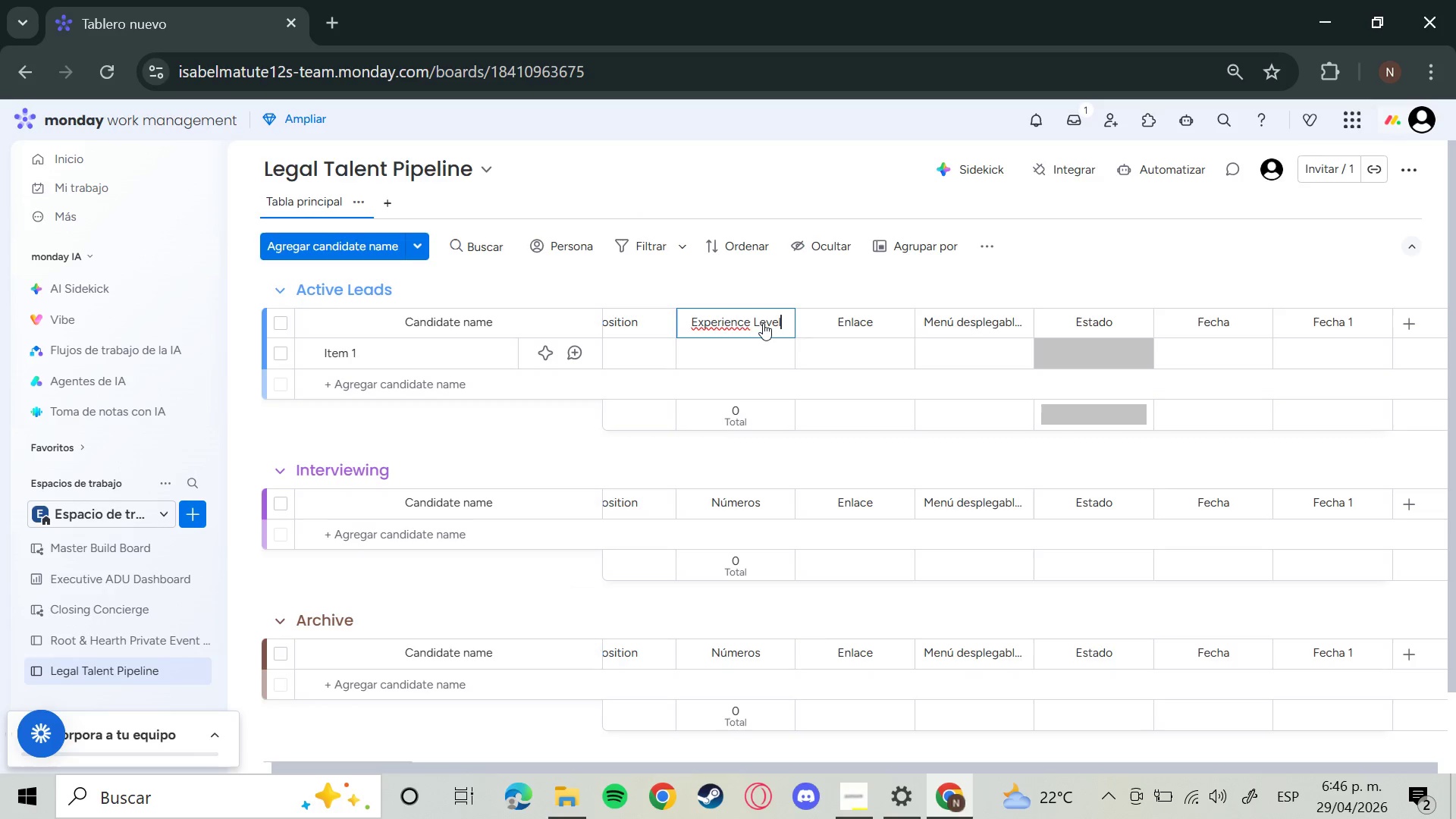 
key(Enter)
 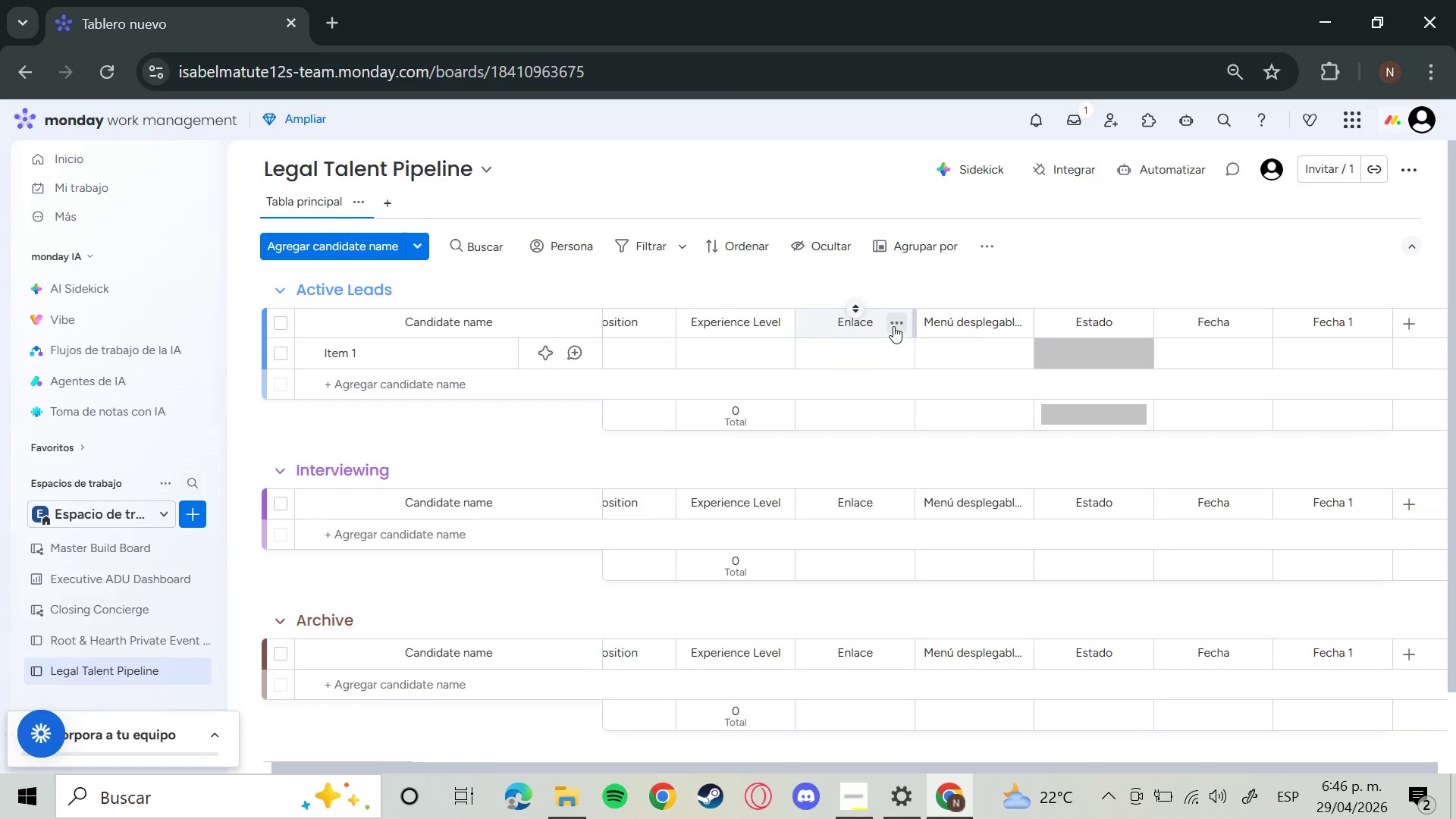 
left_click([875, 322])
 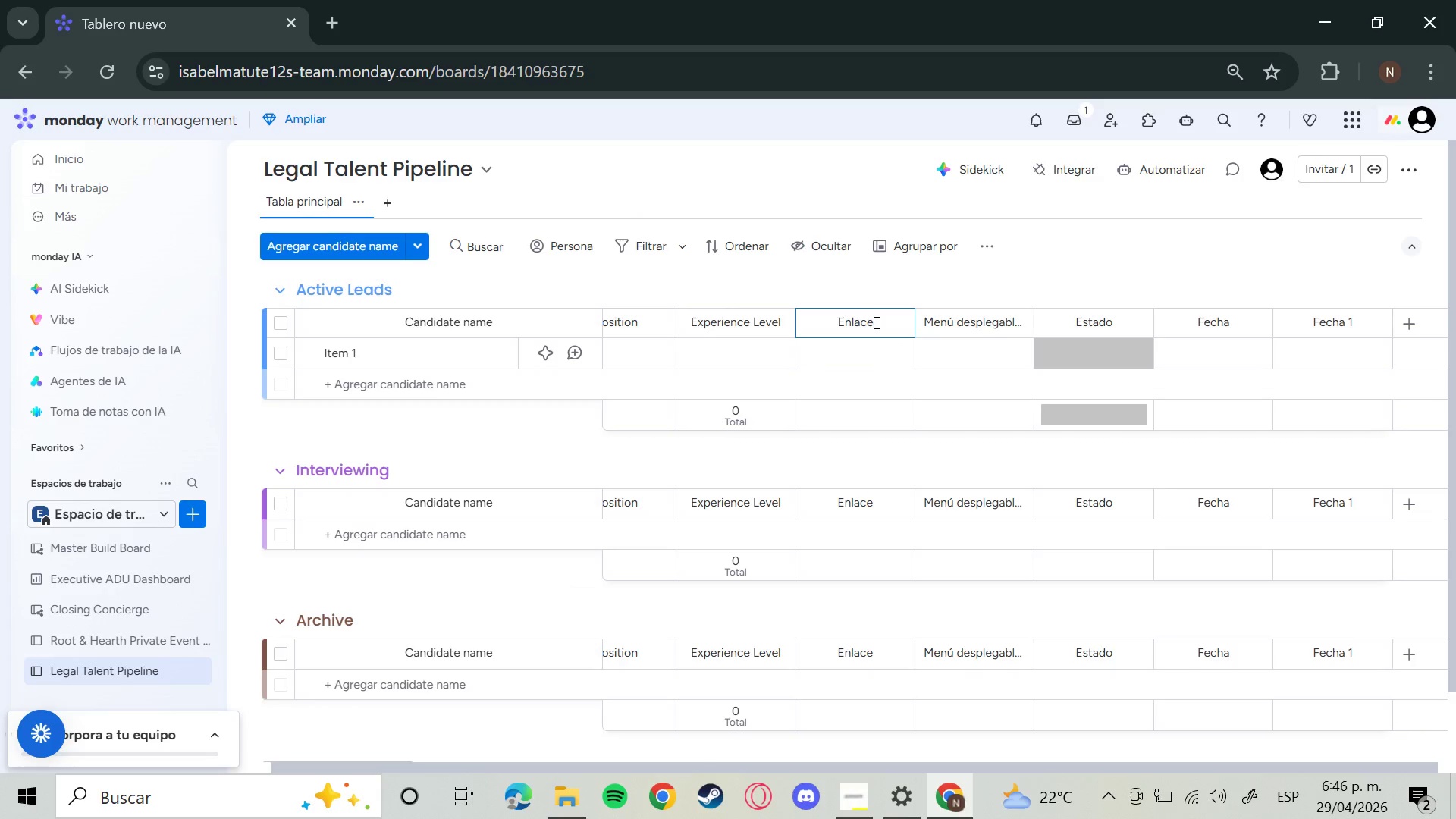 
hold_key(key=Backspace, duration=1.12)
 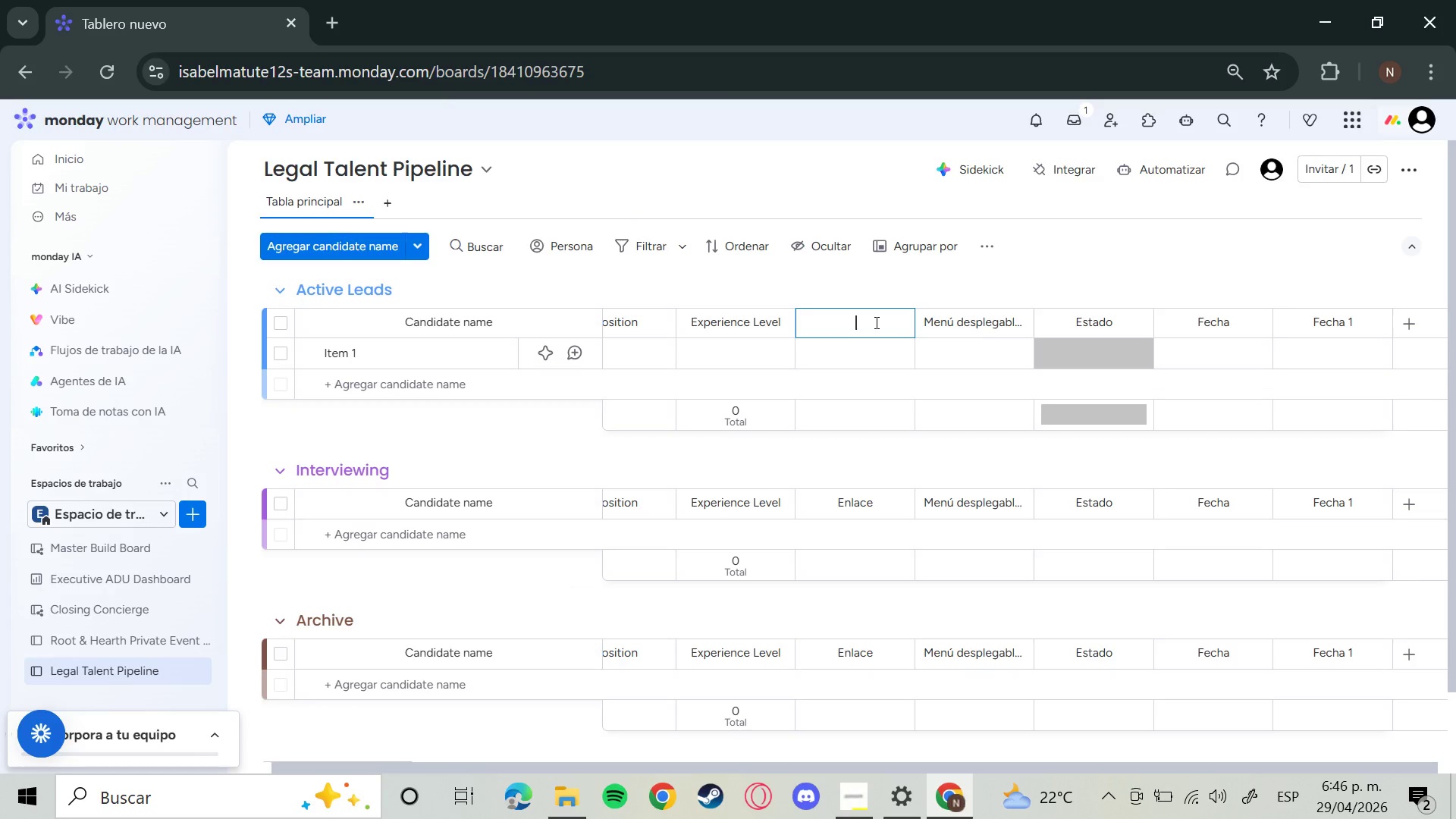 
type(Resume Lo)
key(Backspace)
type(ink)
 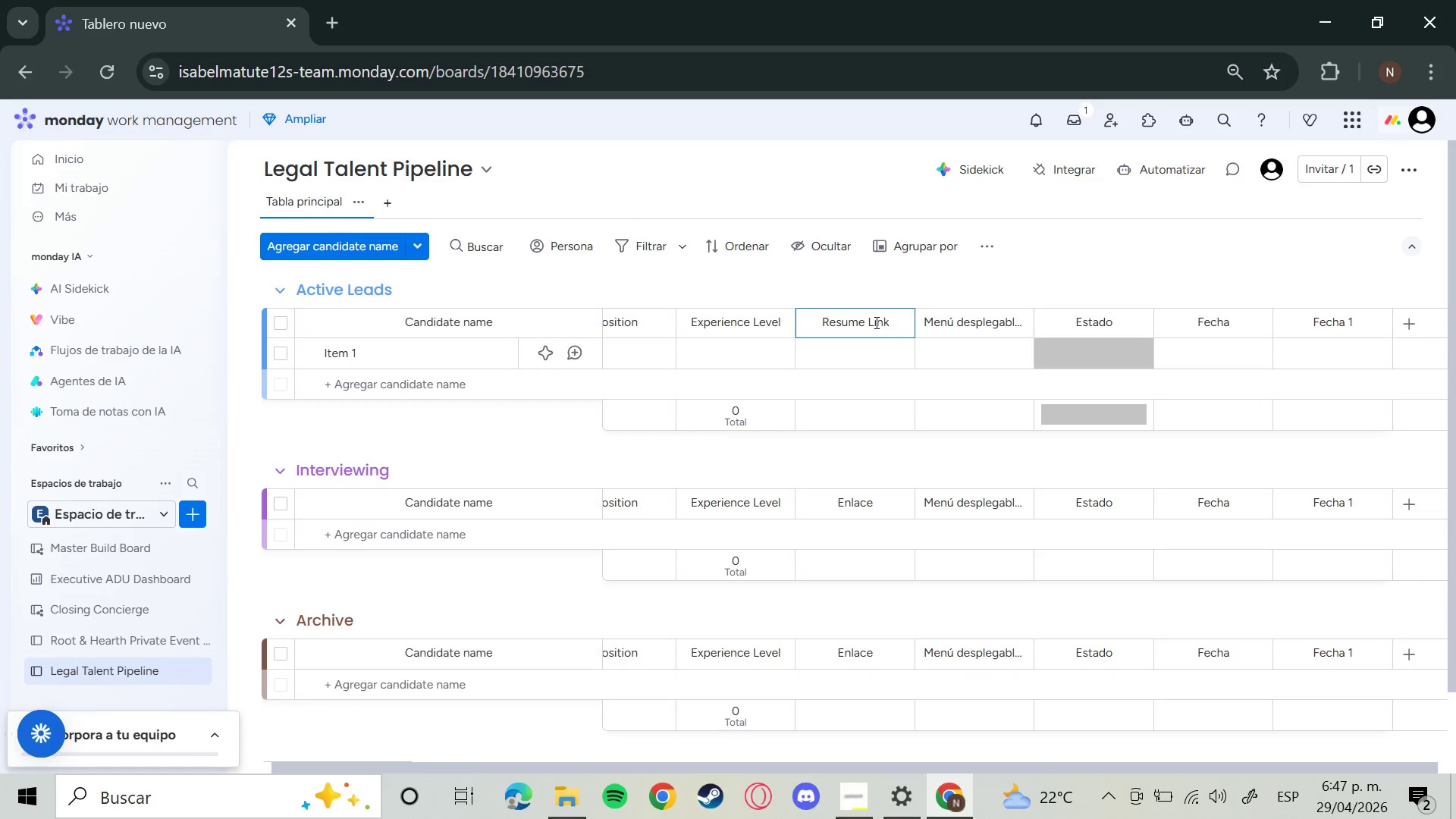 
key(Enter)
 